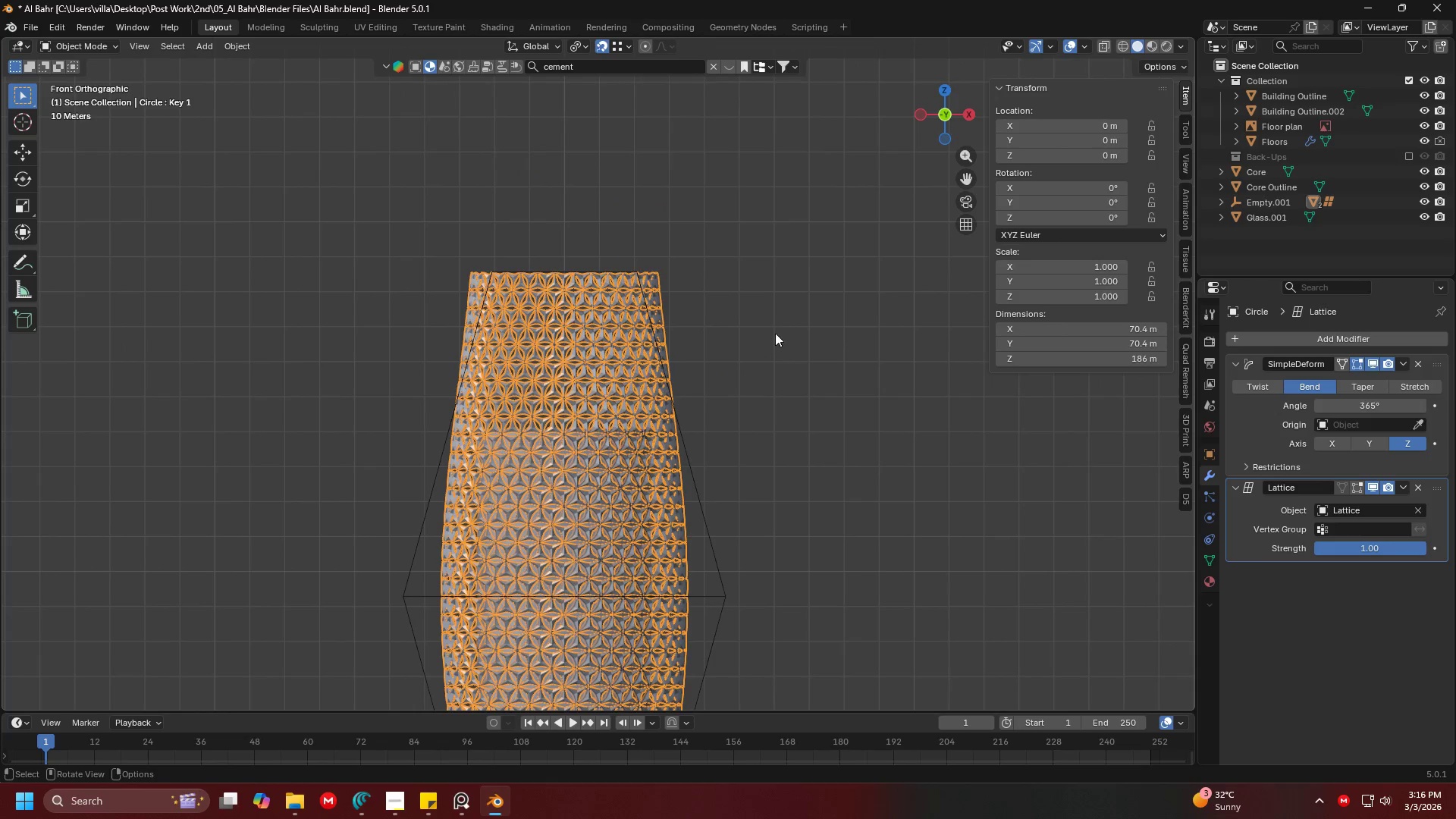 
left_click_drag(start_coordinate=[775, 333], to_coordinate=[499, 208])
 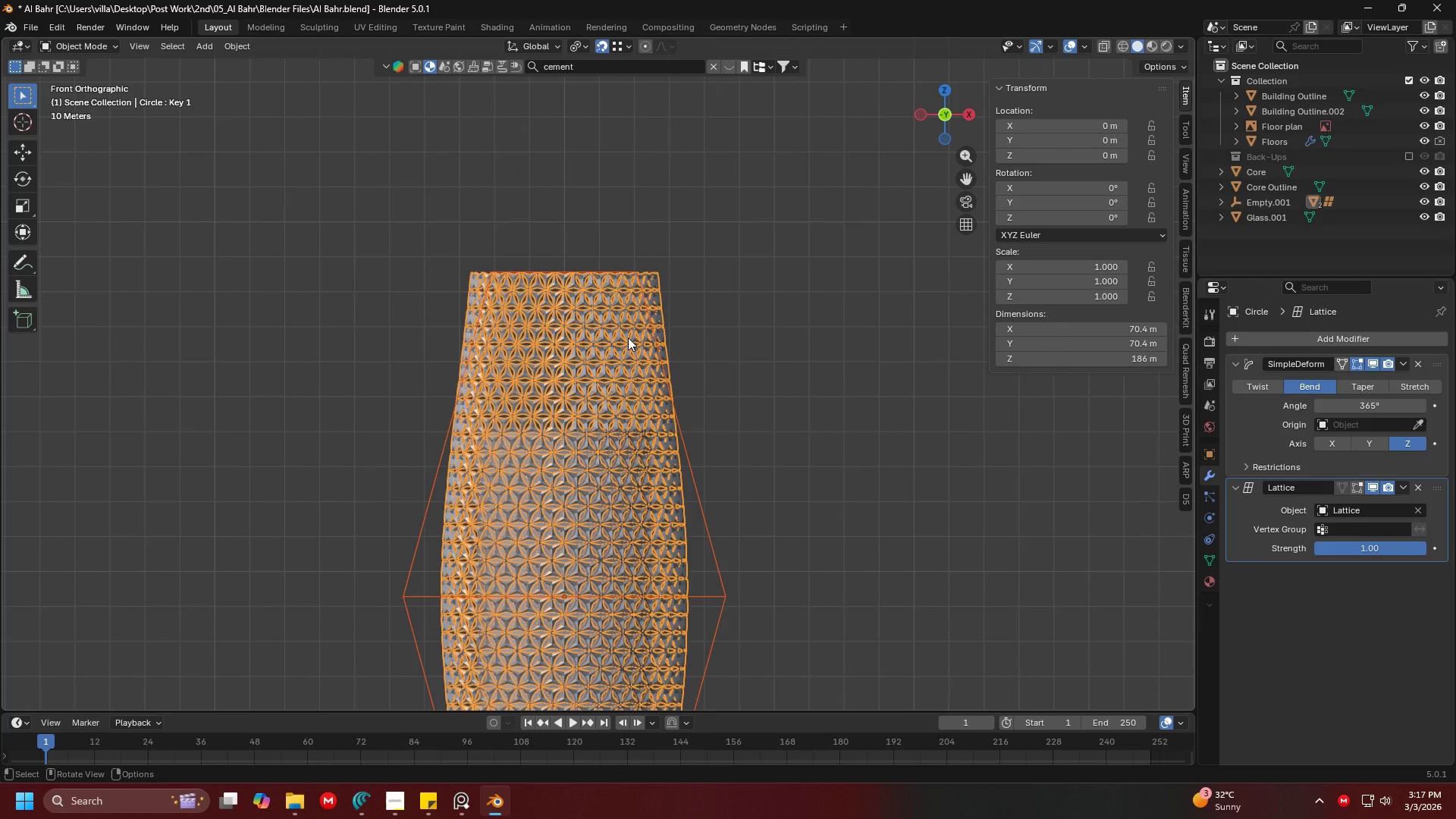 
wait(5.56)
 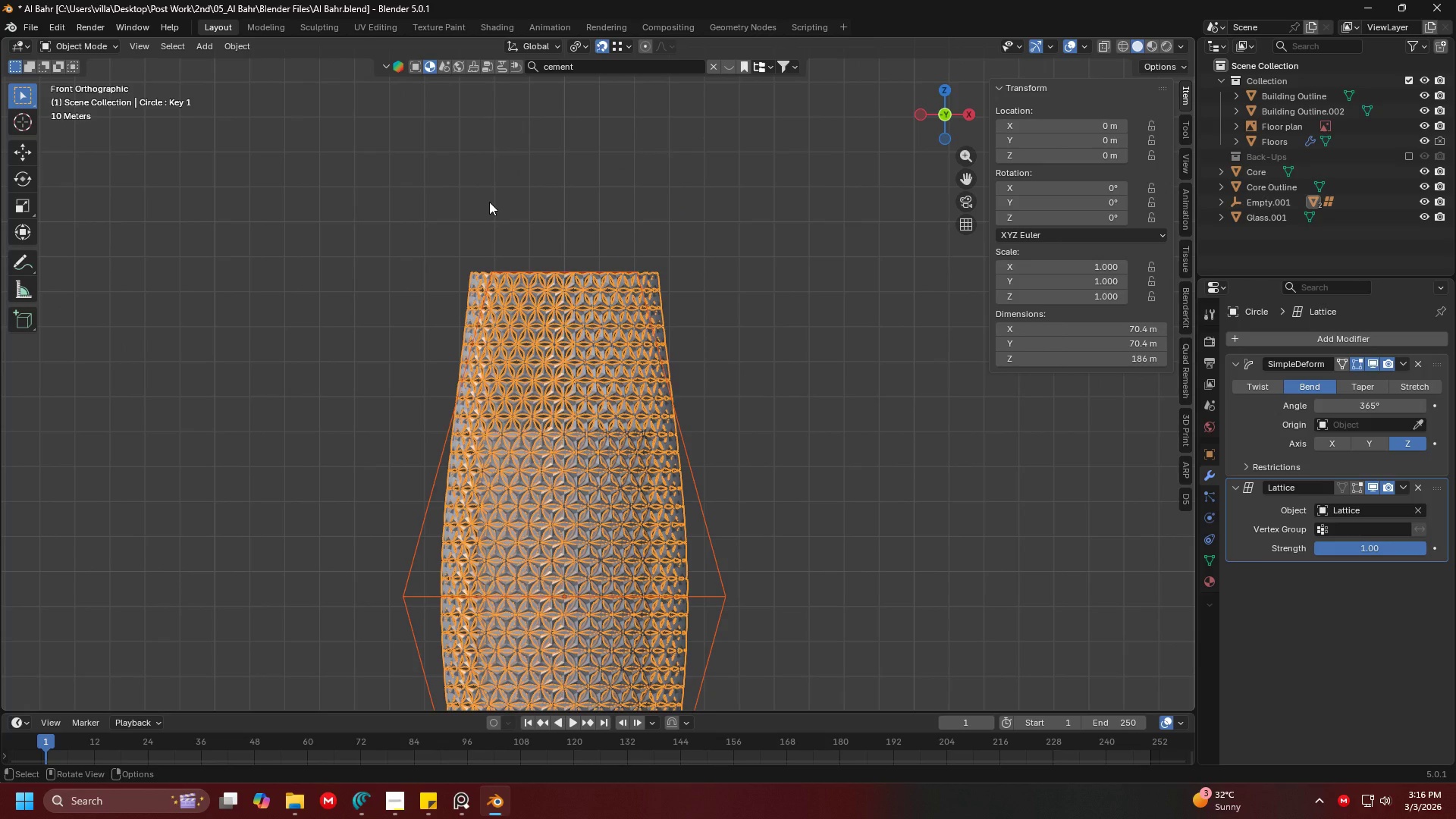 
key(H)
 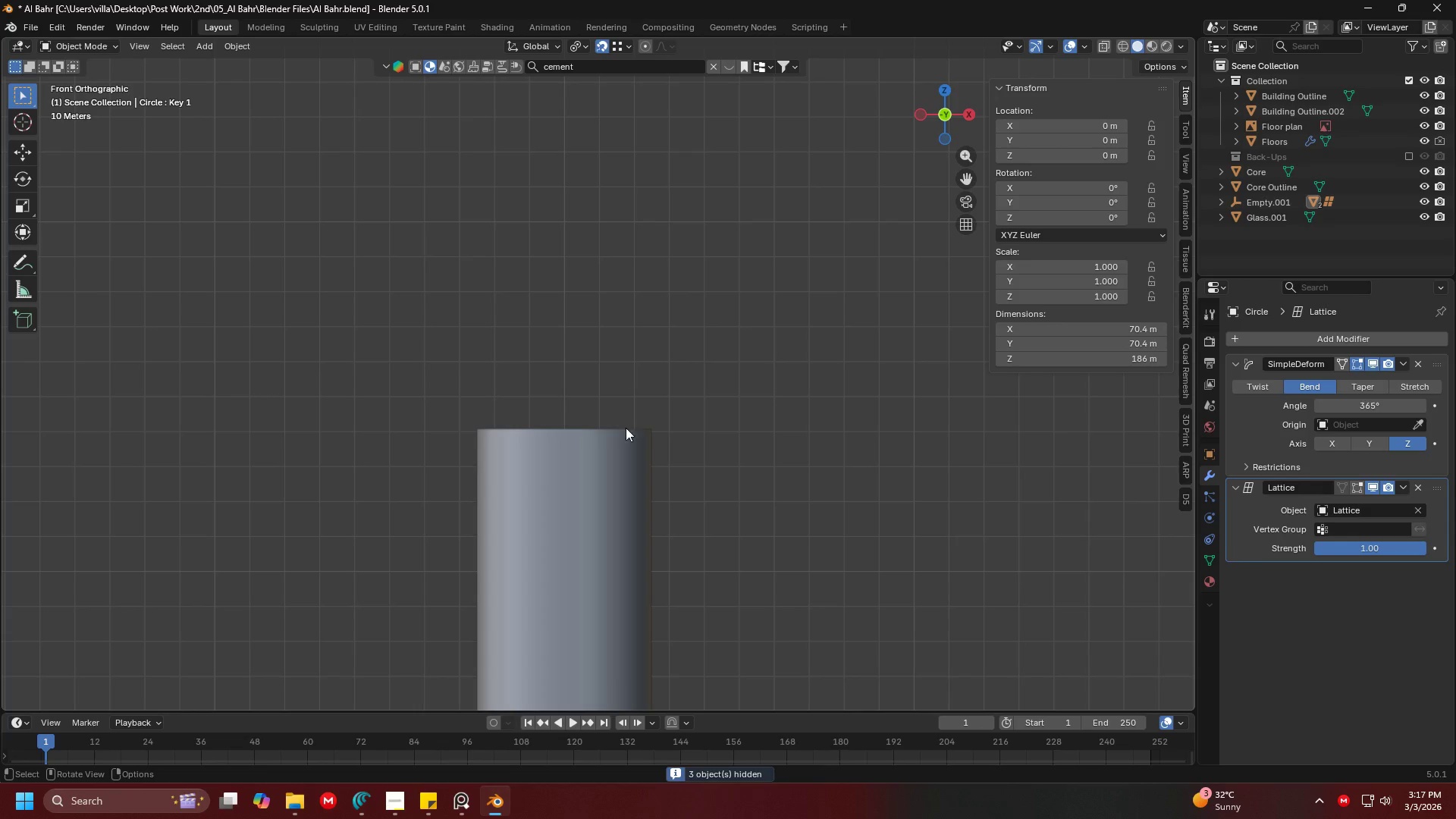 
left_click([625, 450])
 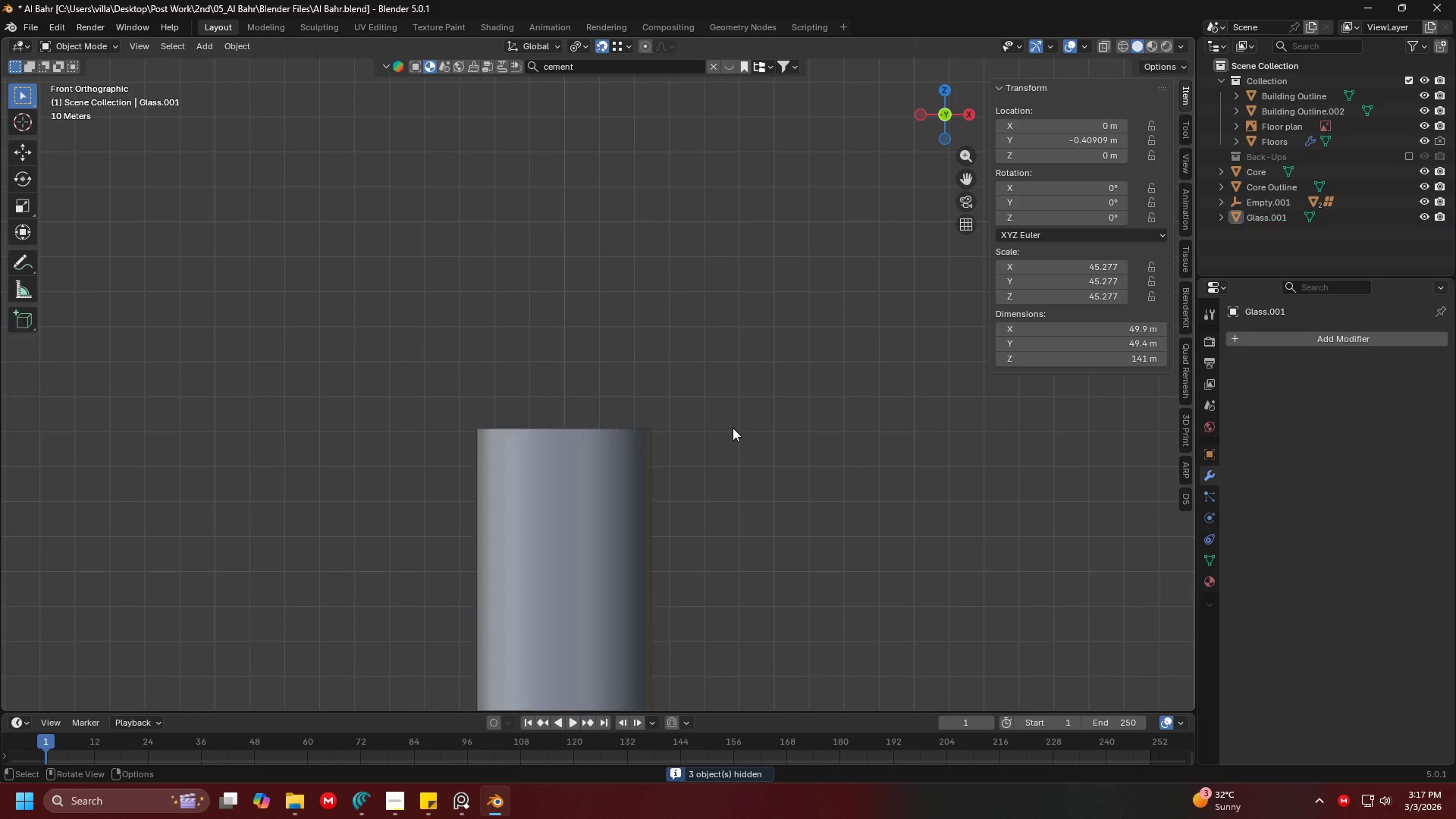 
key(Alt+H)
 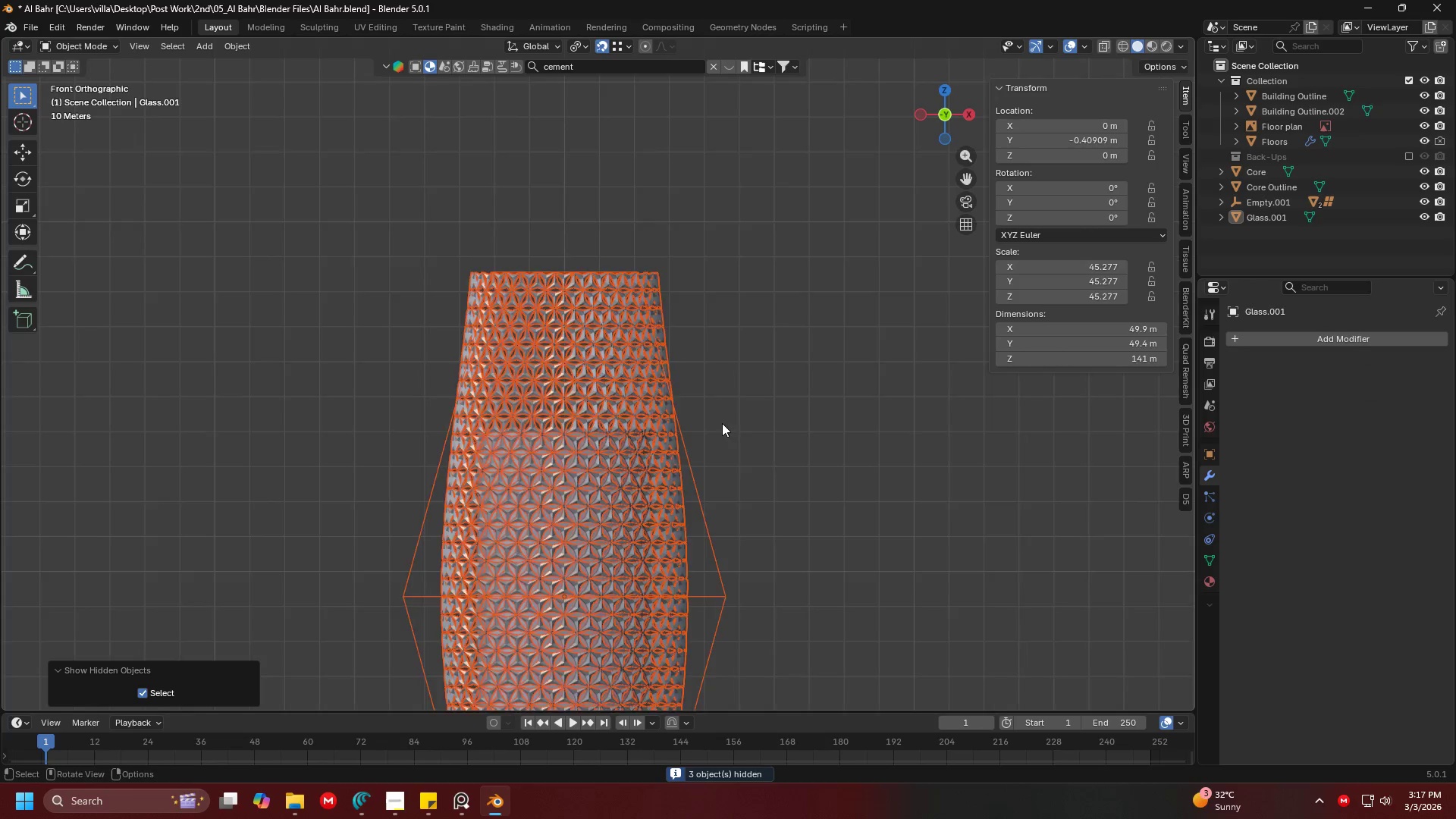 
key(Shift+ShiftLeft)
 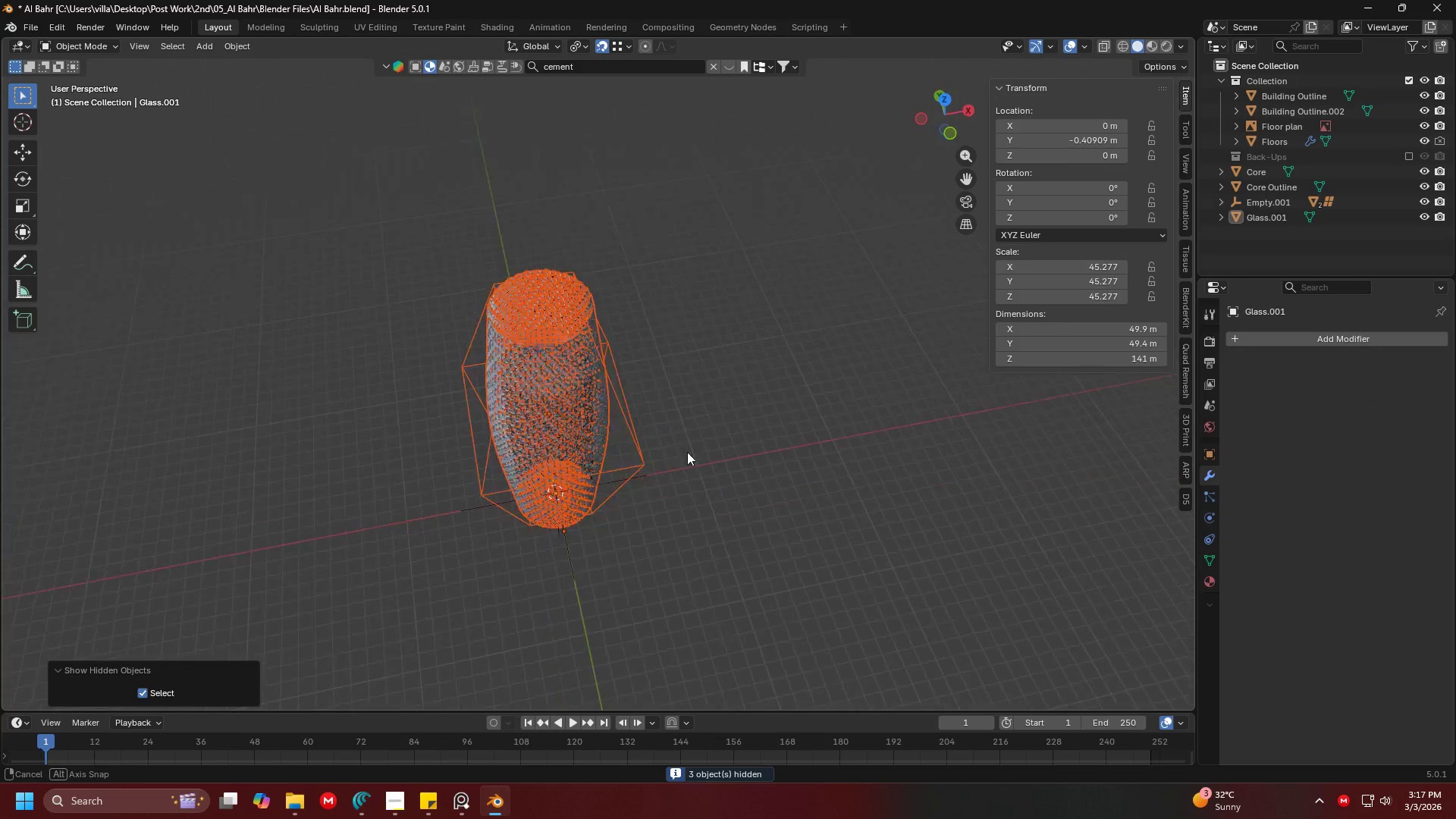 
scroll: coordinate [705, 435], scroll_direction: down, amount: 4.0
 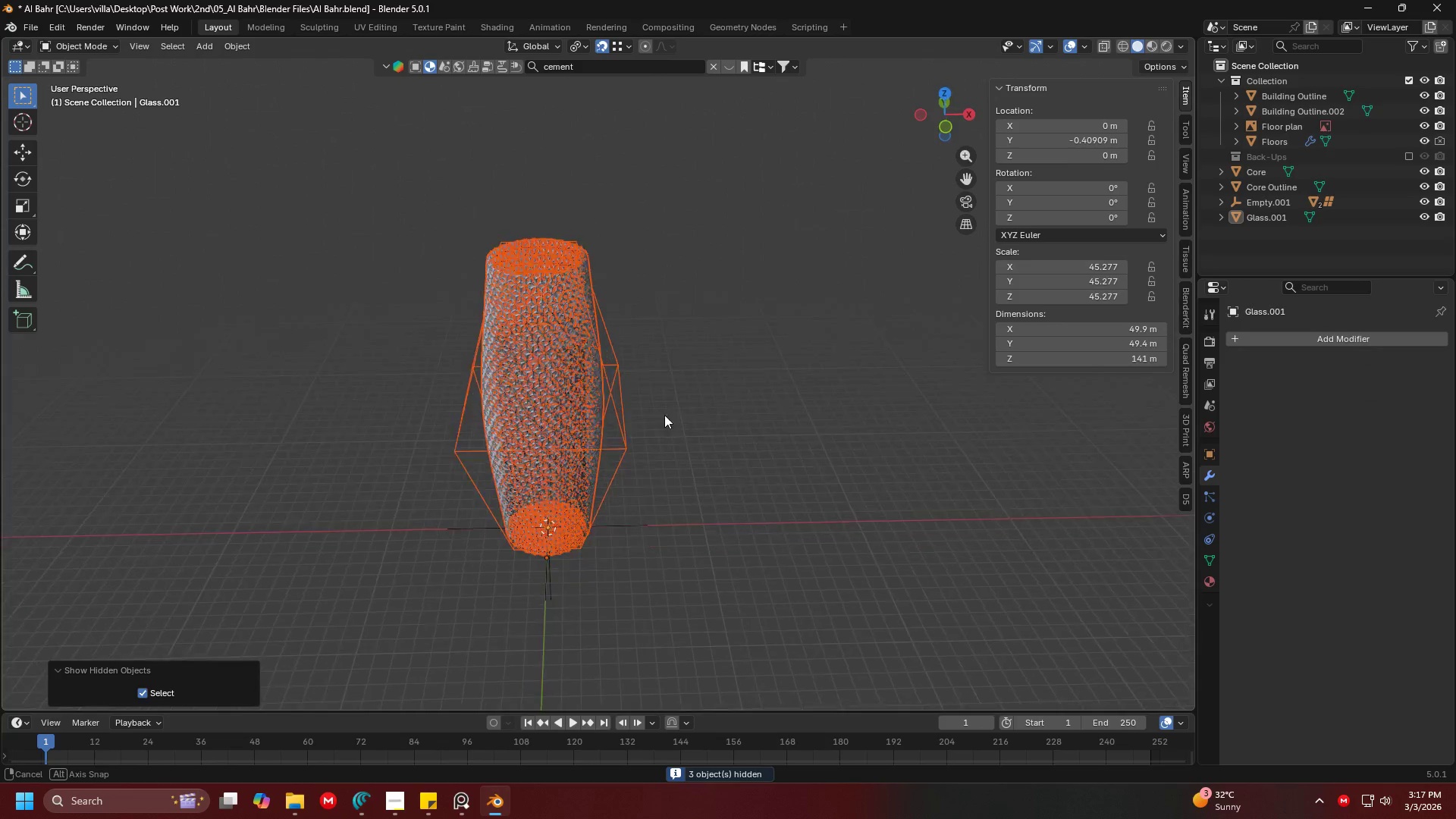 
key(Shift+ShiftLeft)
 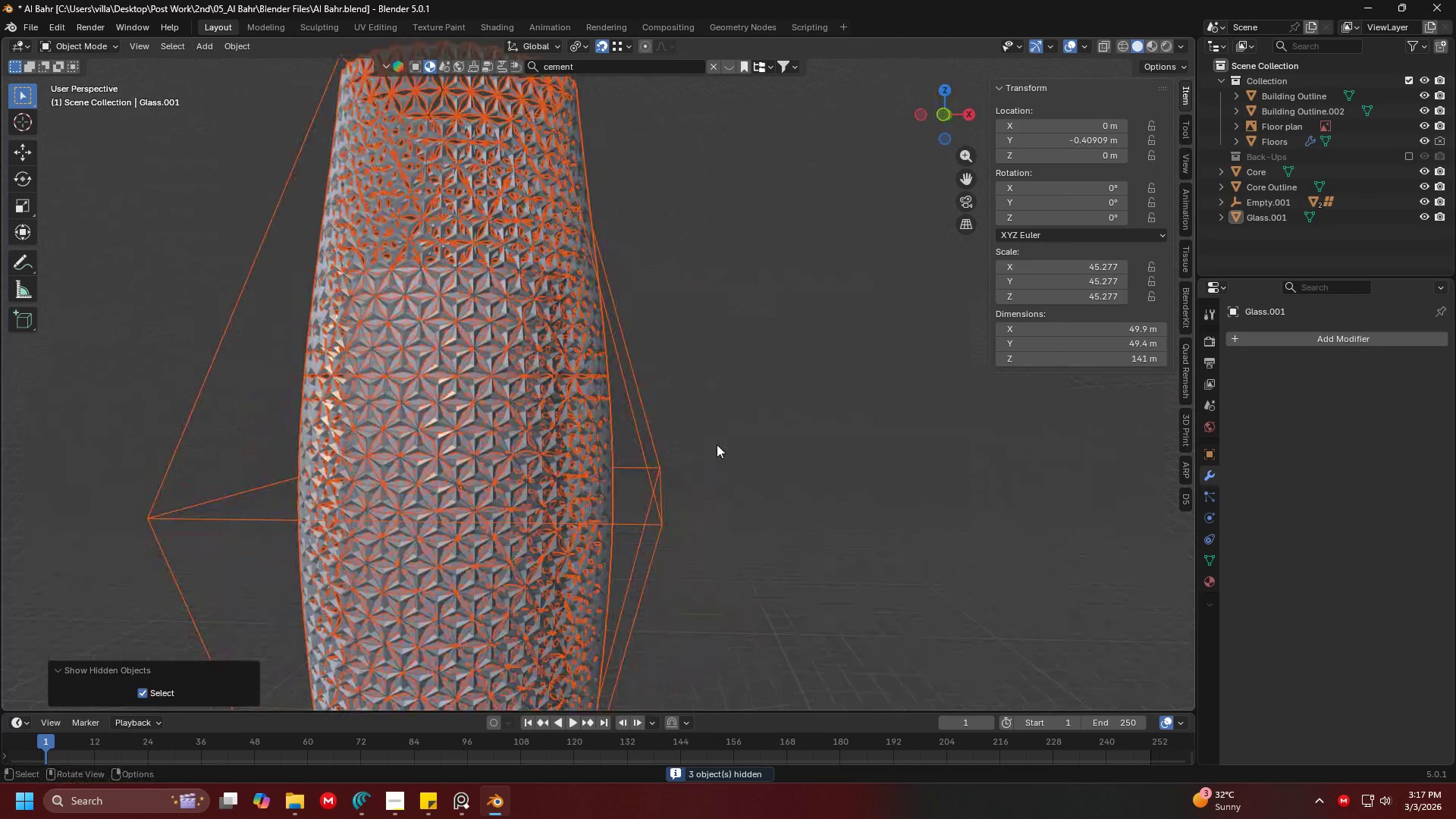 
scroll: coordinate [726, 466], scroll_direction: up, amount: 4.0
 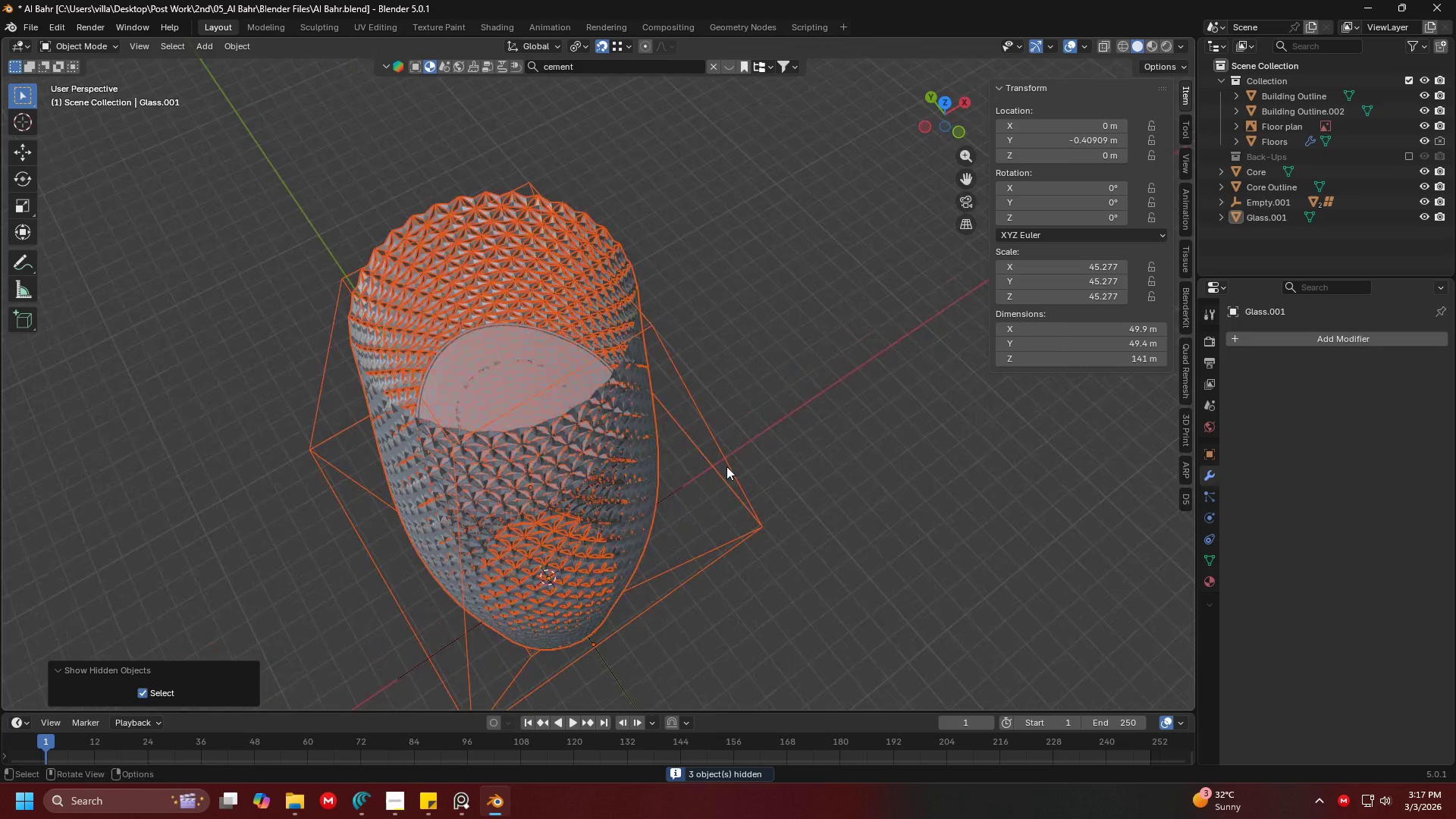 
key(Shift+ShiftLeft)
 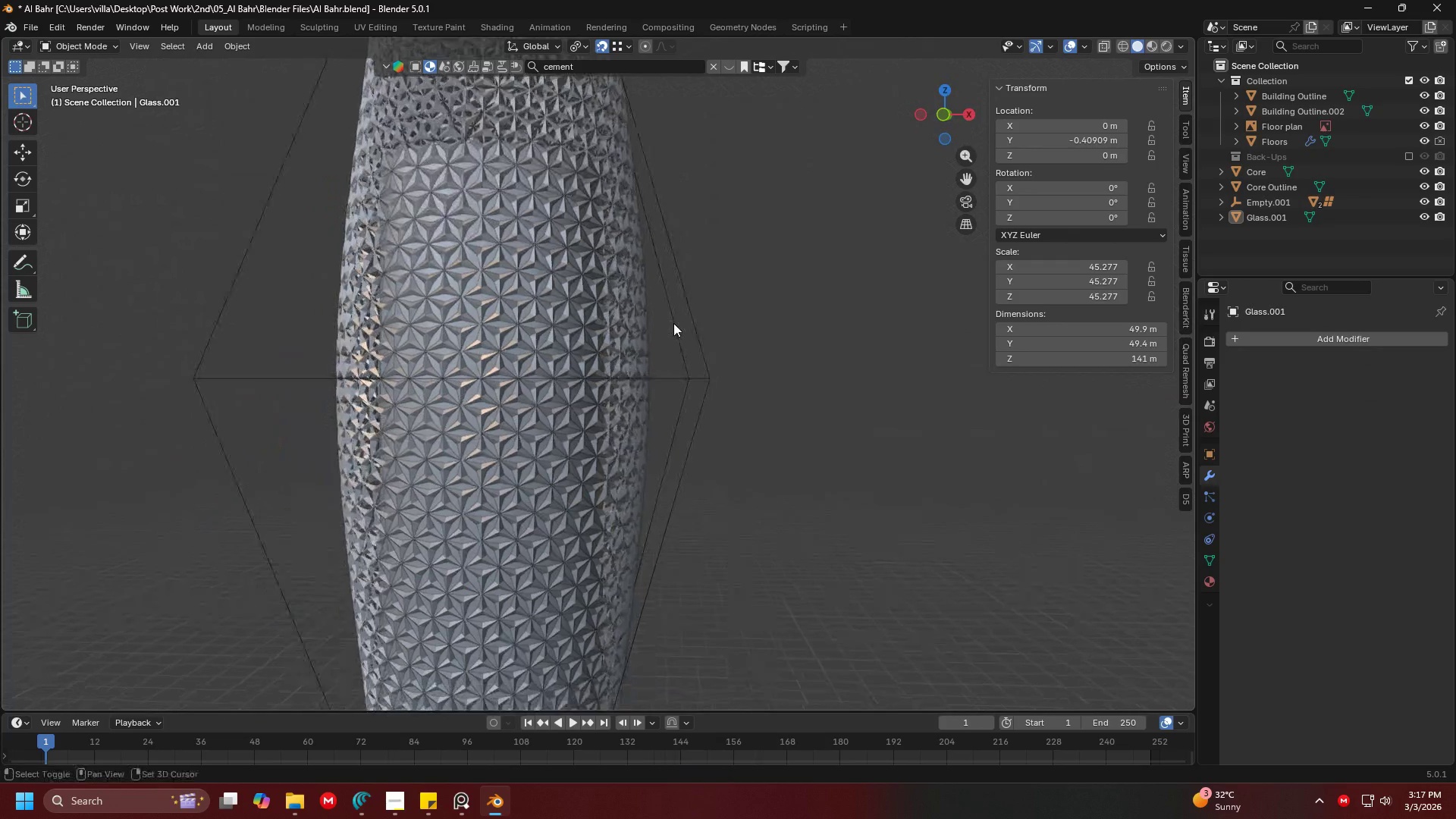 
scroll: coordinate [674, 323], scroll_direction: down, amount: 2.0
 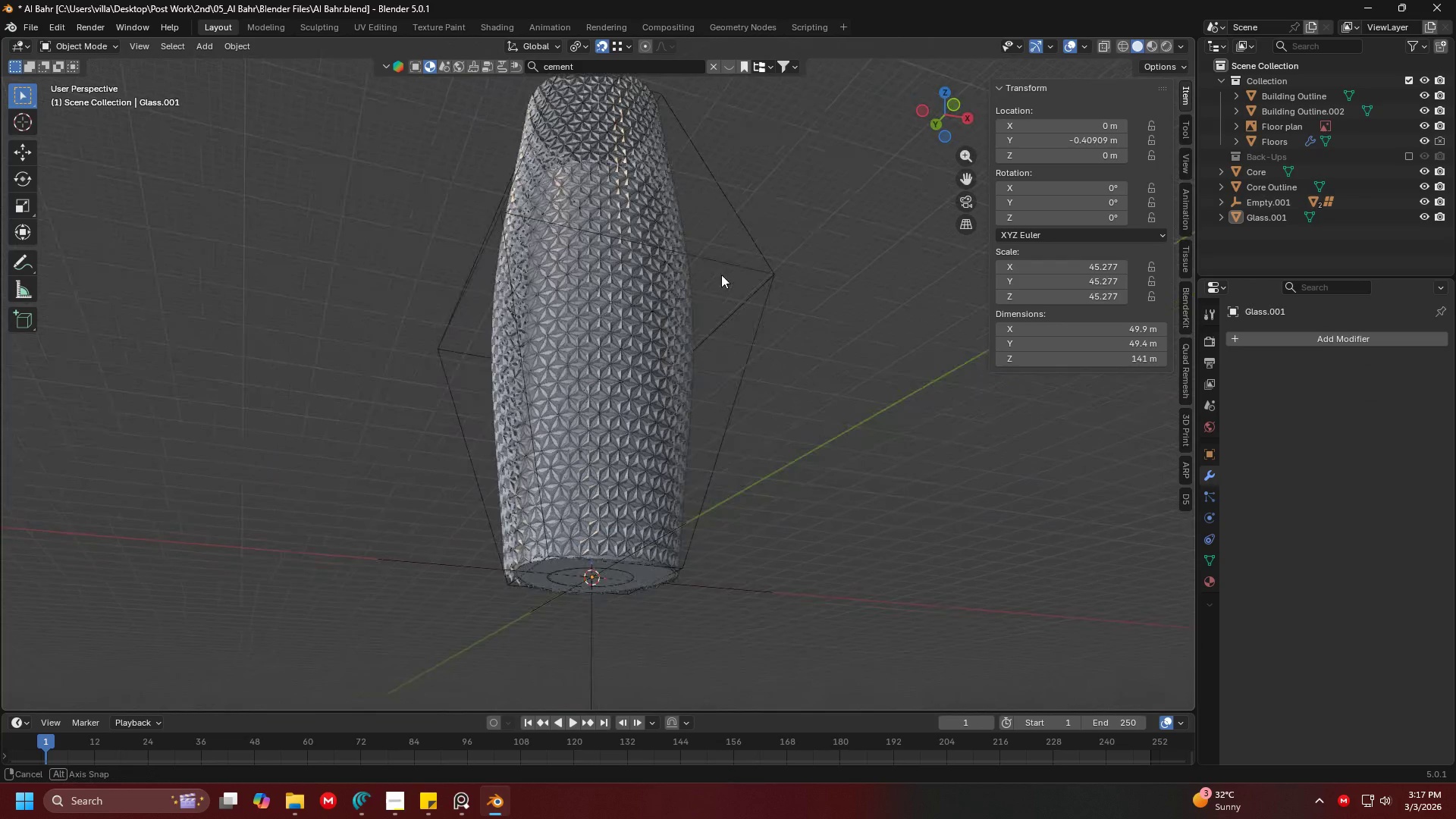 
key(Shift+ShiftLeft)
 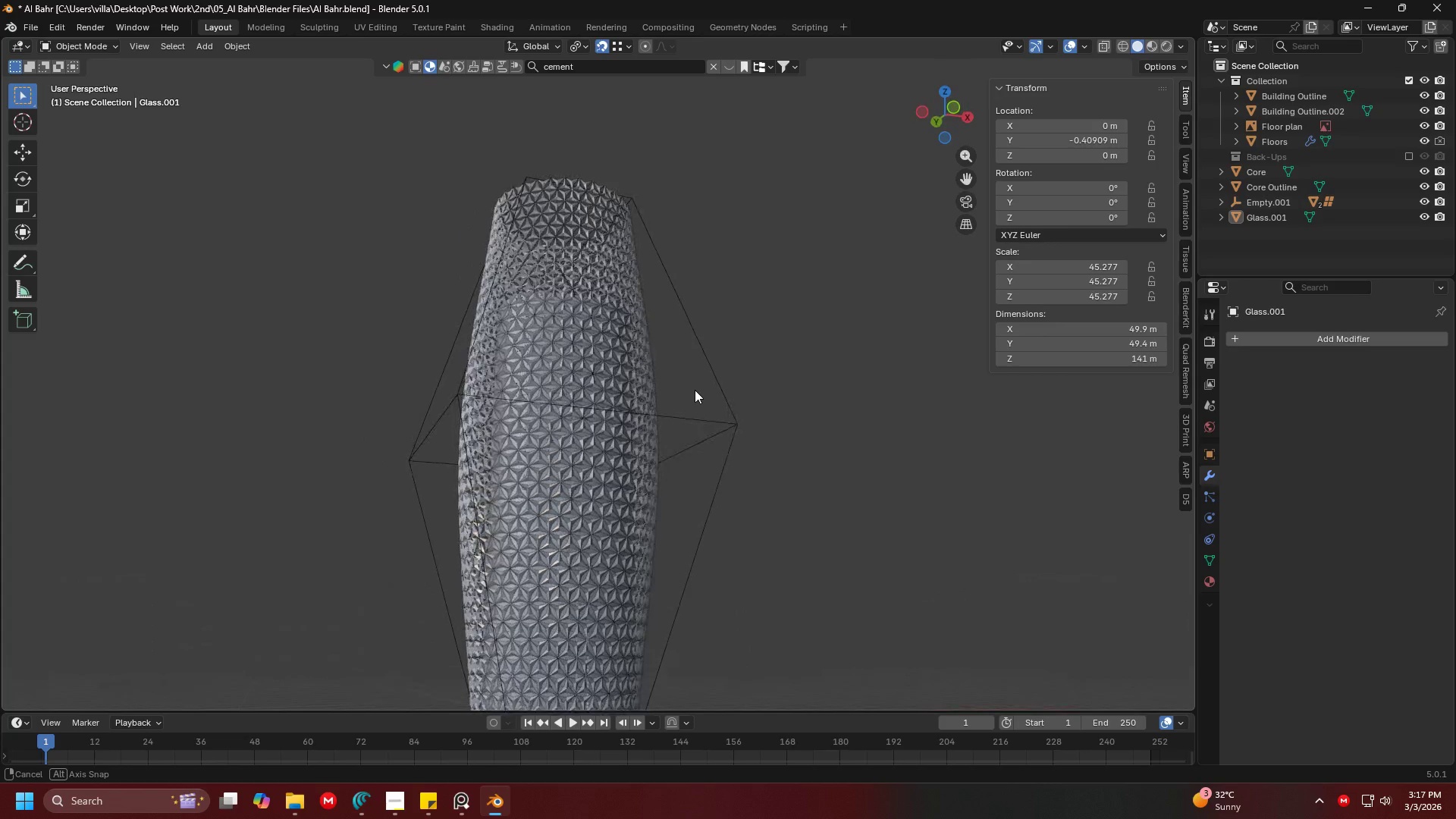 
hold_key(key=ShiftLeft, duration=0.38)
 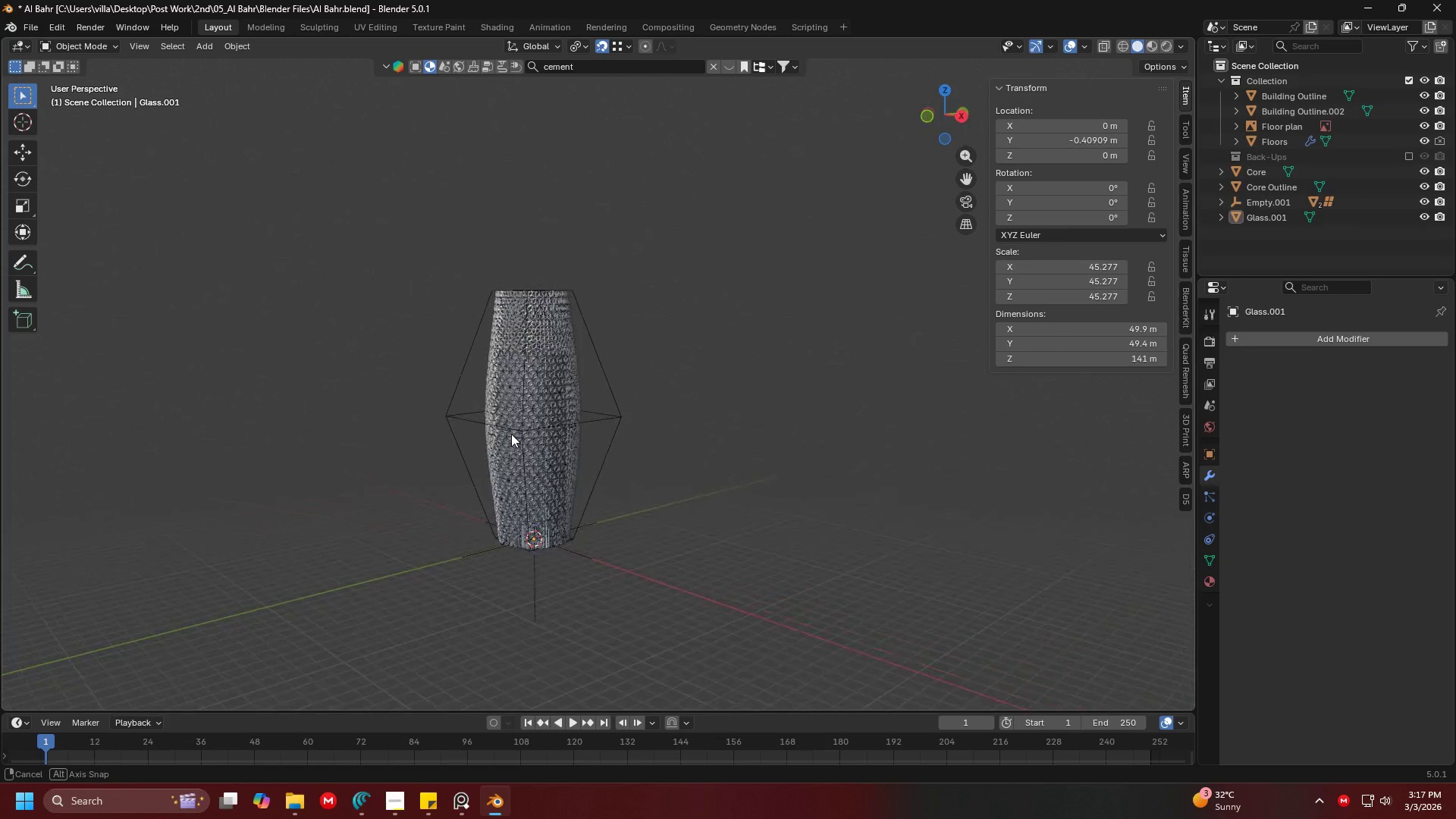 
scroll: coordinate [692, 388], scroll_direction: down, amount: 3.0
 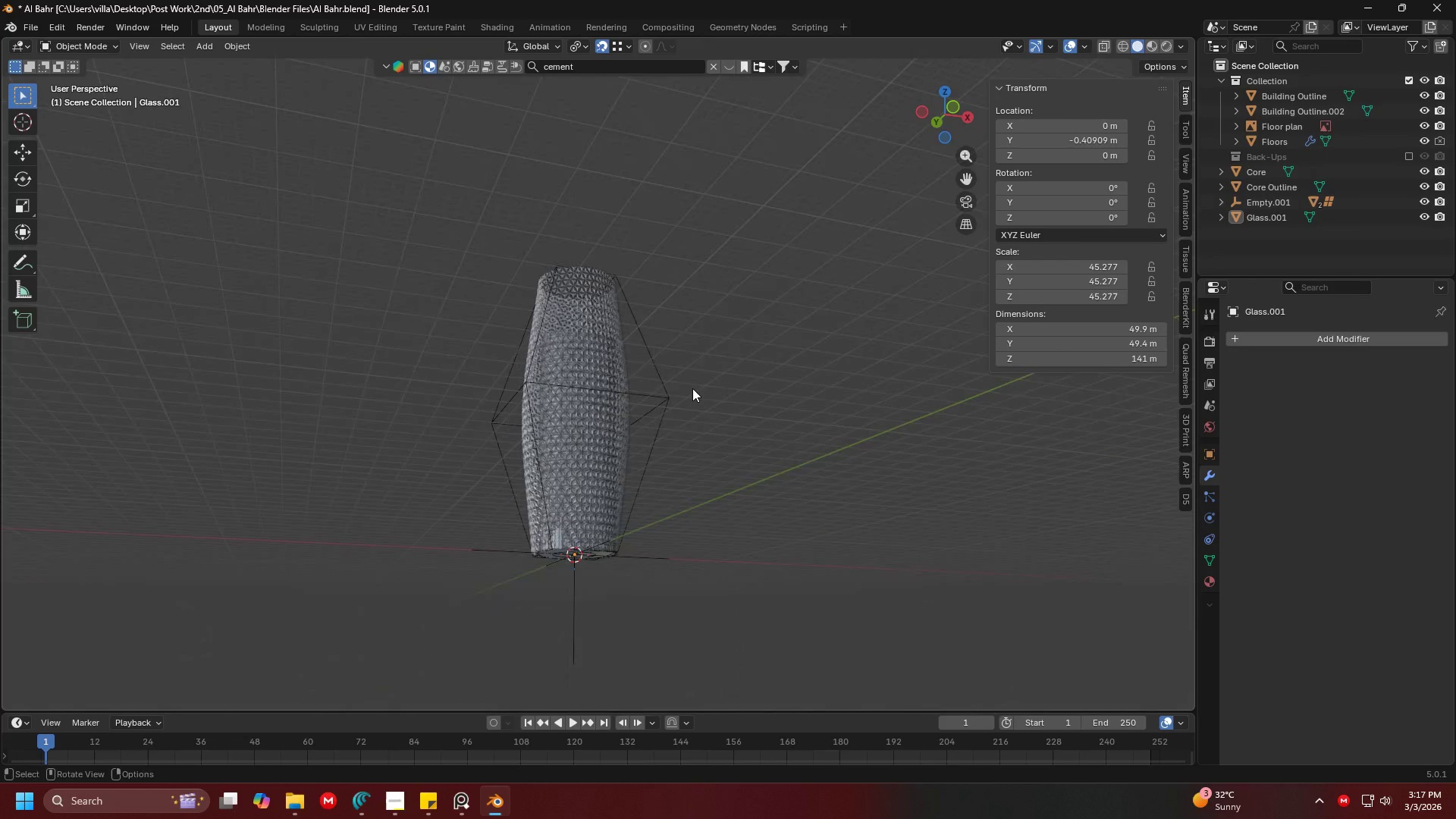 
left_click([660, 398])
 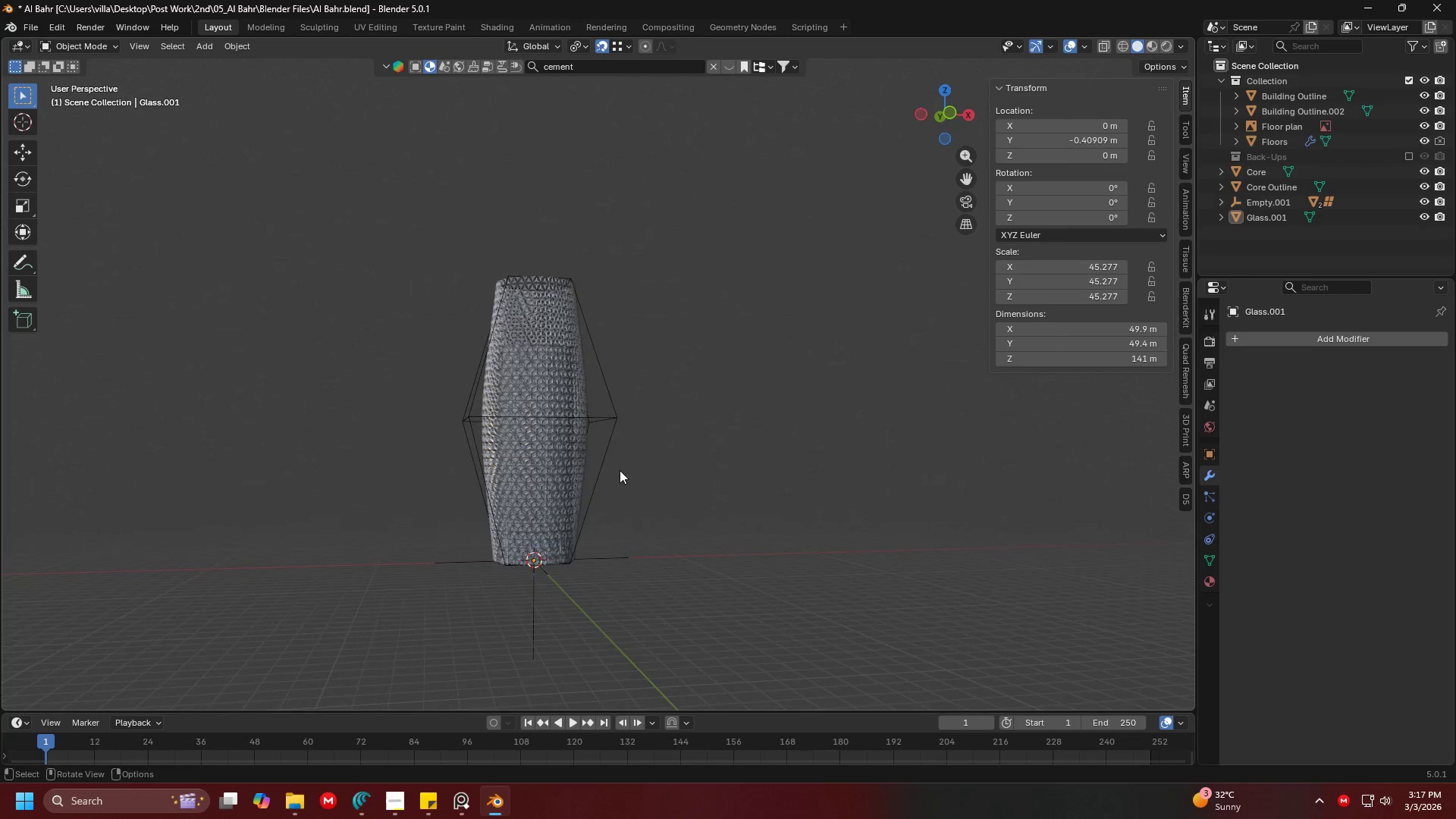 
key(Shift+ShiftLeft)
 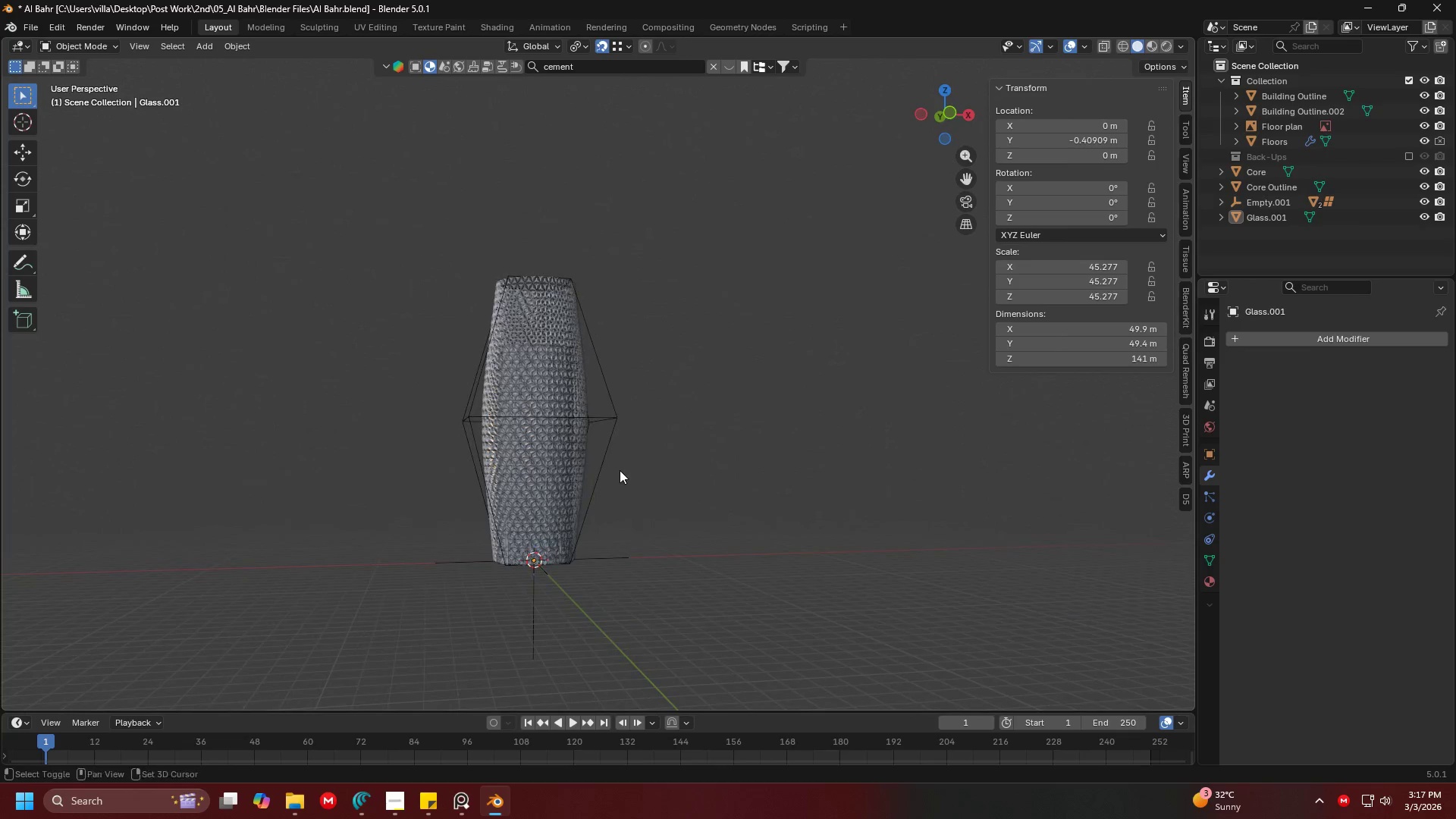 
scroll: coordinate [714, 382], scroll_direction: up, amount: 5.0
 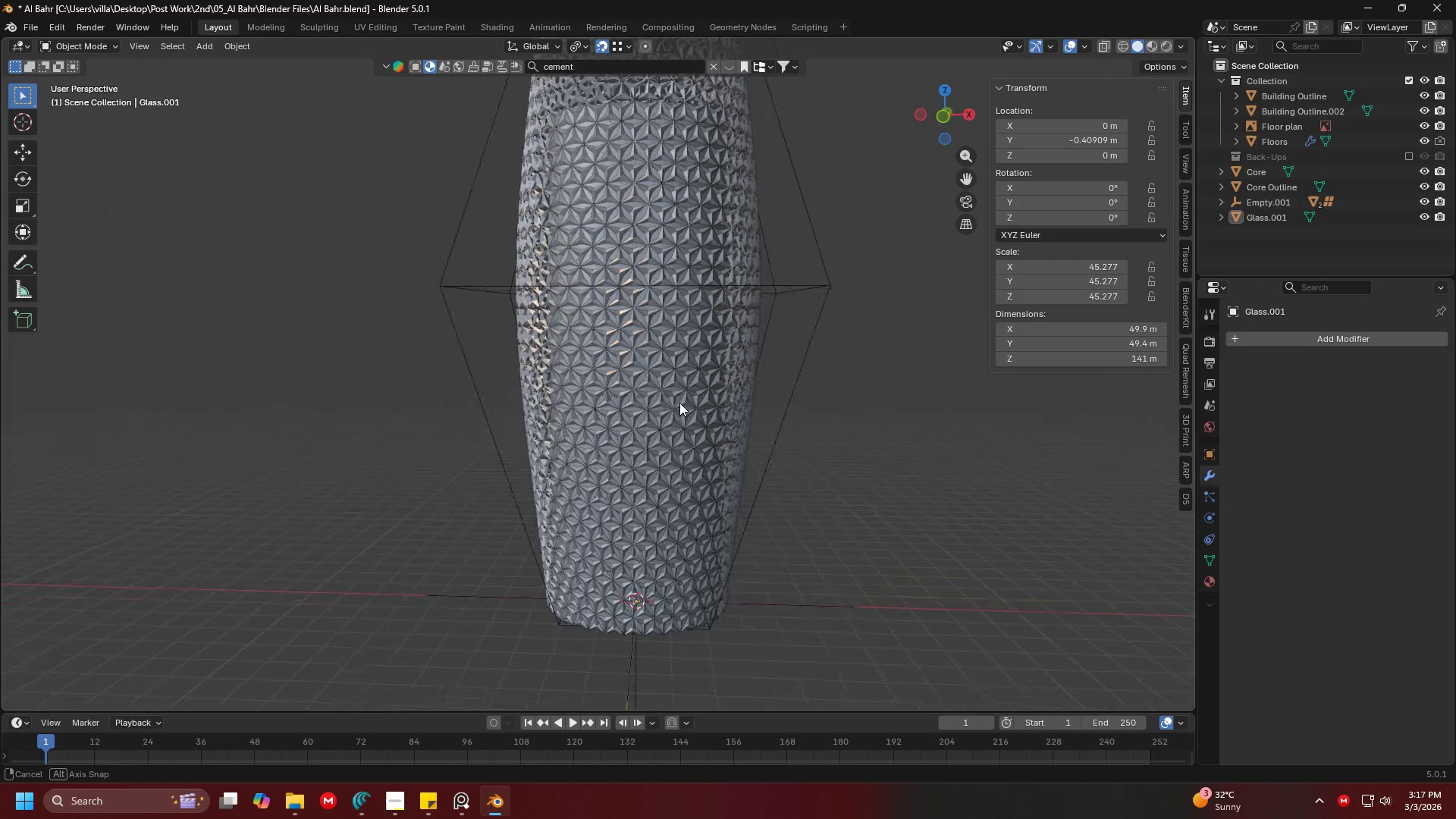 
key(Control+Z)
 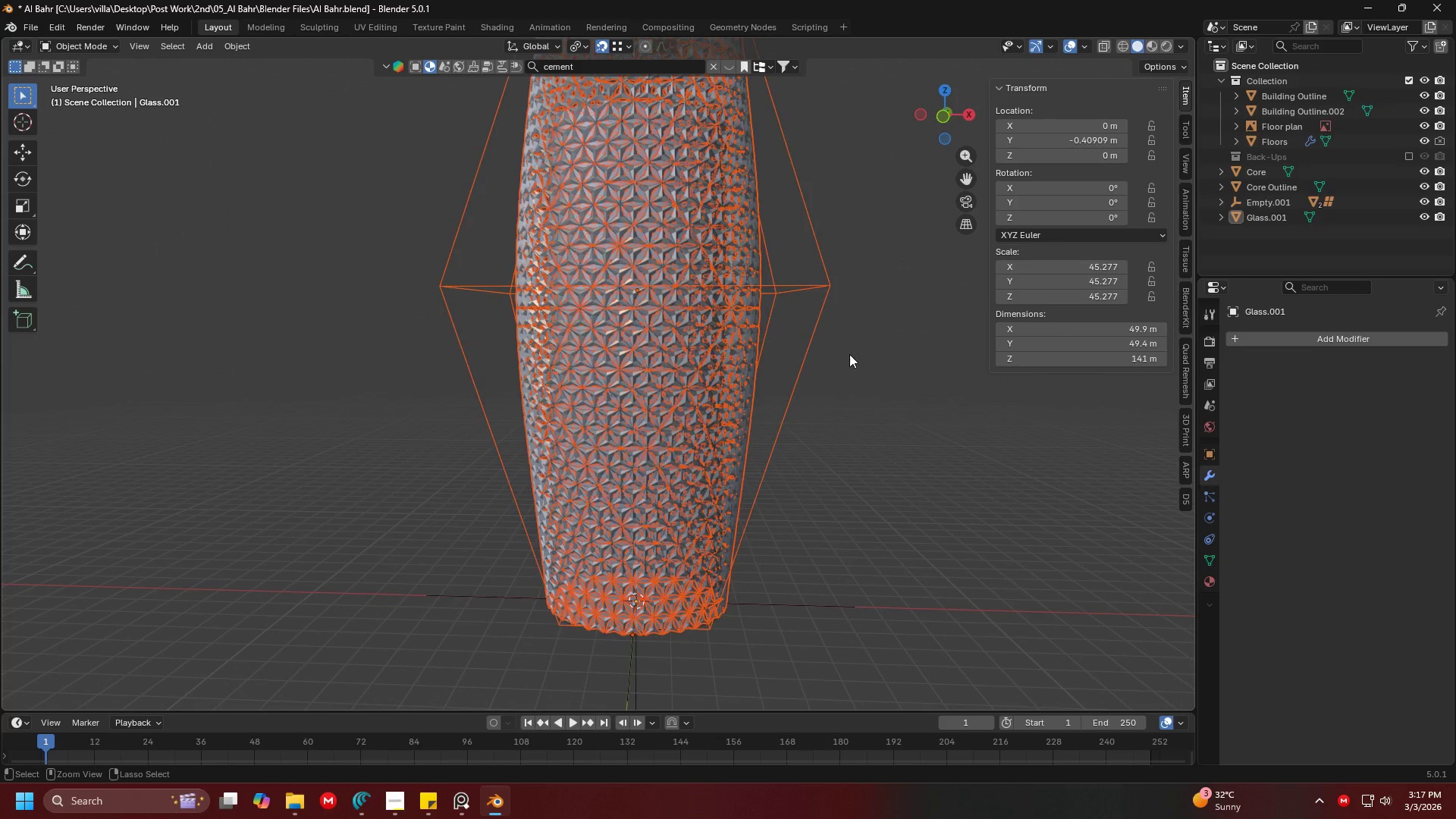 
key(Control+Z)
 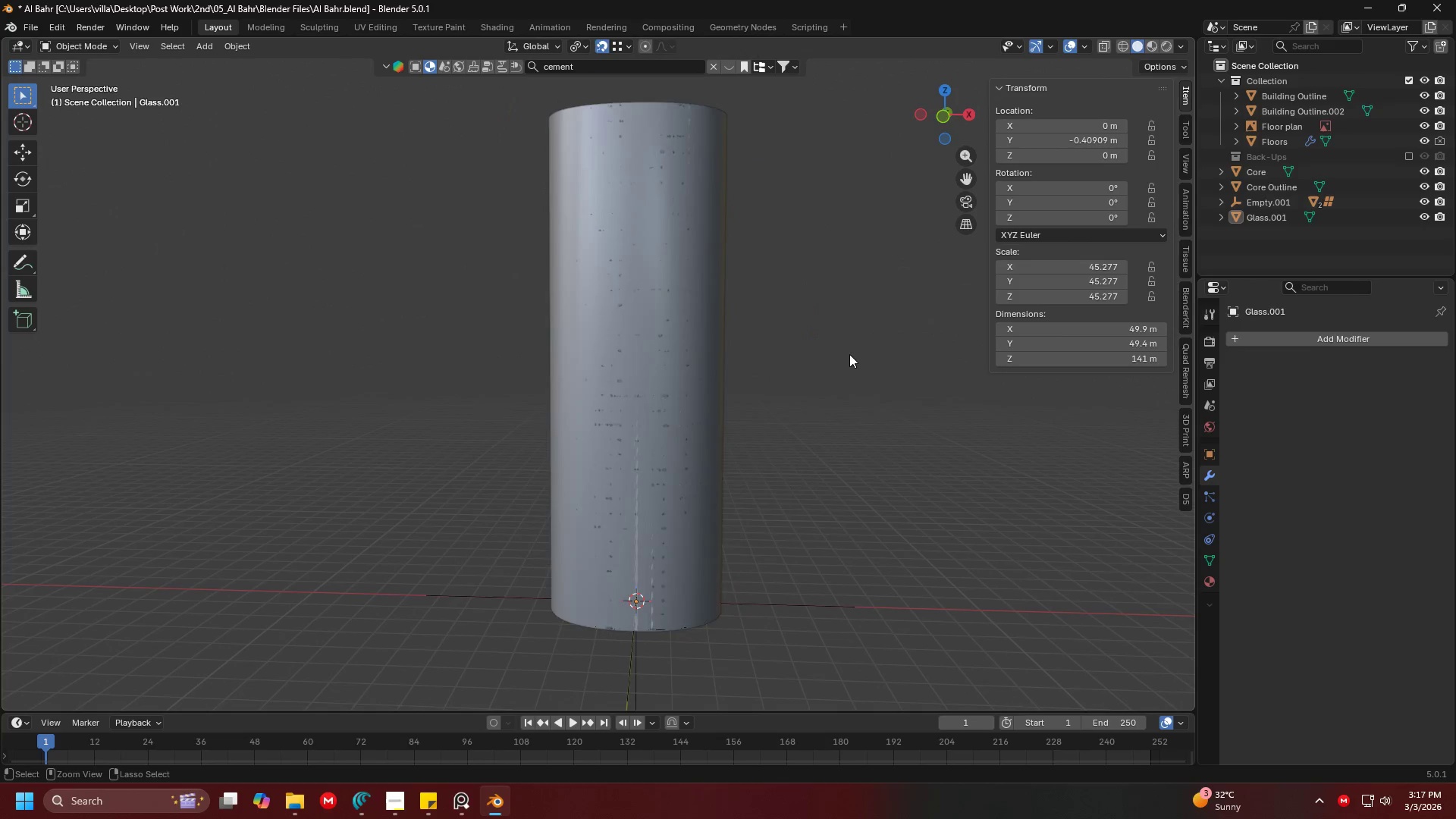 
key(Control+Z)
 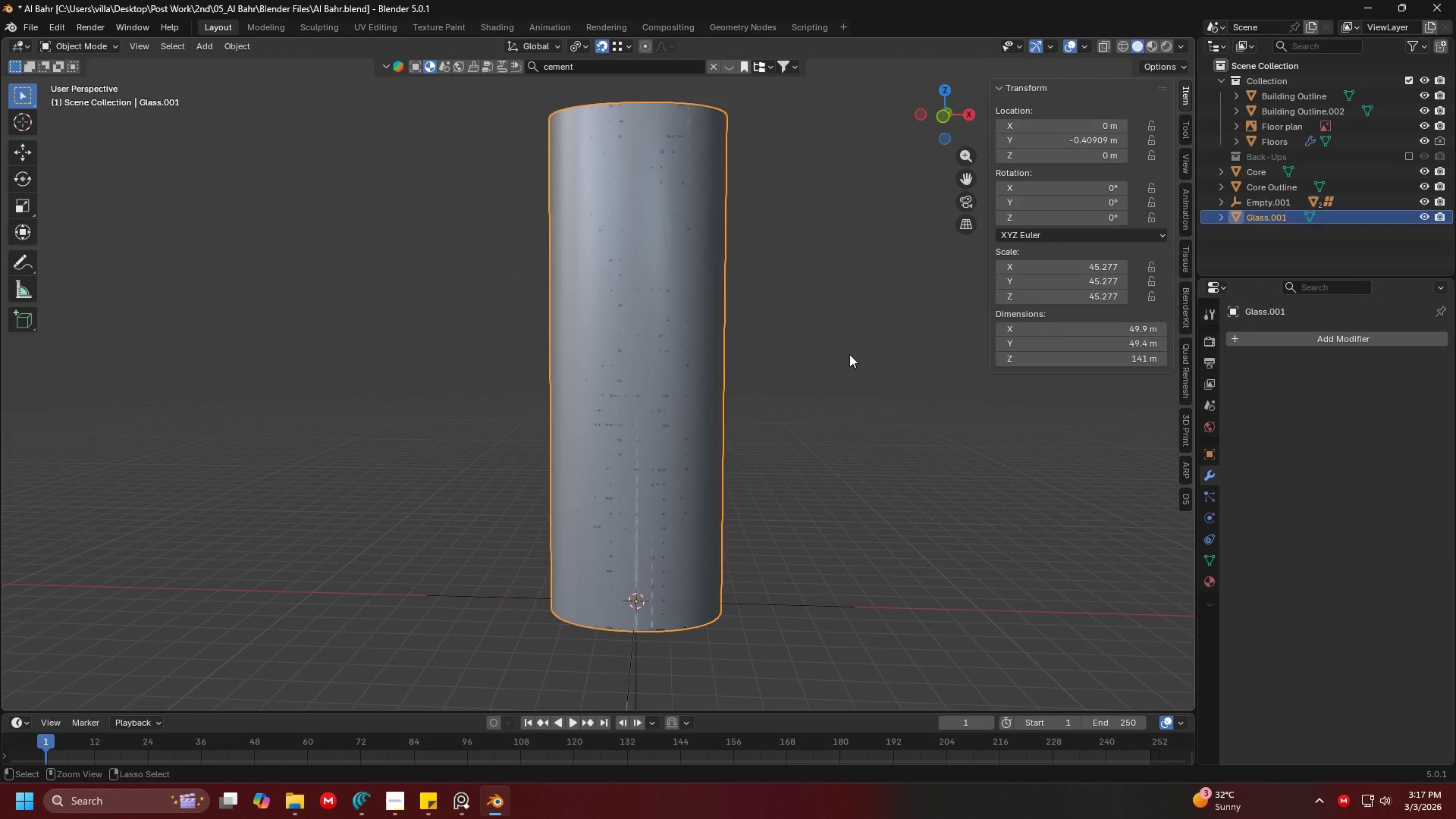 
key(Control+Z)
 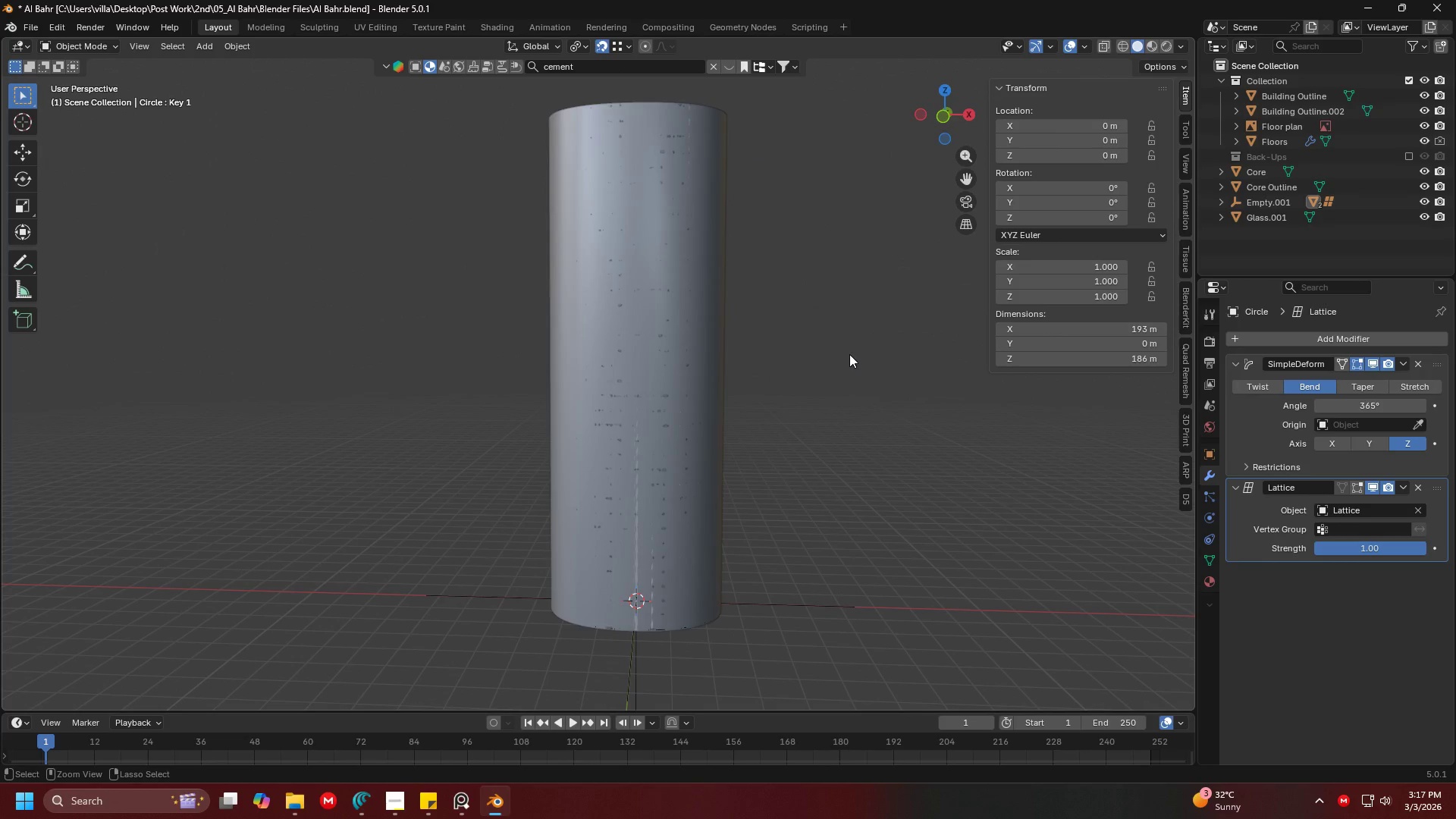 
key(Control+Z)
 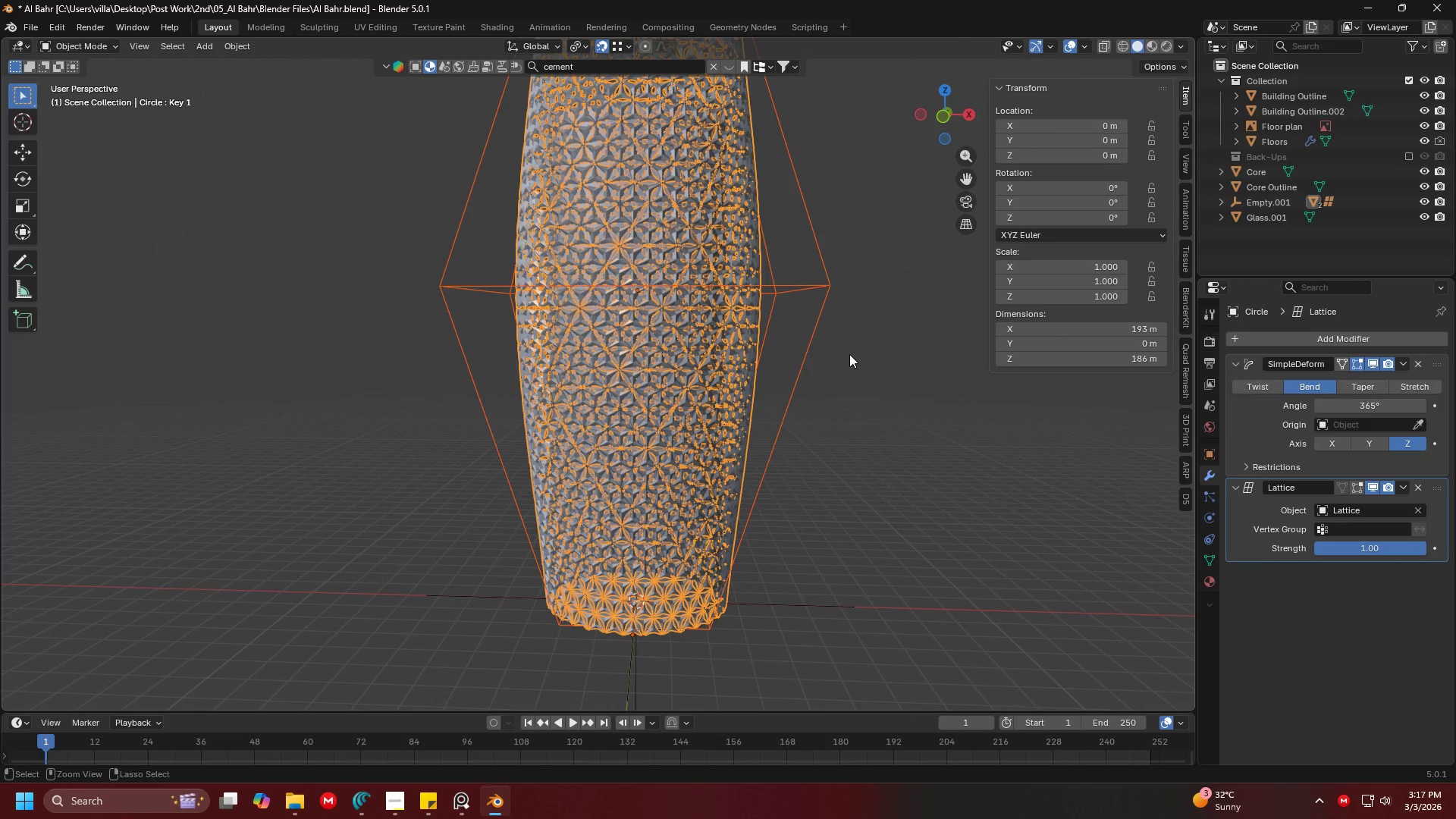 
key(Control+Z)
 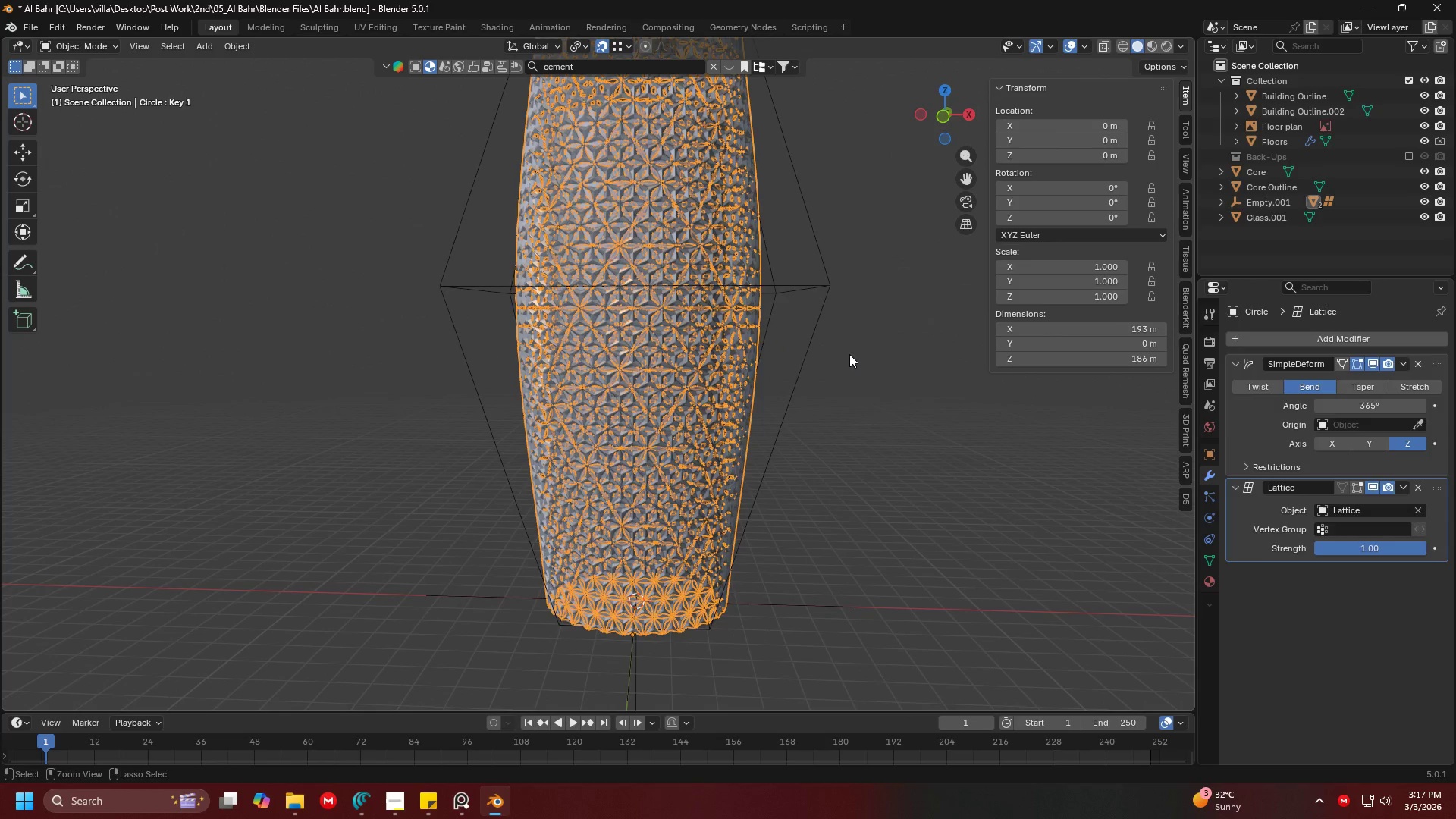 
key(Control+Z)
 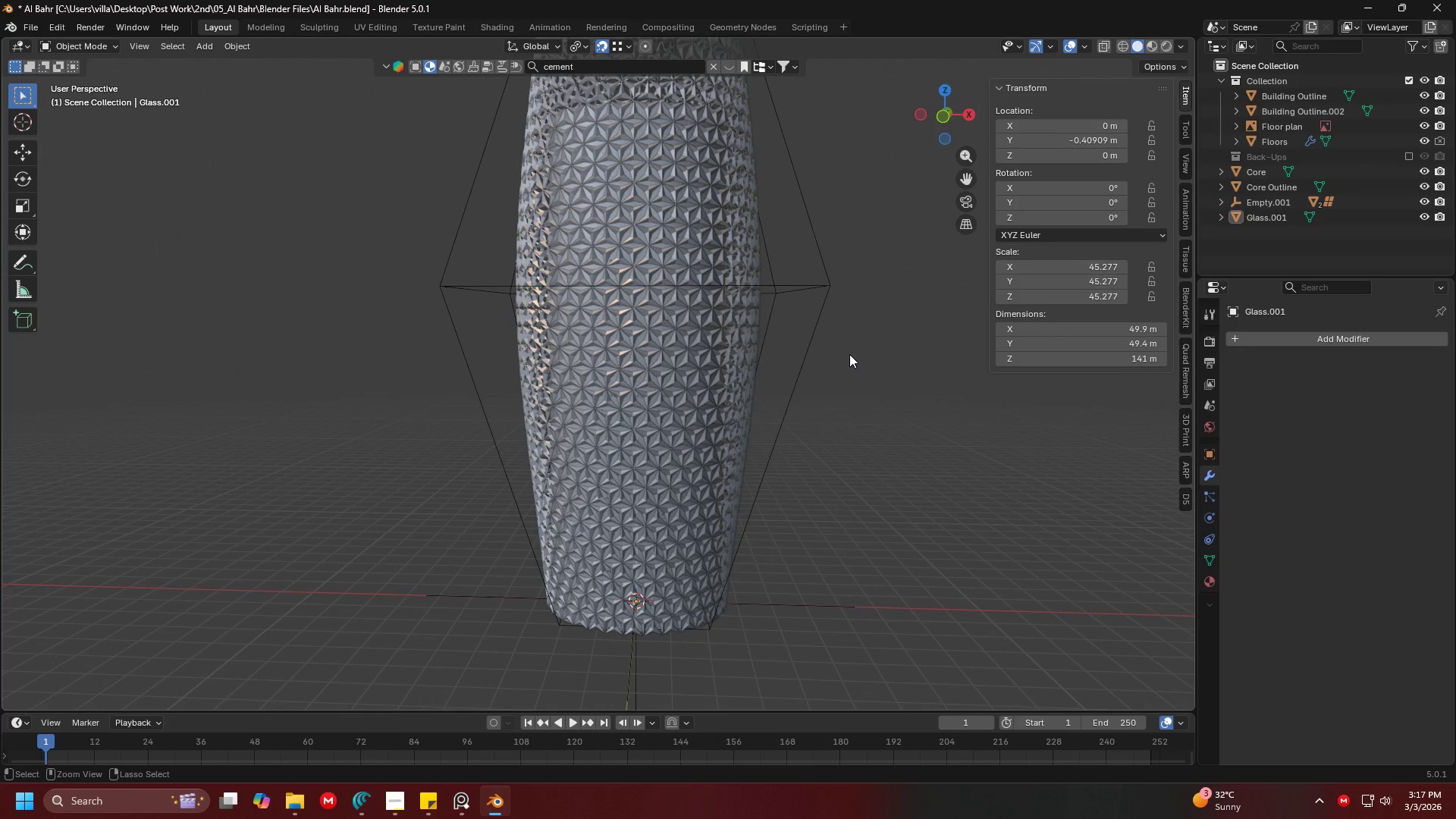 
key(Control+Z)
 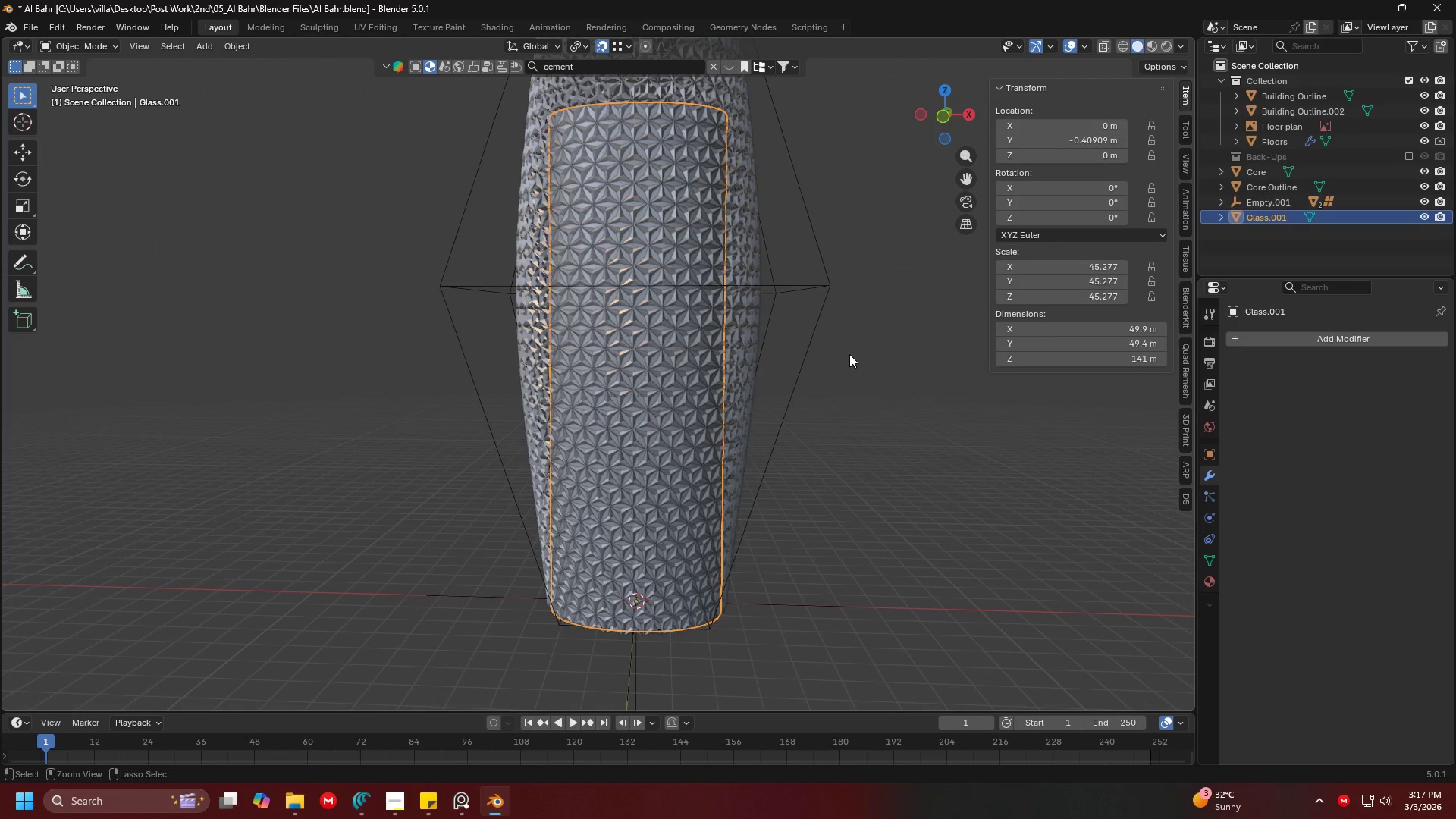 
key(Control+Z)
 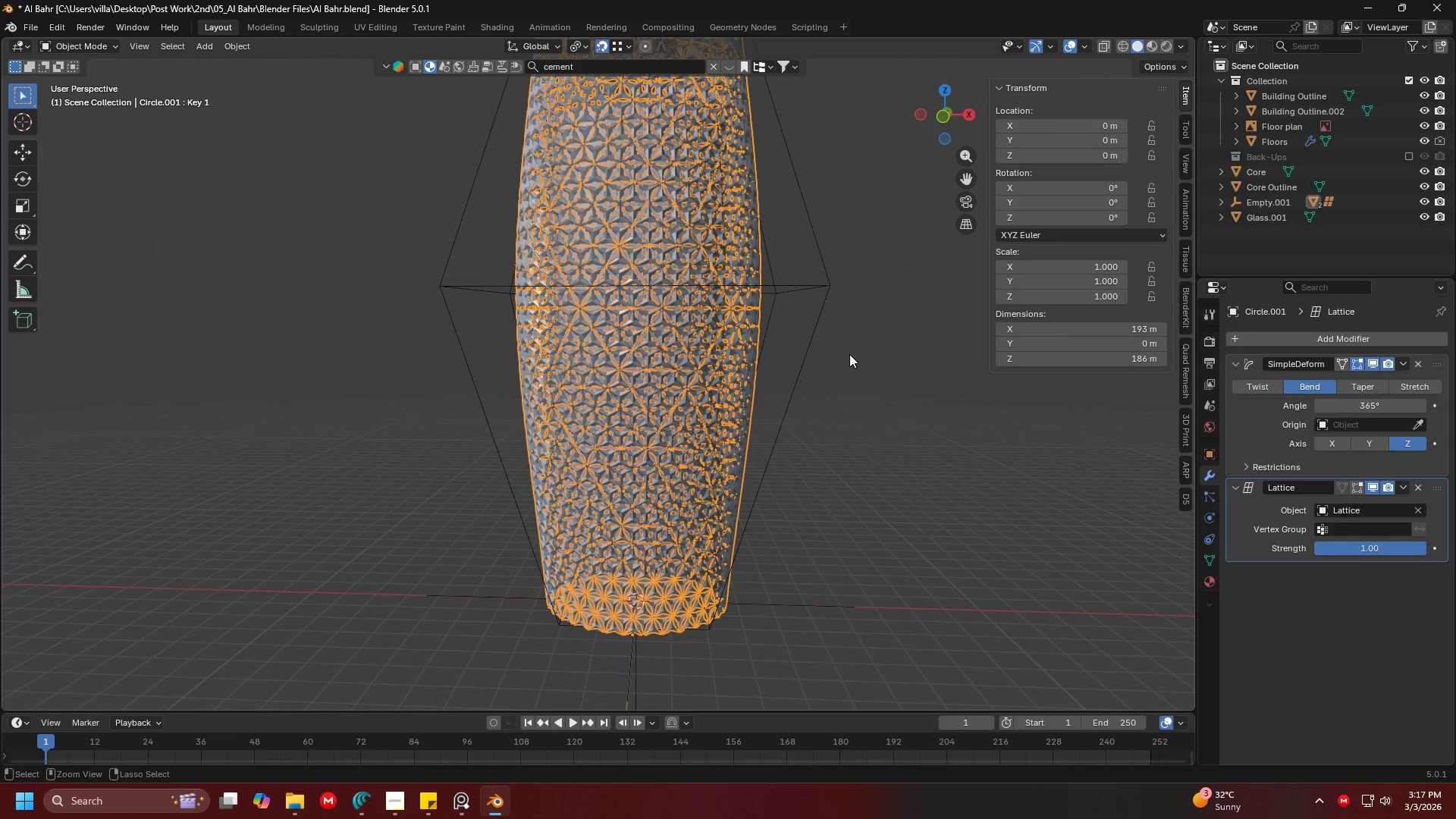 
key(Control+Z)
 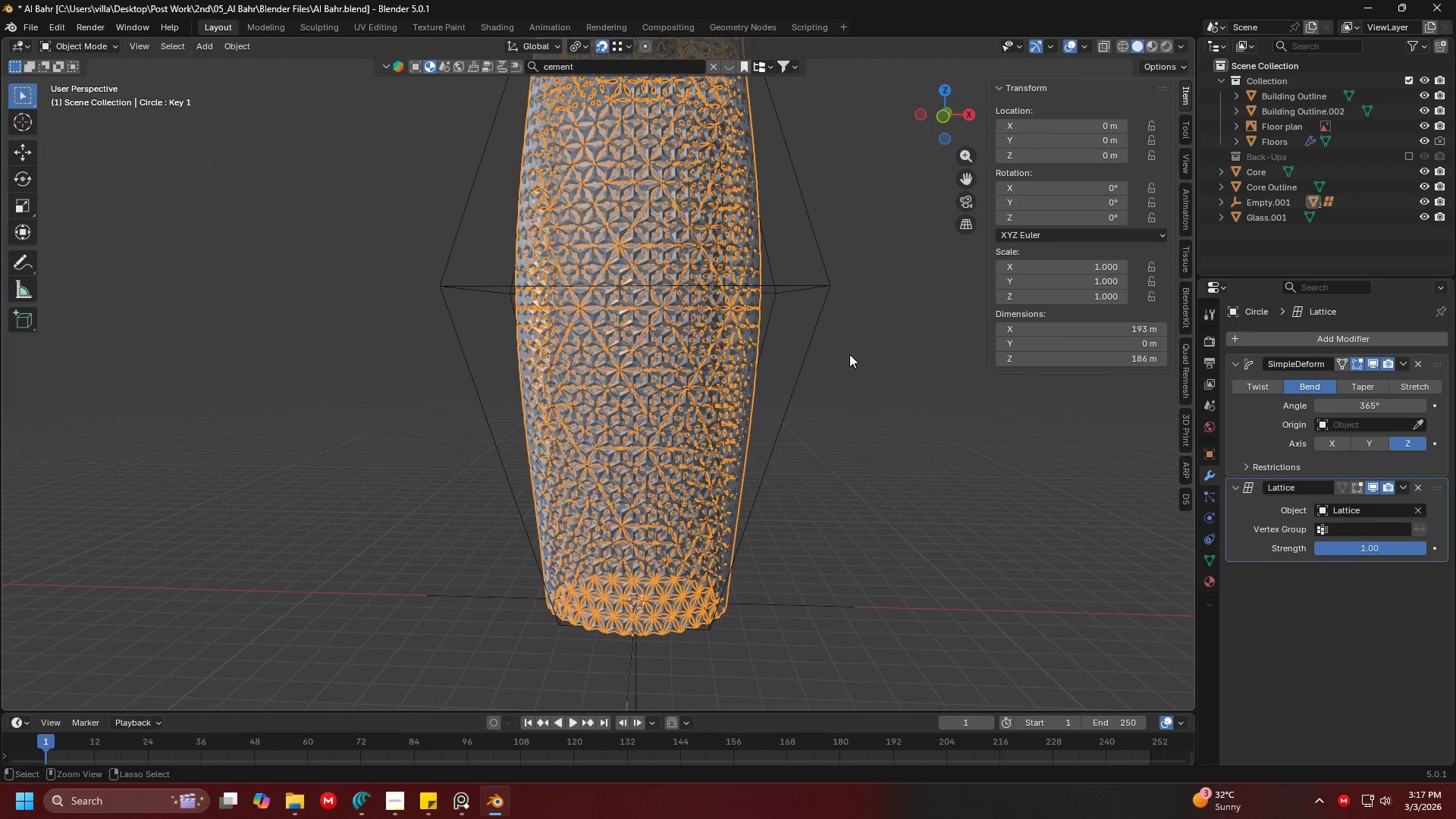 
key(Control+Z)
 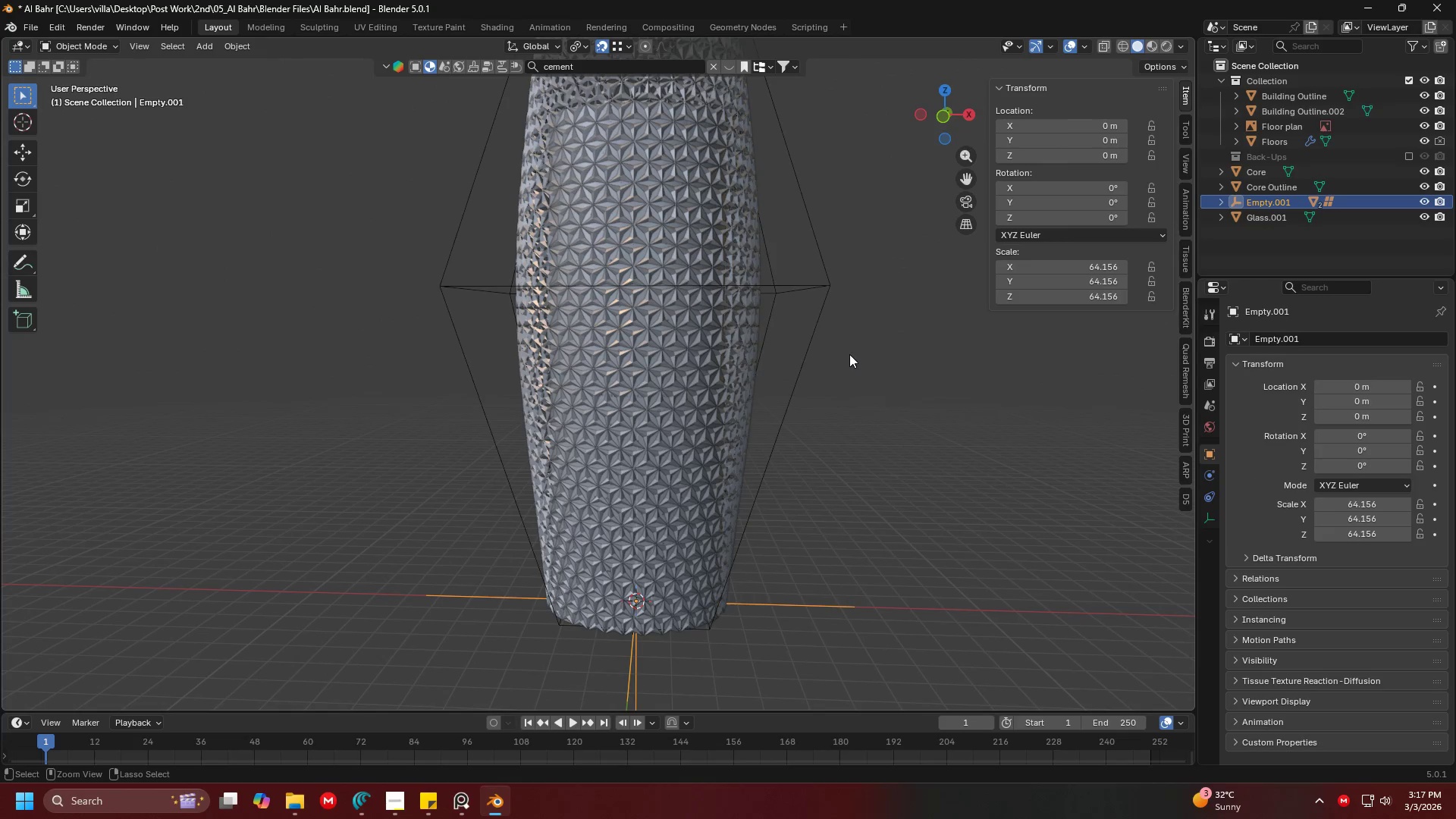 
key(Control+Z)
 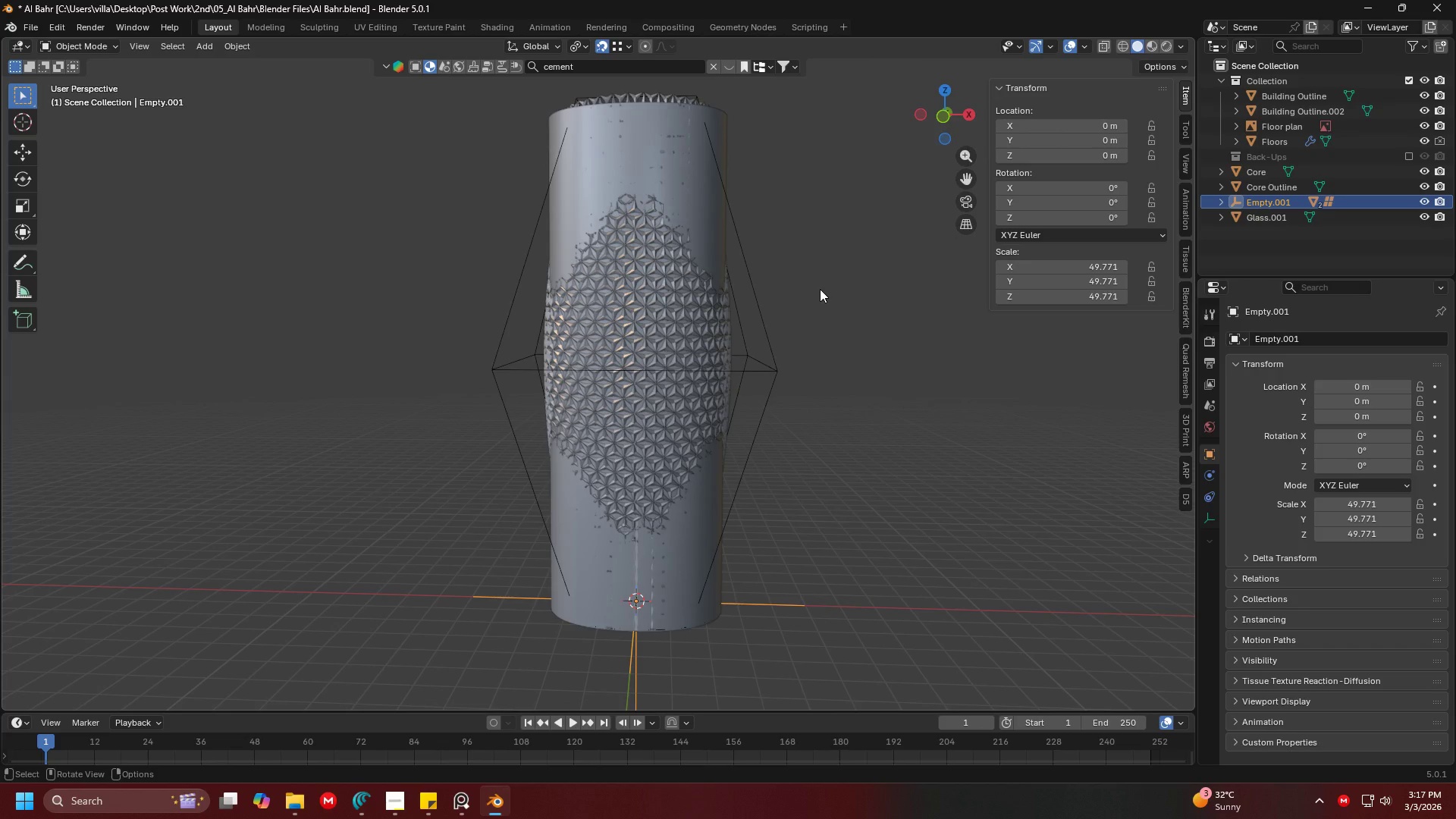 
hold_key(key=ShiftLeft, duration=0.78)
 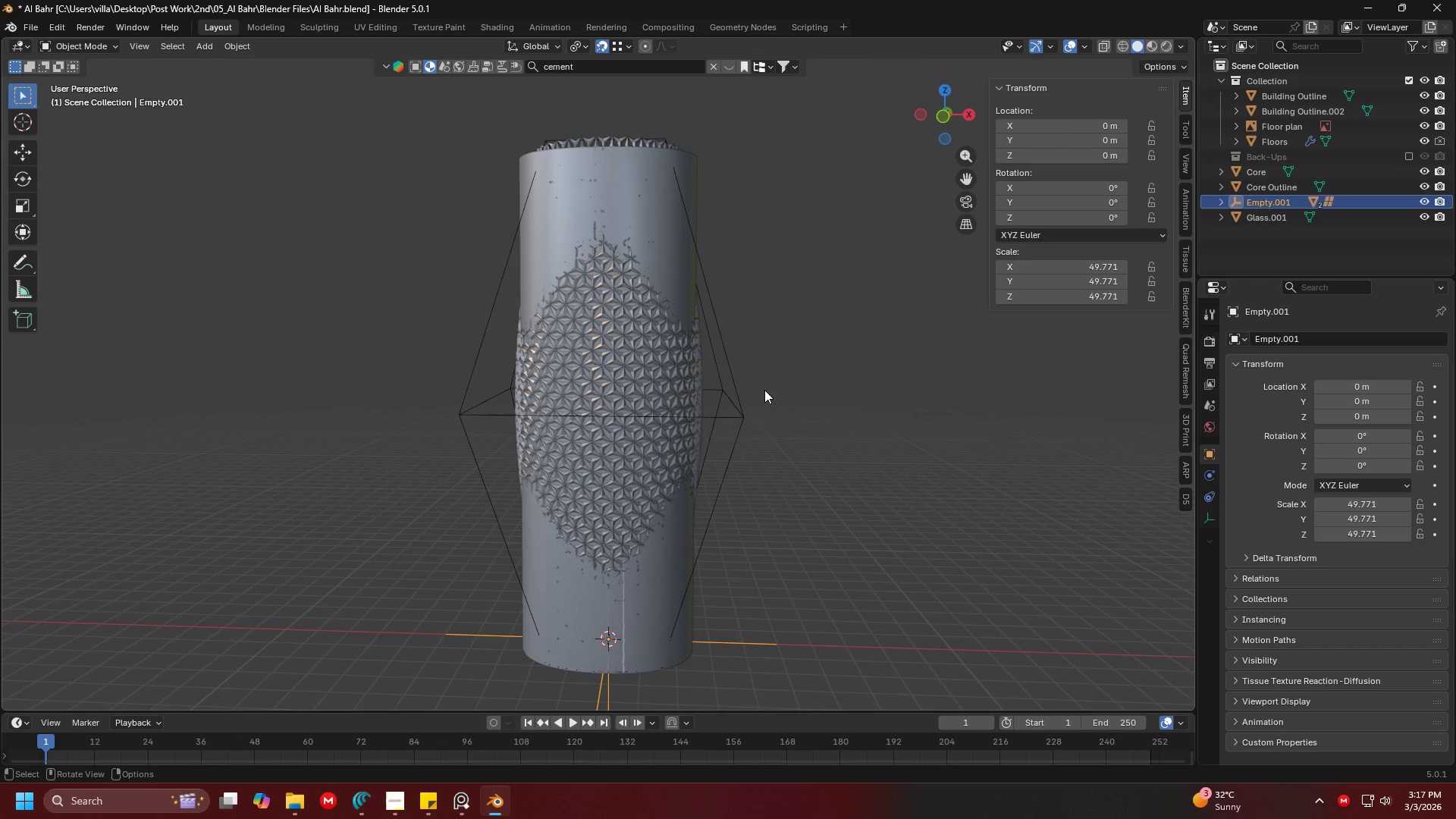 
hold_key(key=ShiftLeft, duration=0.33)
 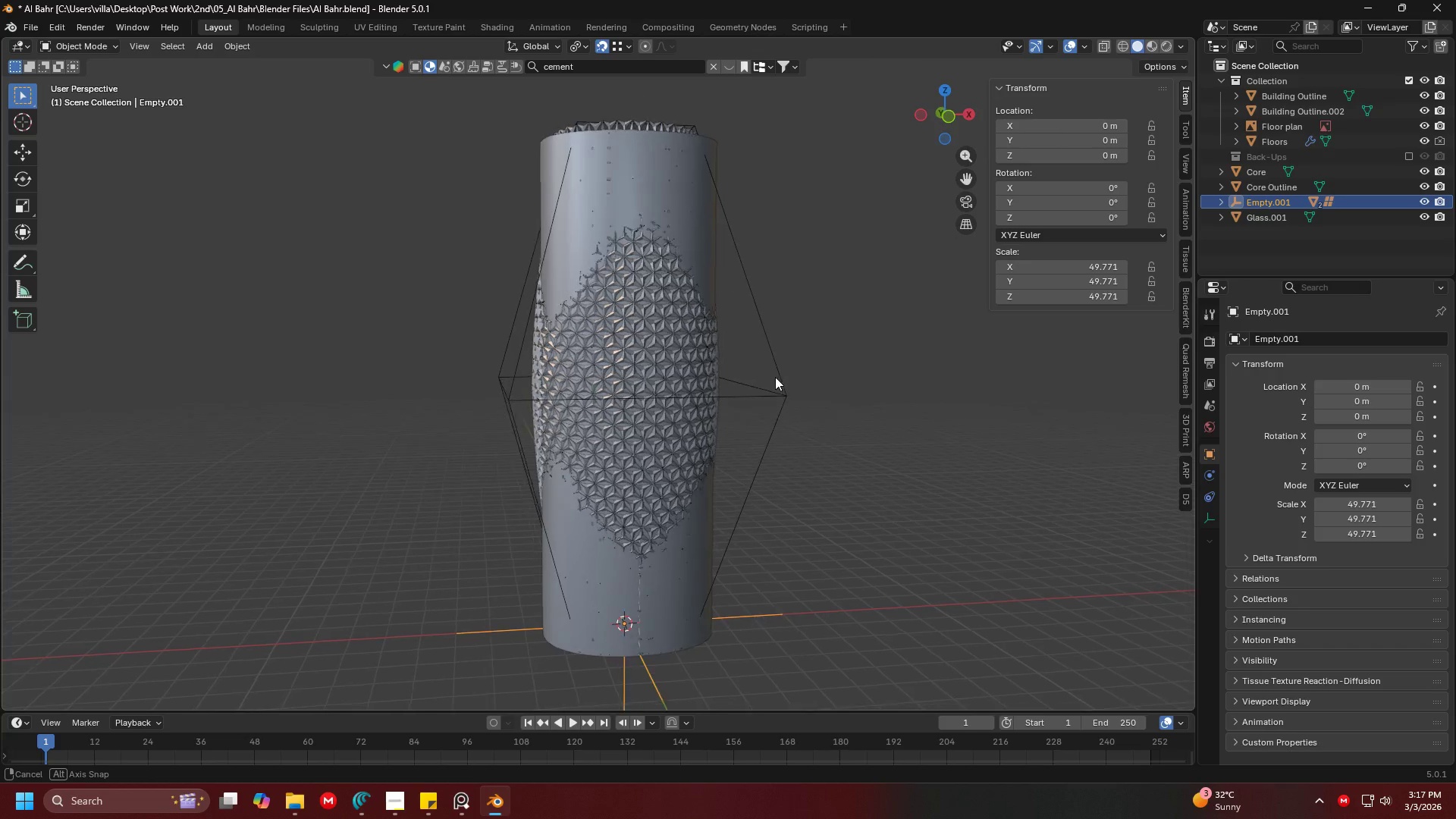 
key(1)
 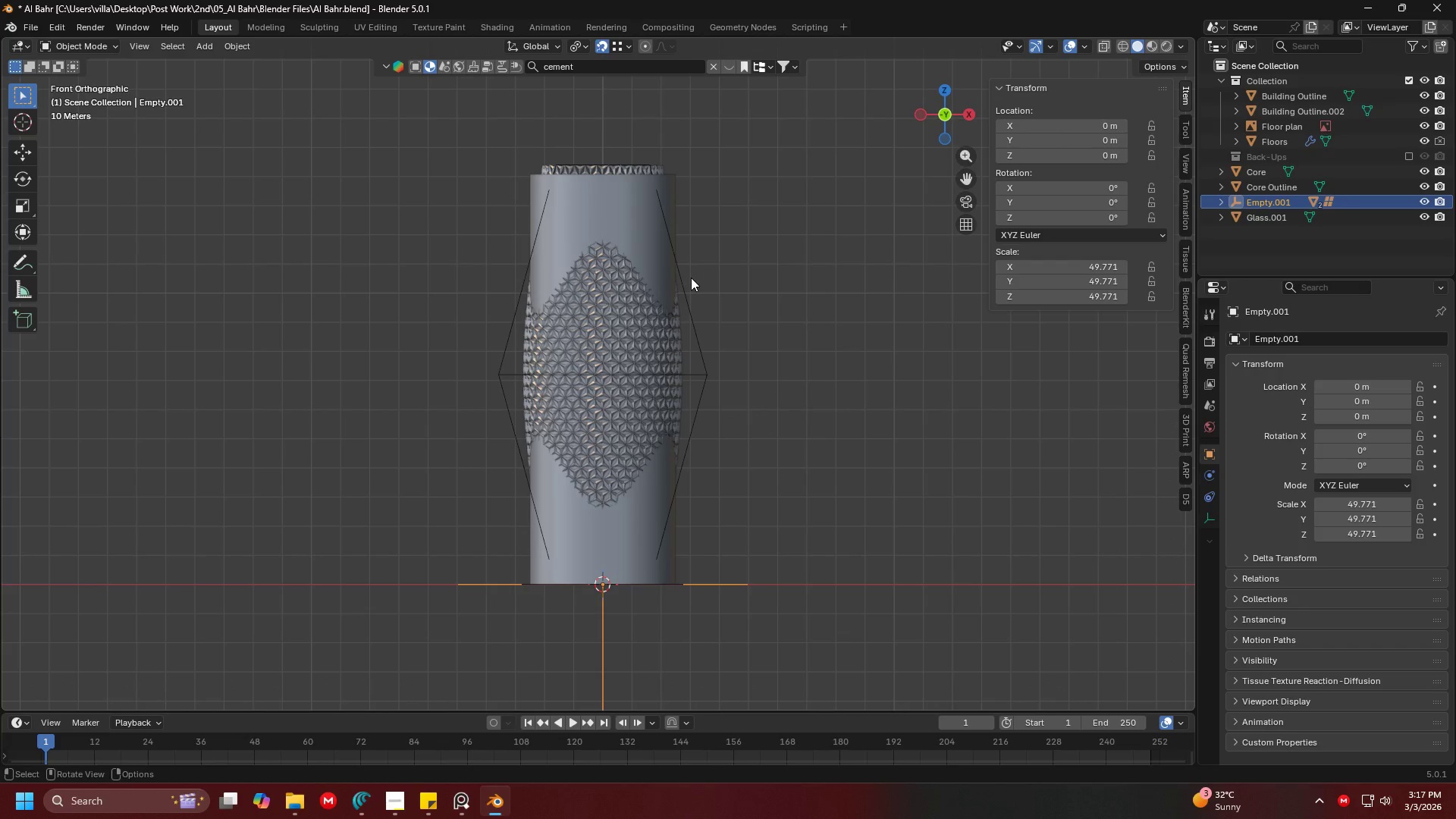 
left_click([664, 226])
 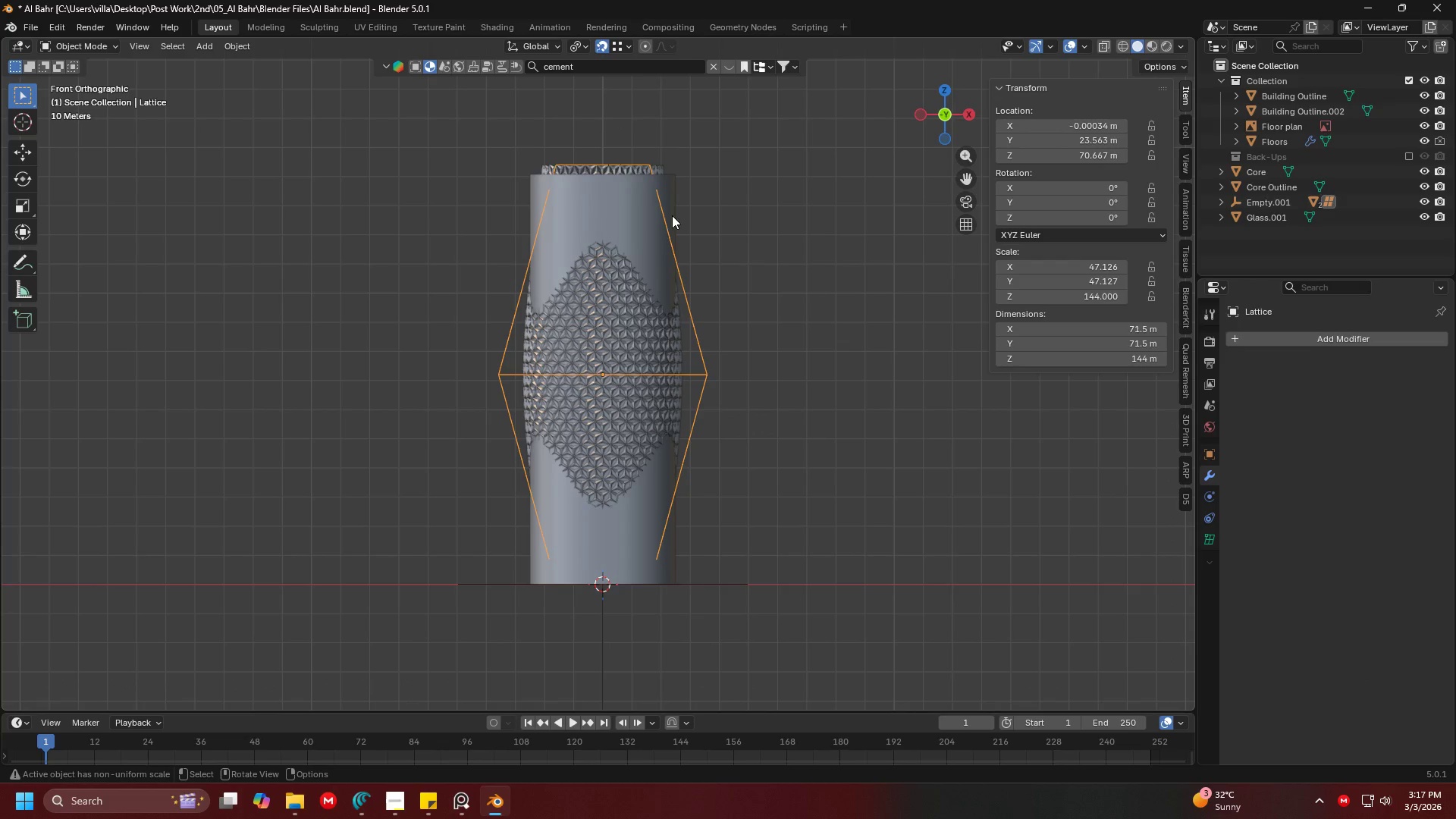 
left_click([681, 202])
 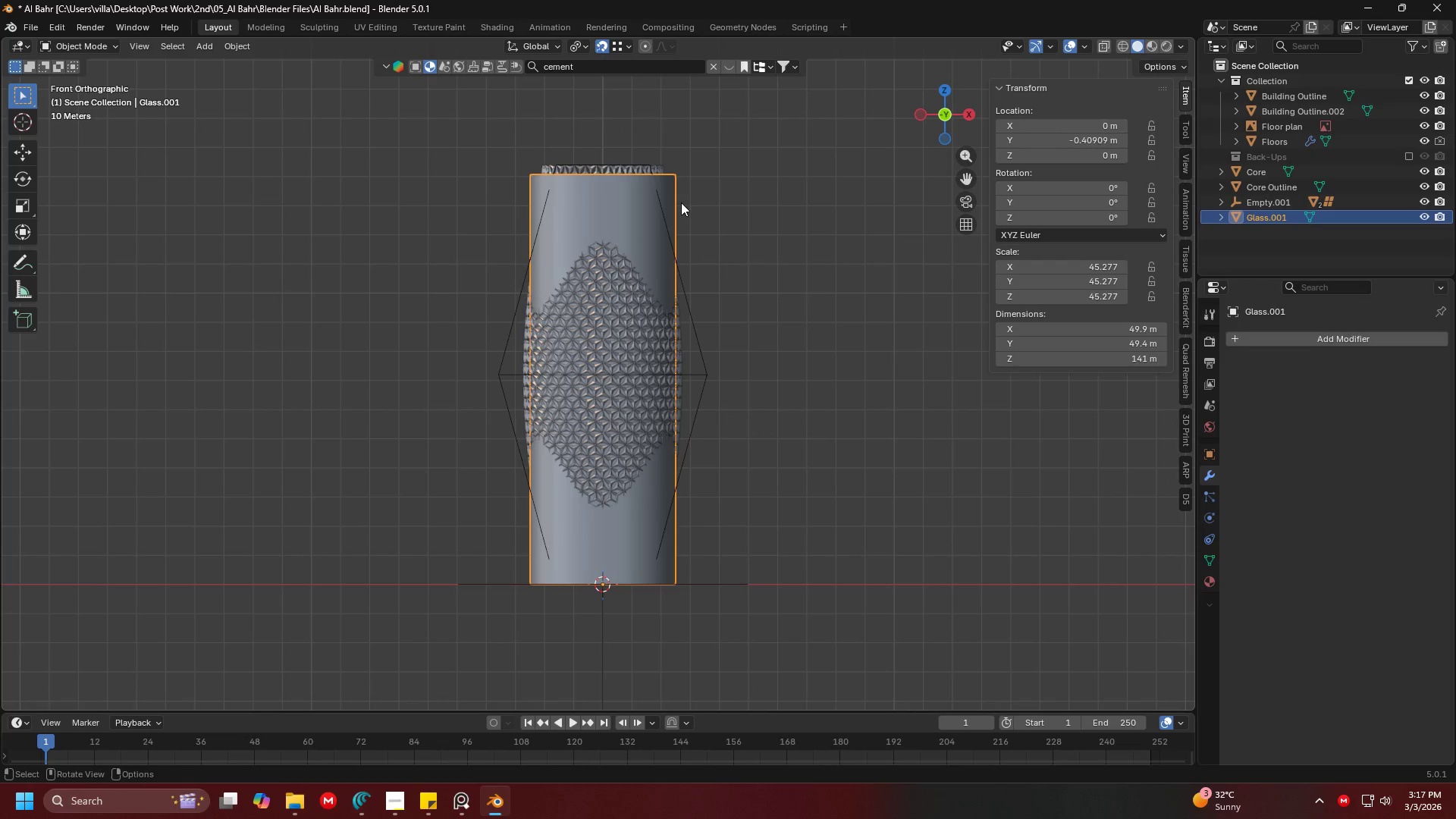 
key(Shift+ShiftLeft)
 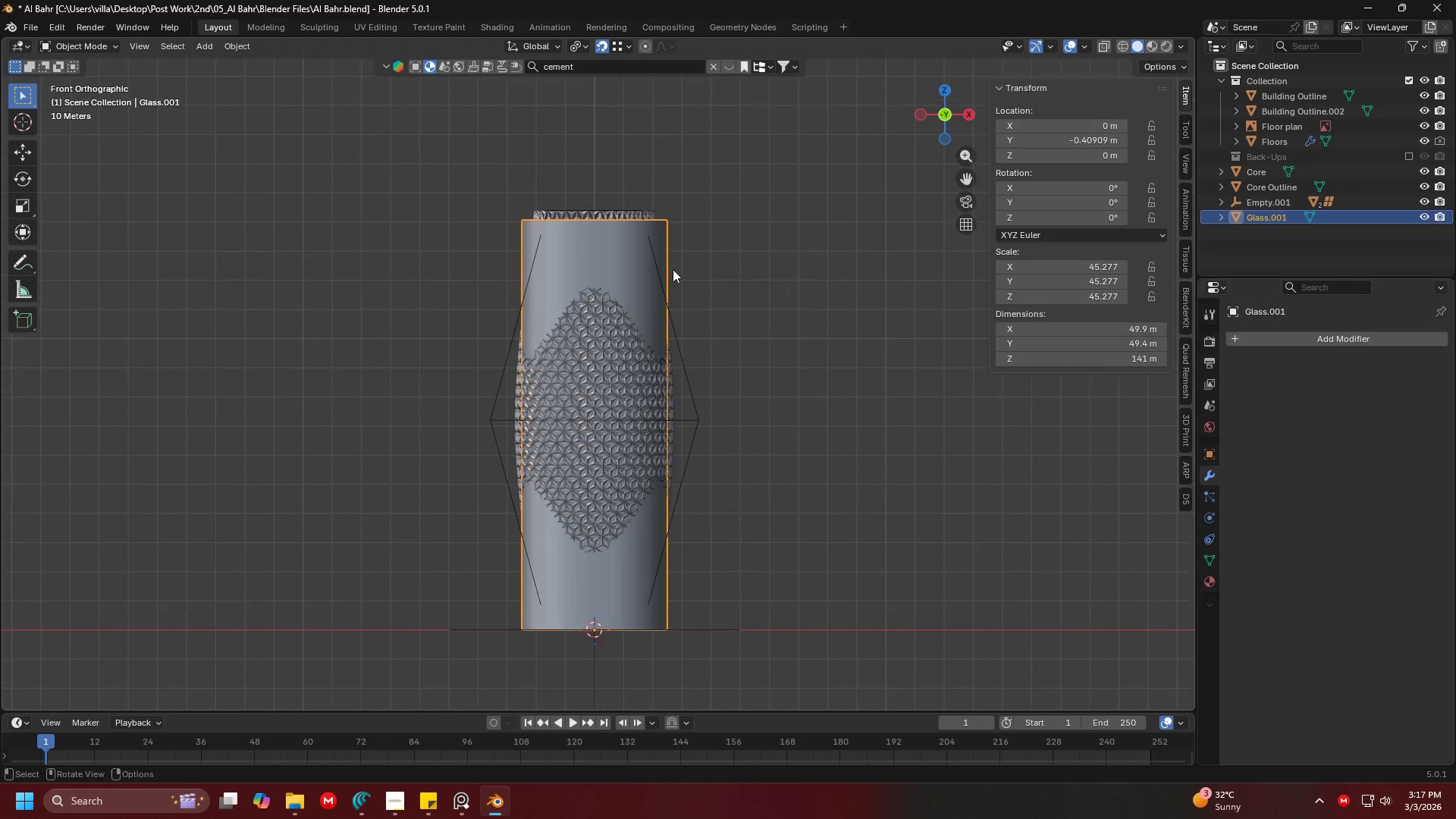 
hold_key(key=ShiftLeft, duration=0.31)
 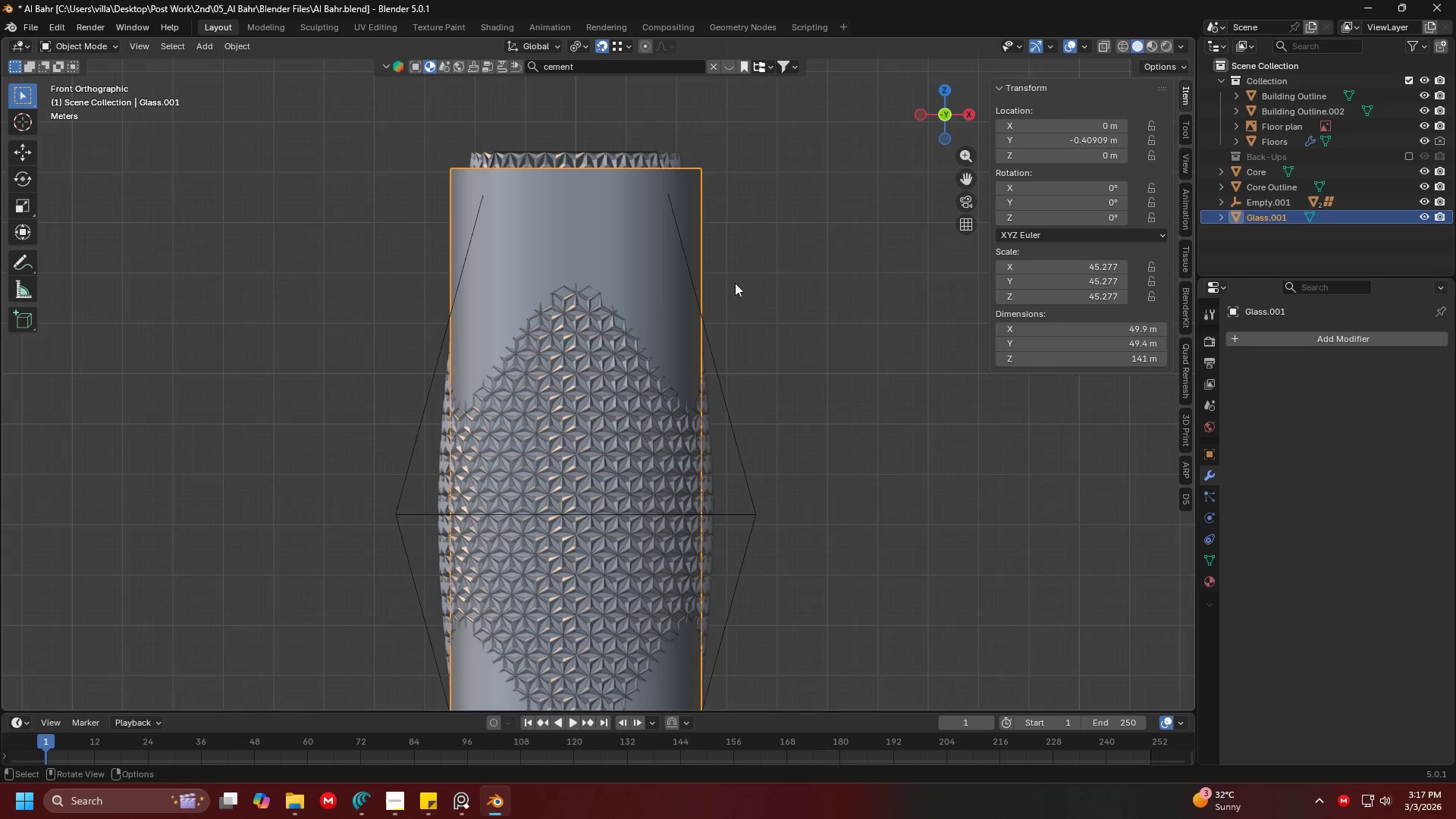 
scroll: coordinate [673, 269], scroll_direction: up, amount: 3.0
 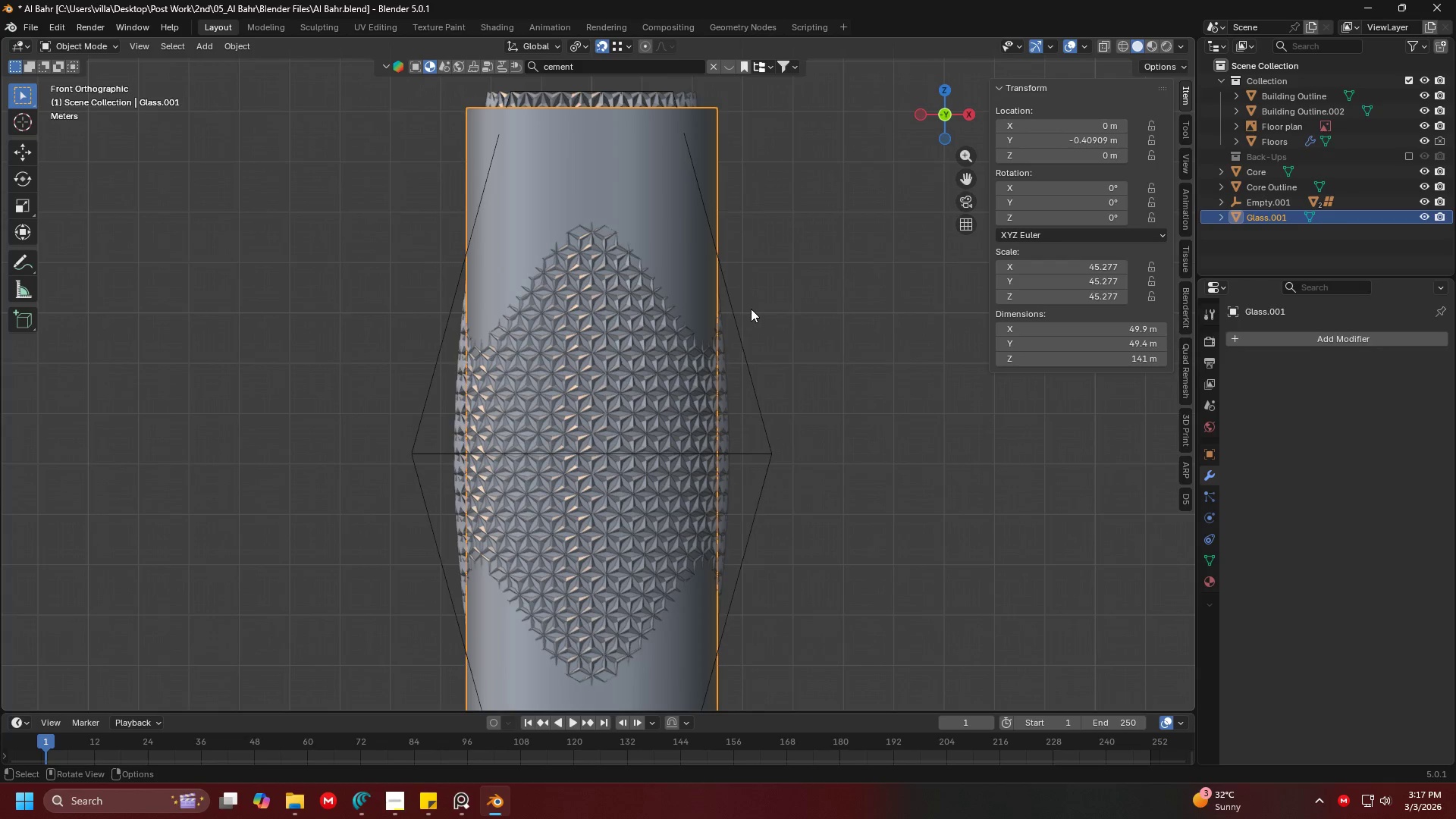 
key(Shift+ShiftLeft)
 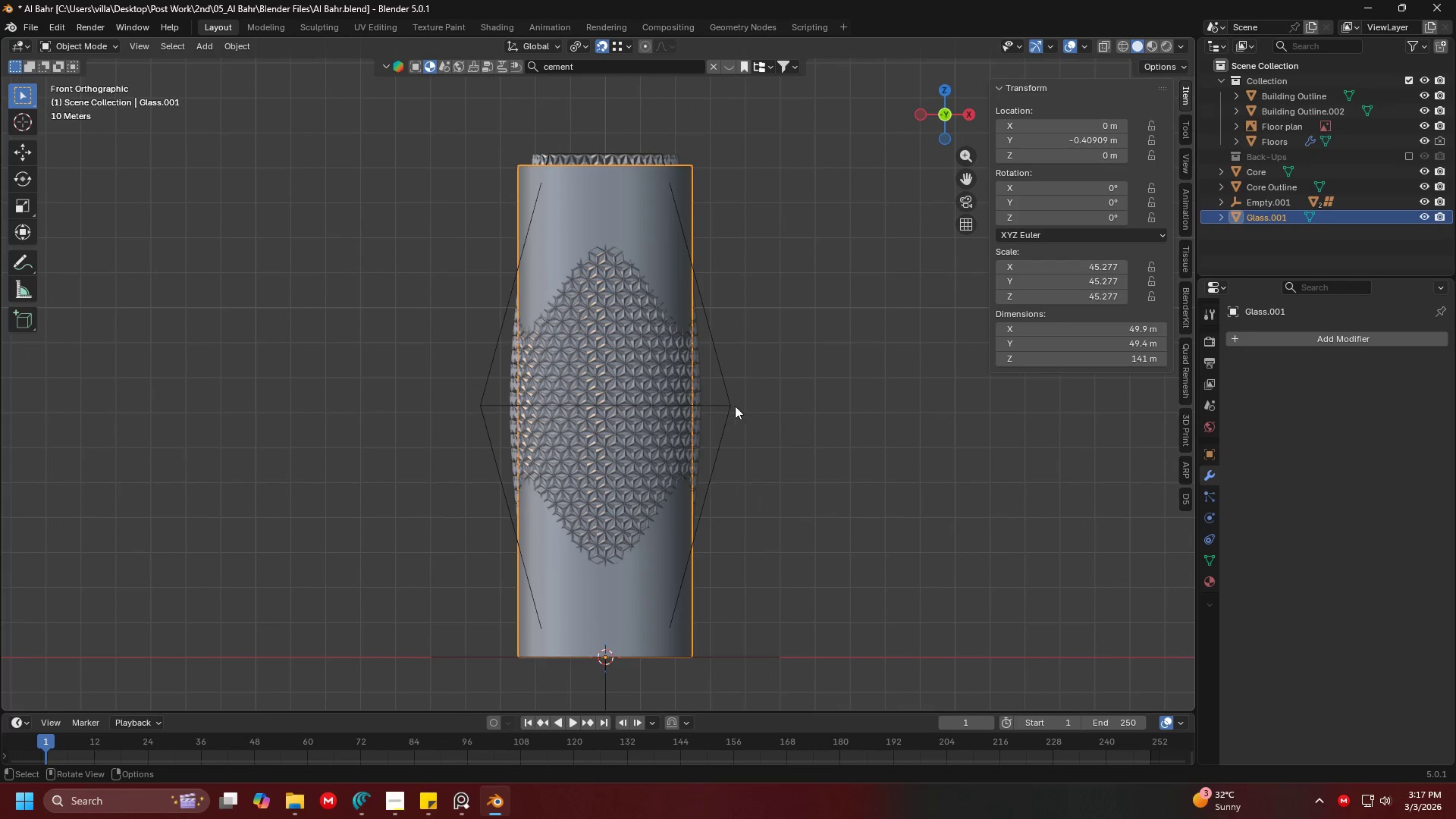 
scroll: coordinate [782, 319], scroll_direction: down, amount: 2.0
 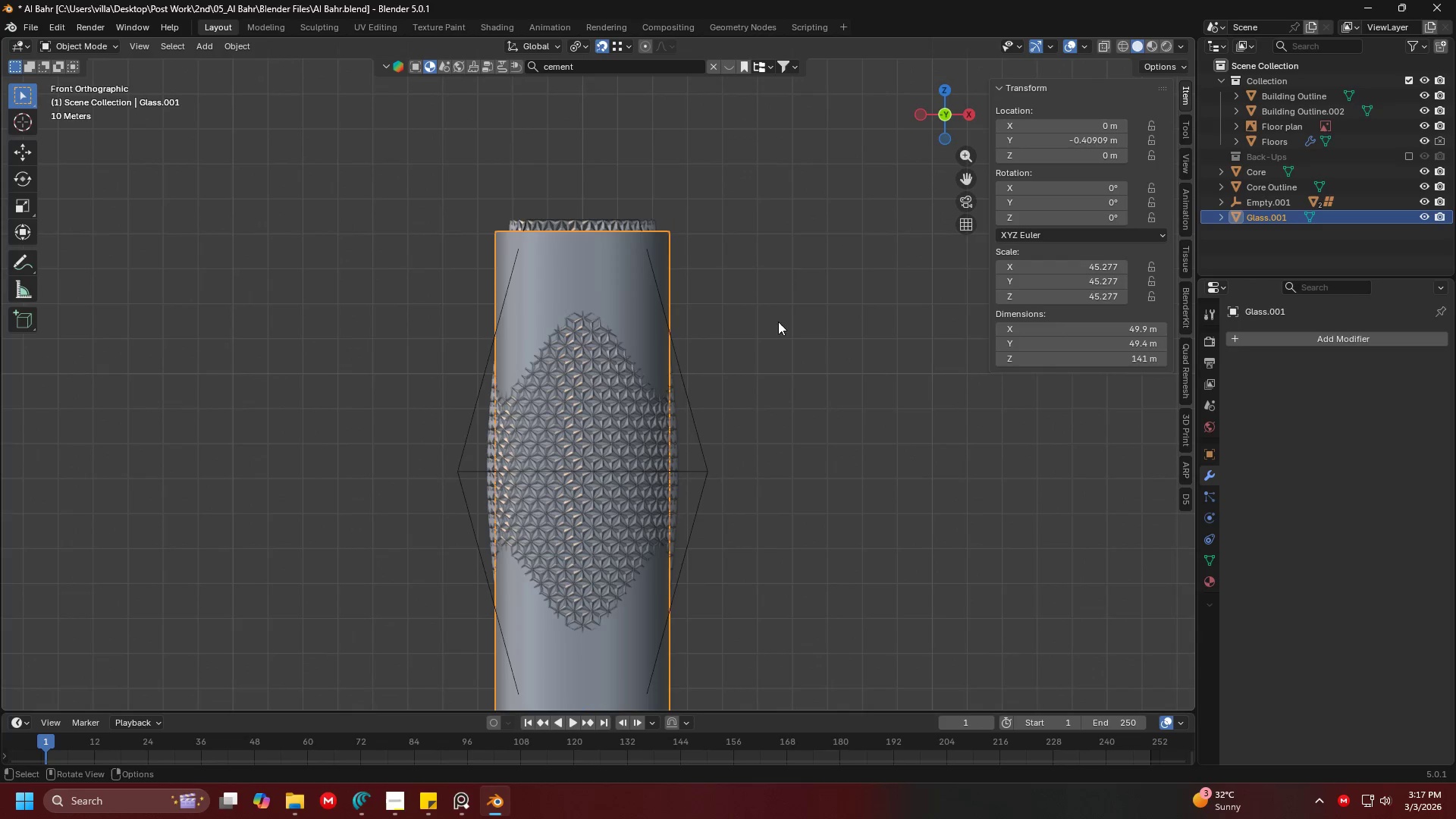 
left_click([725, 401])
 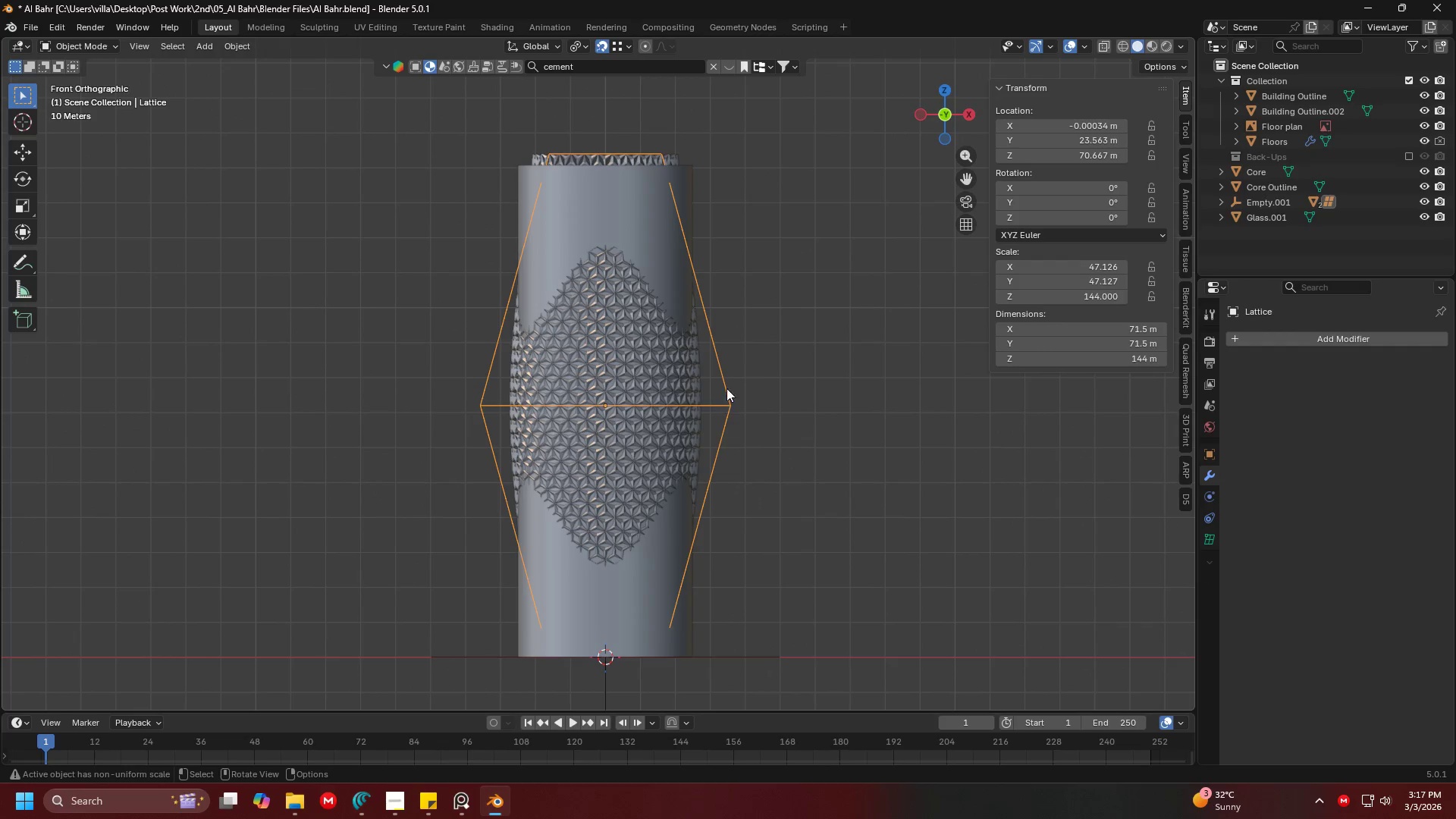 
hold_key(key=ShiftLeft, duration=0.36)
 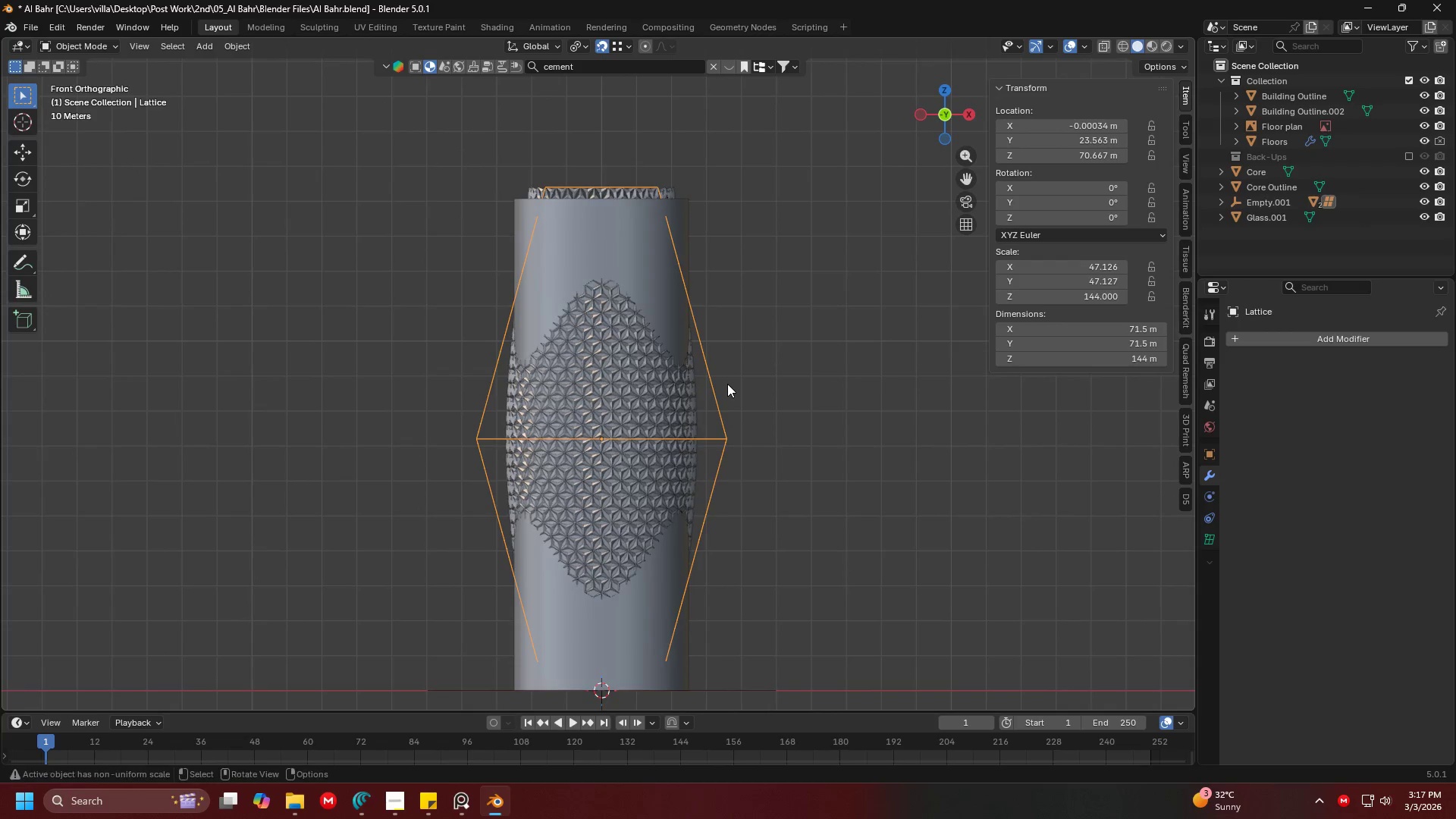 
left_click([689, 230])
 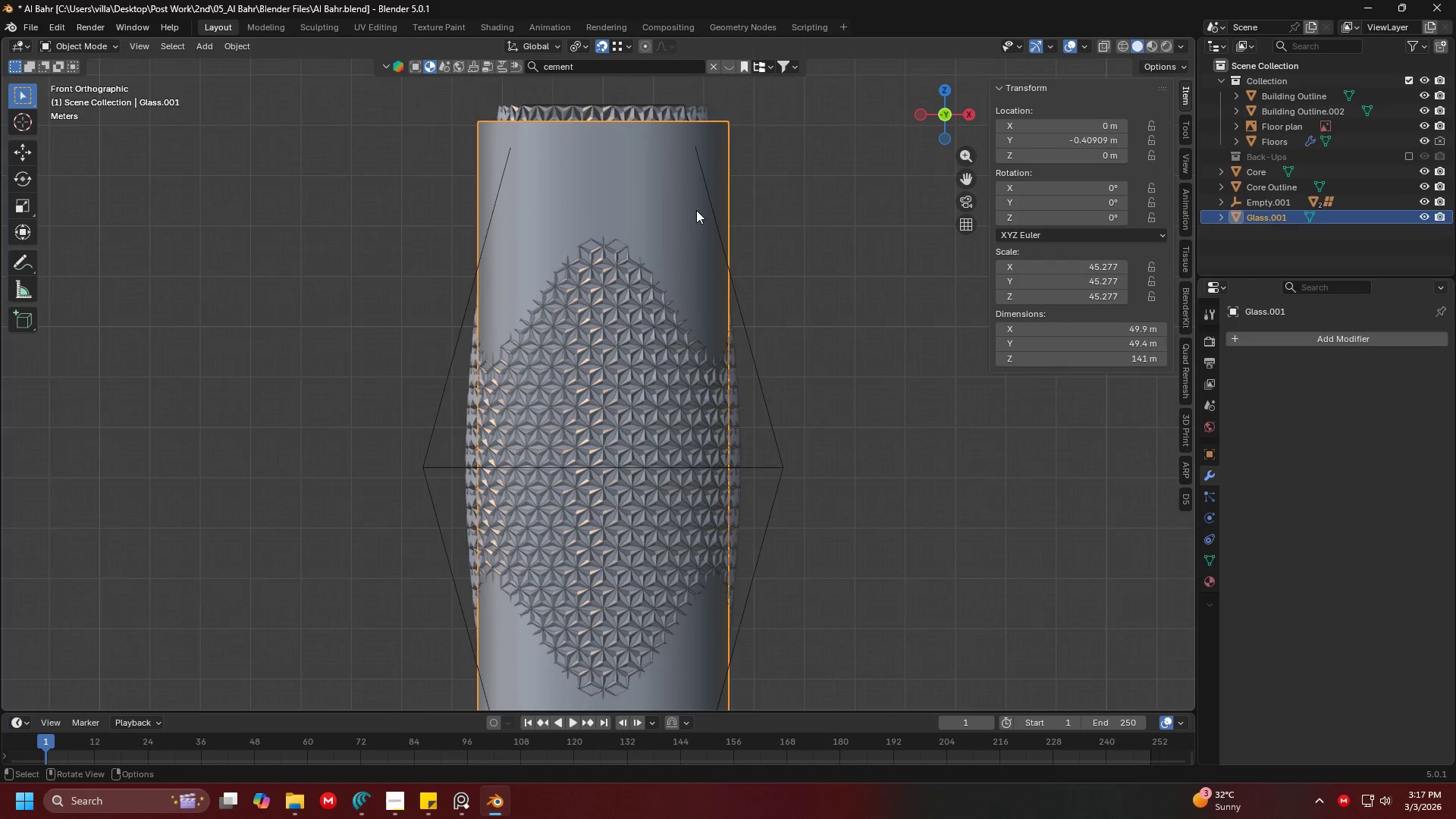 
scroll: coordinate [727, 384], scroll_direction: up, amount: 2.0
 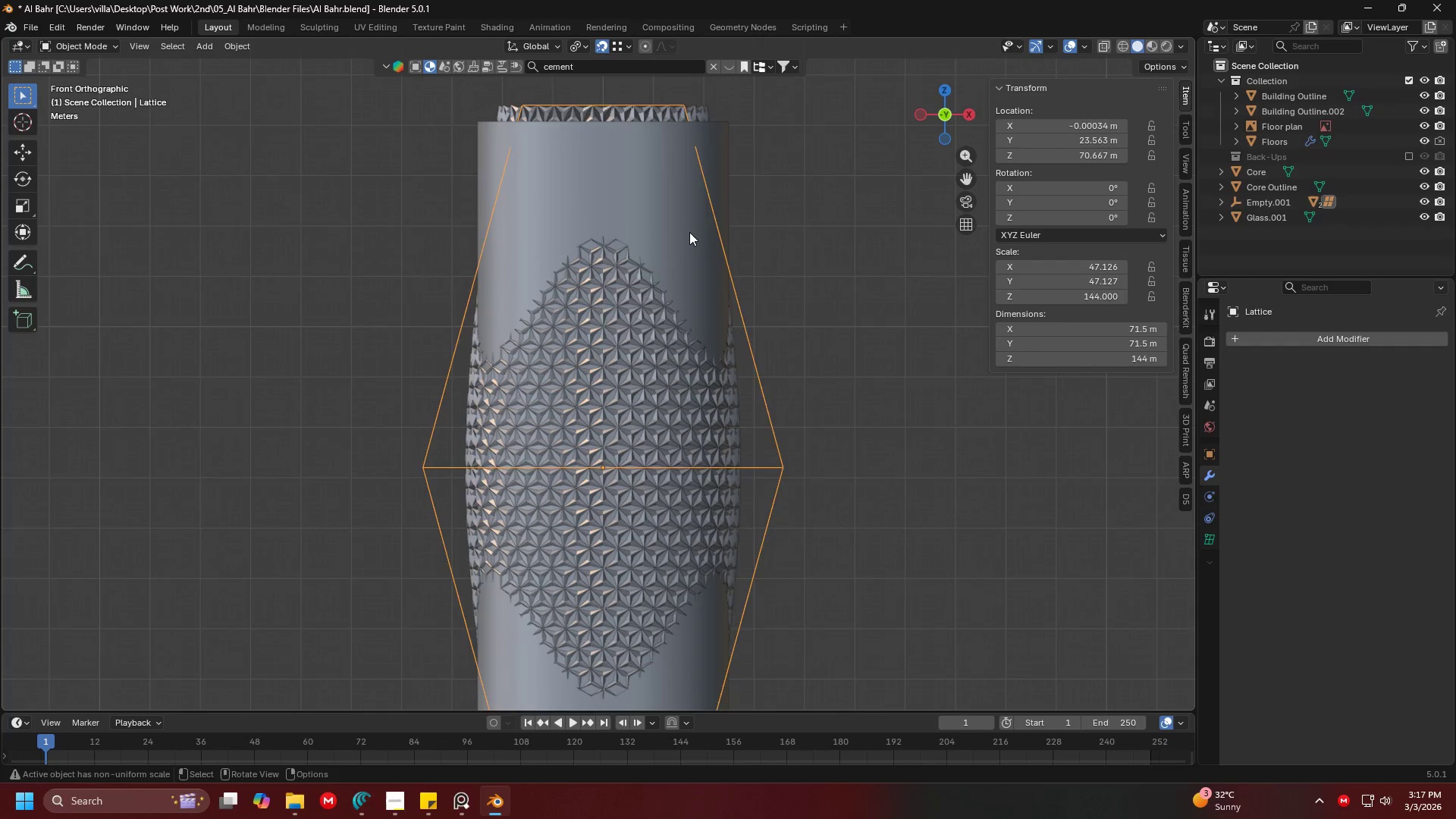 
key(Shift+ShiftLeft)
 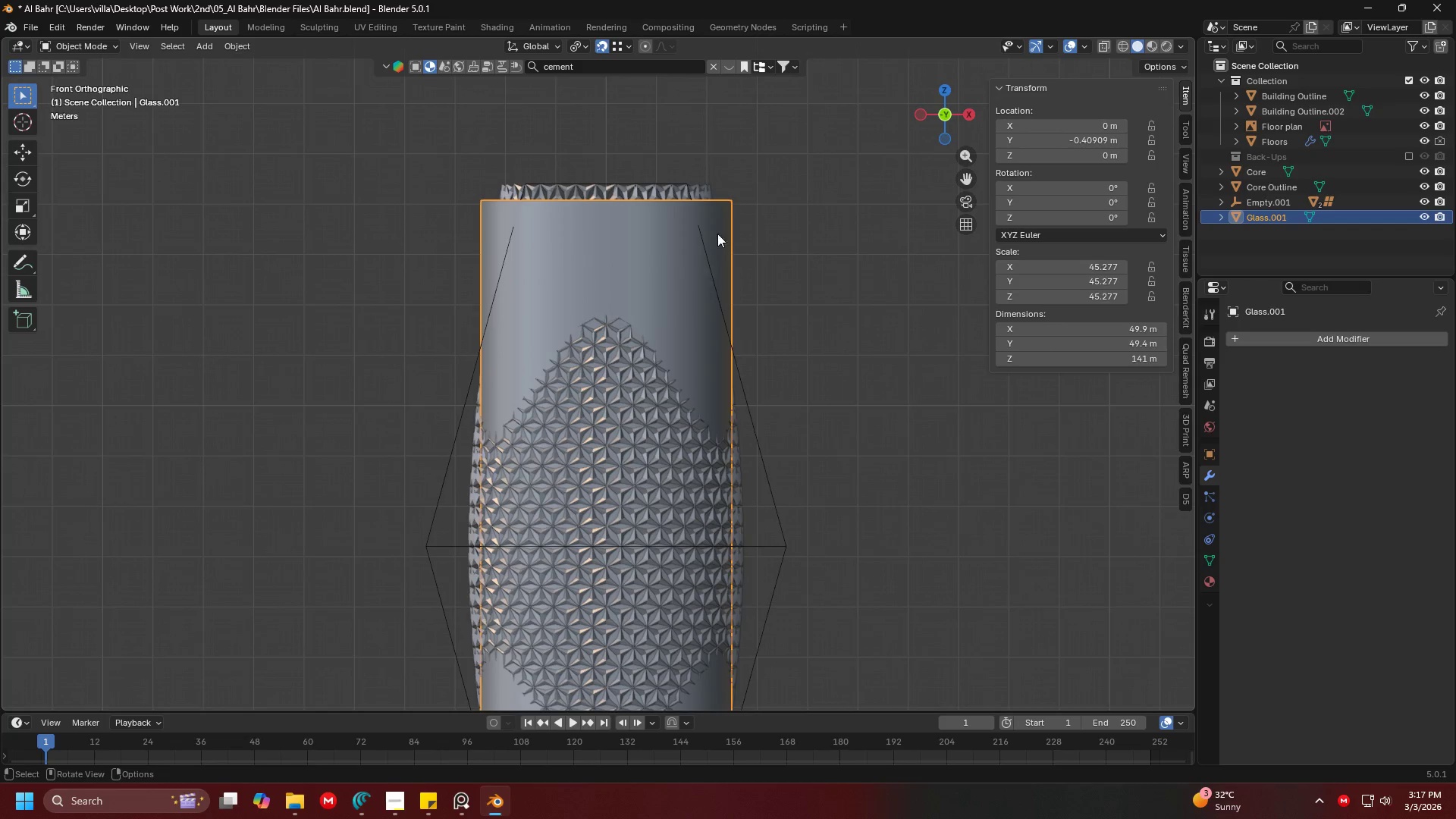 
key(S)
 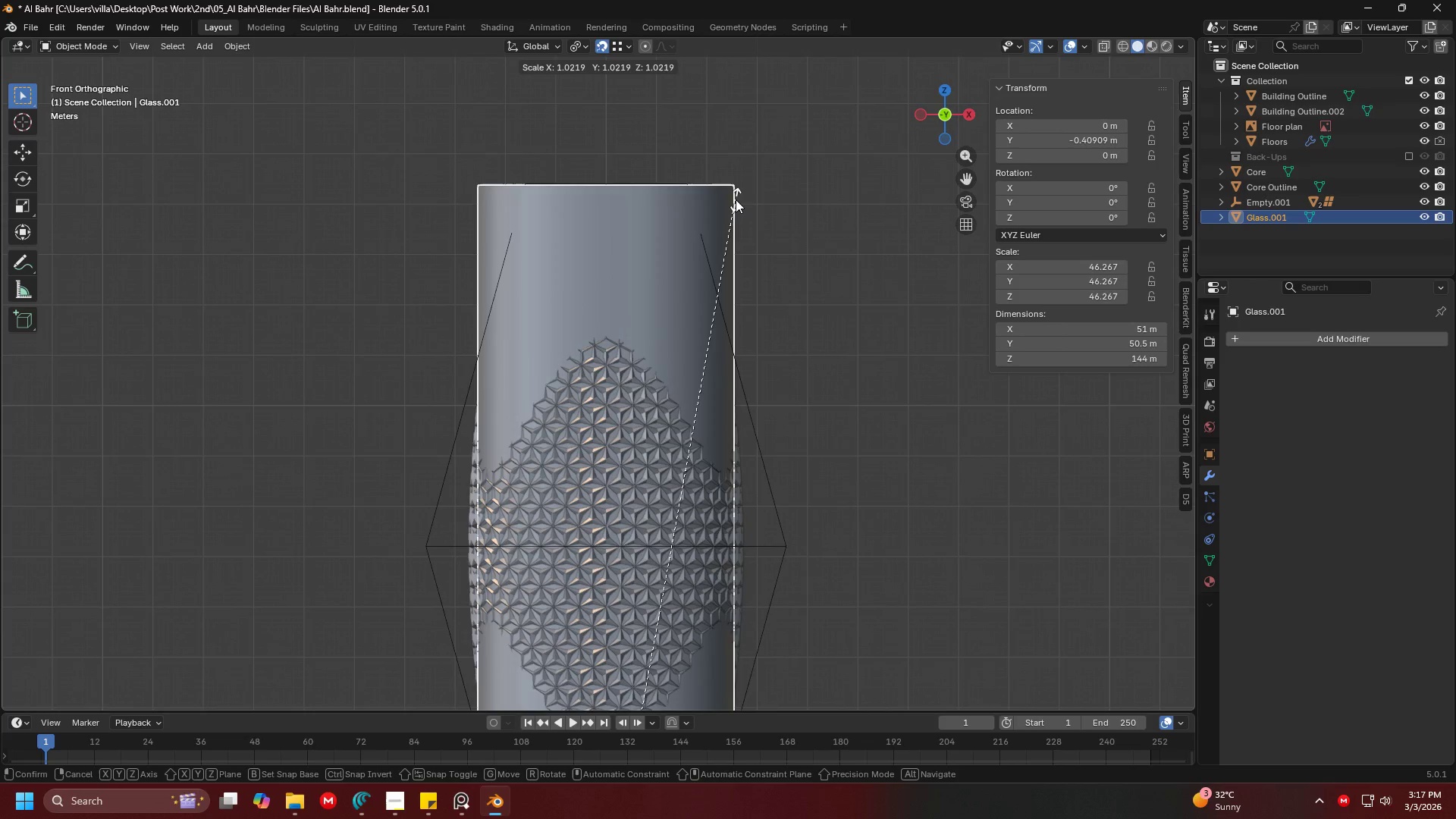 
left_click([737, 198])
 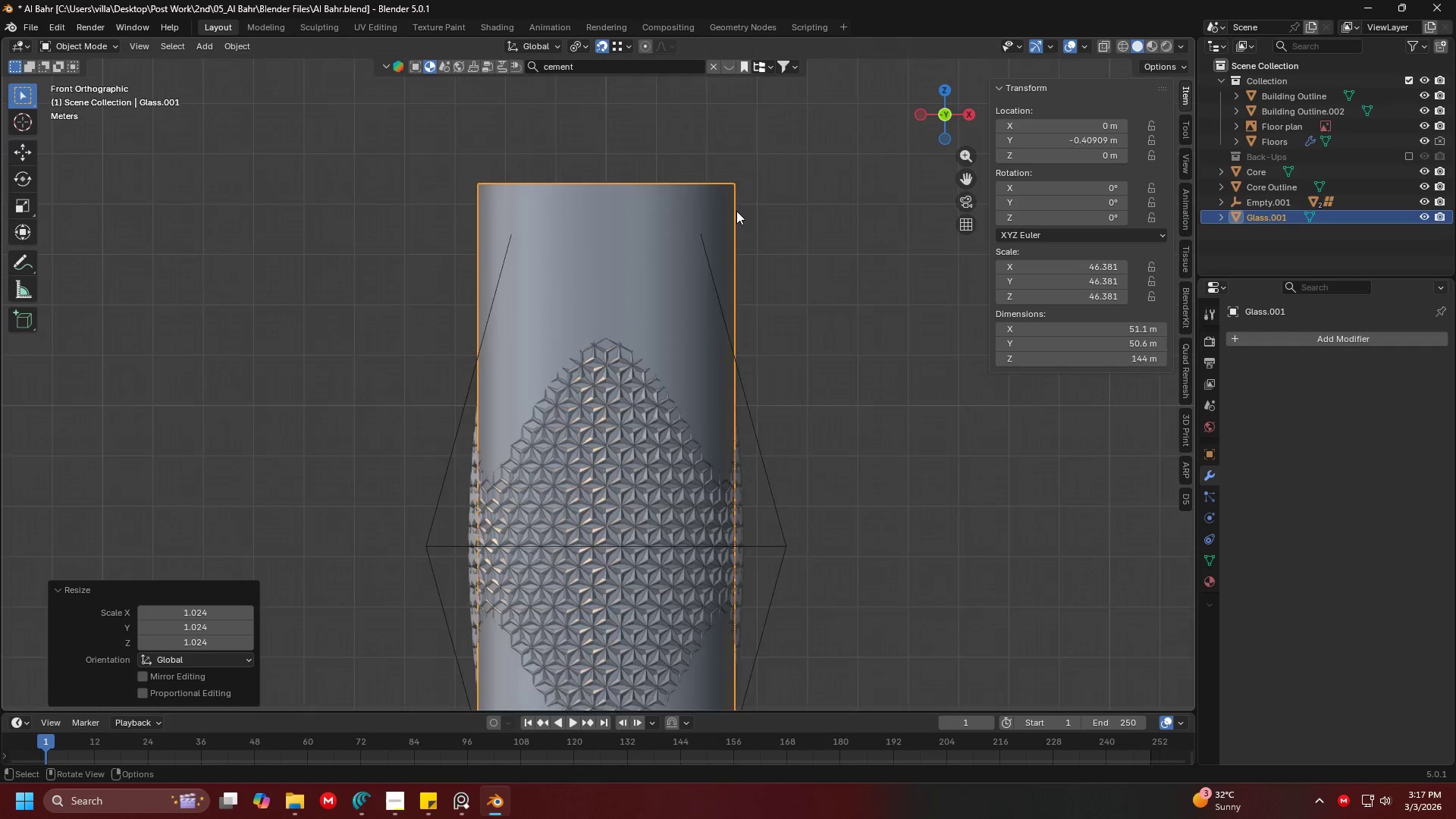 
key(Shift+ShiftLeft)
 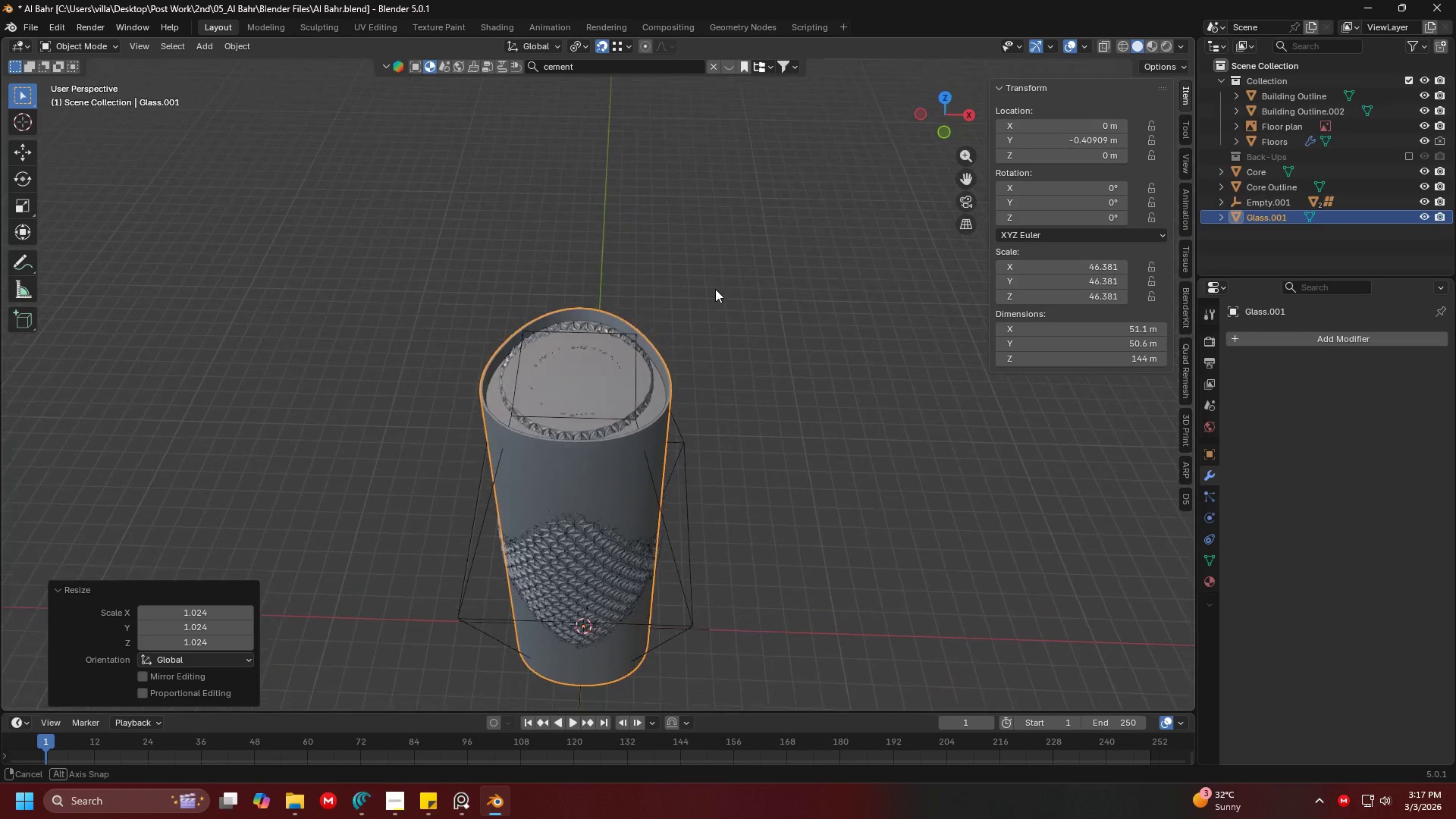 
scroll: coordinate [739, 218], scroll_direction: down, amount: 3.0
 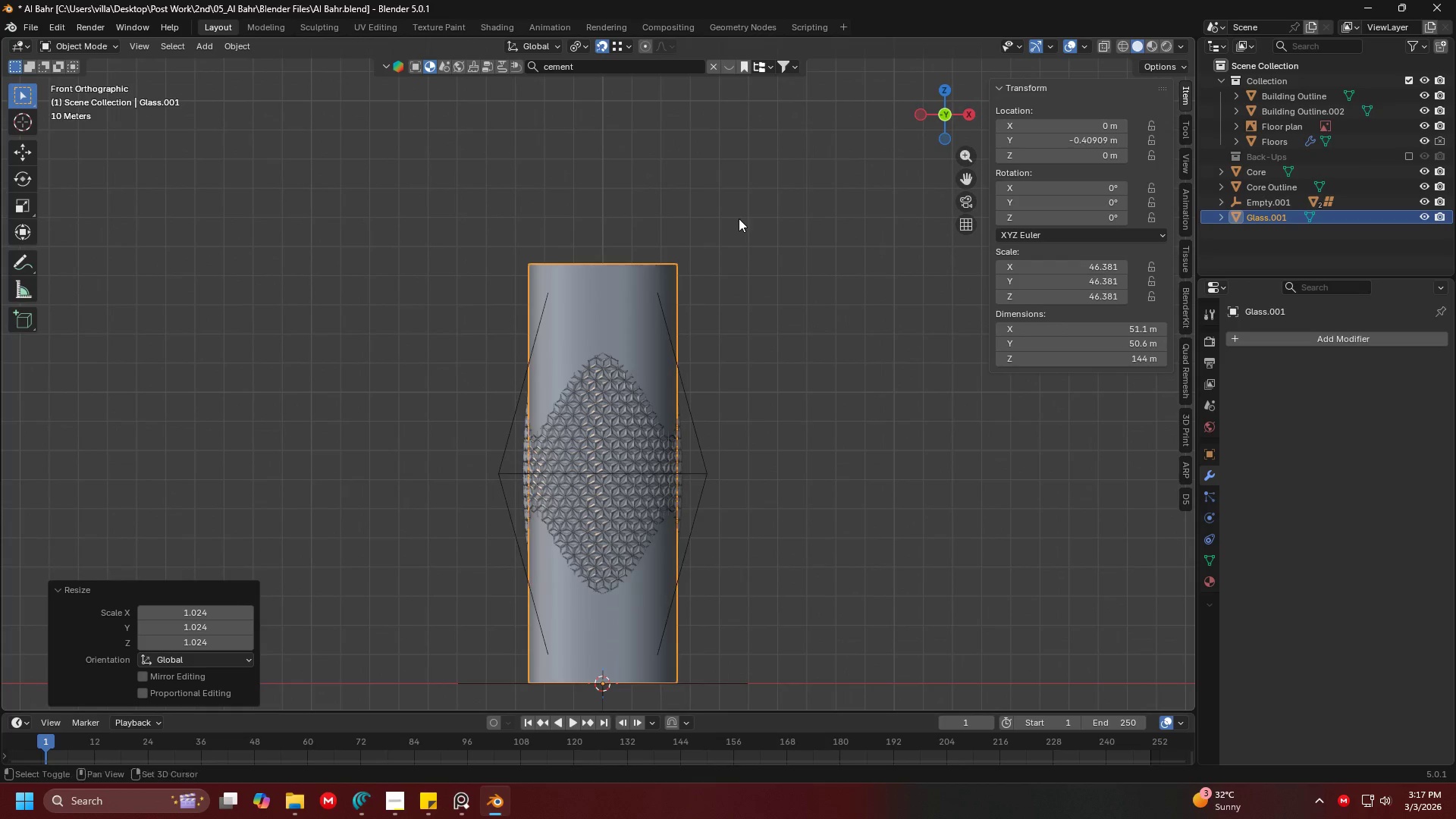 
key(Control+Z)
 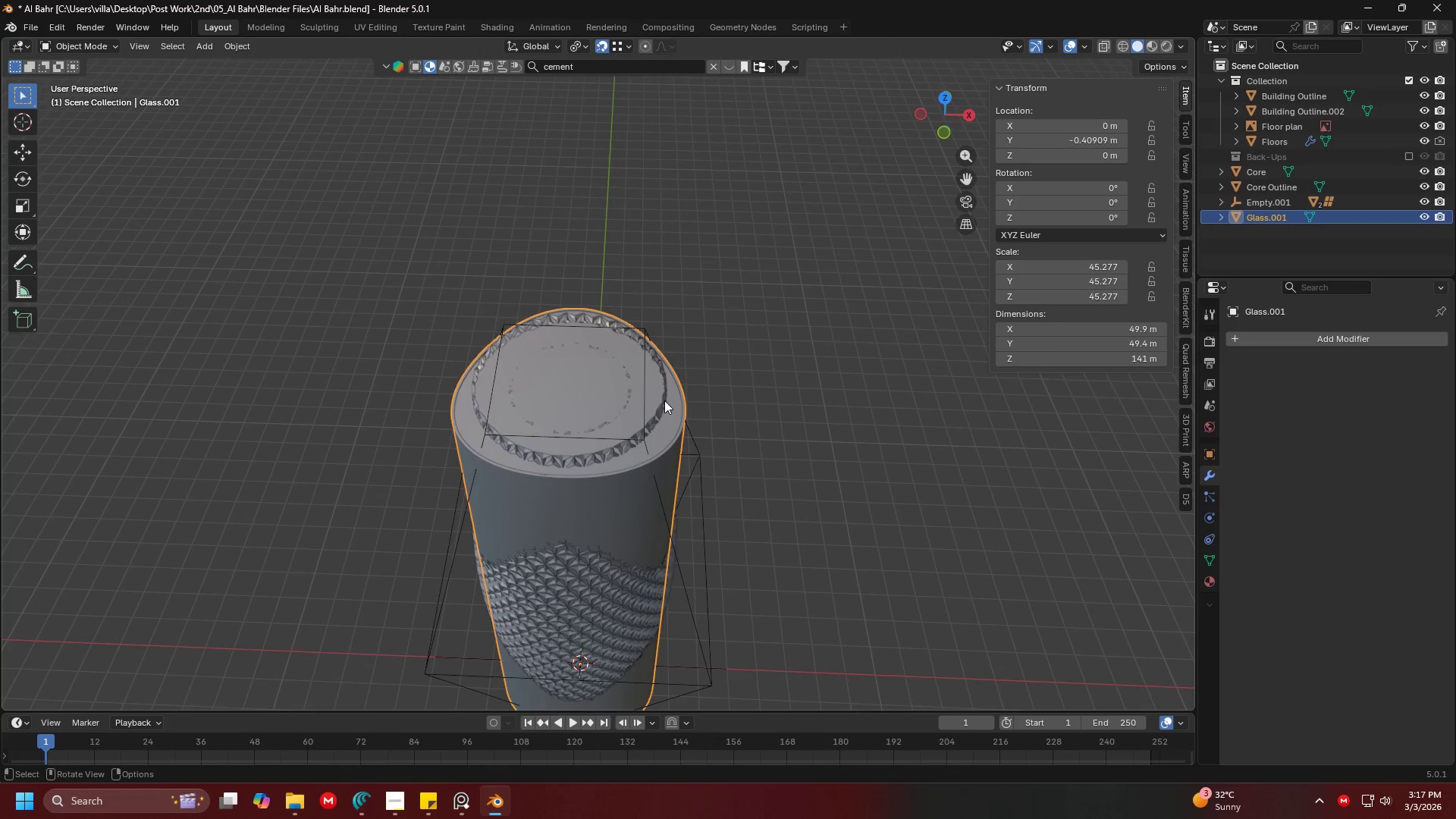 
scroll: coordinate [713, 297], scroll_direction: up, amount: 1.0
 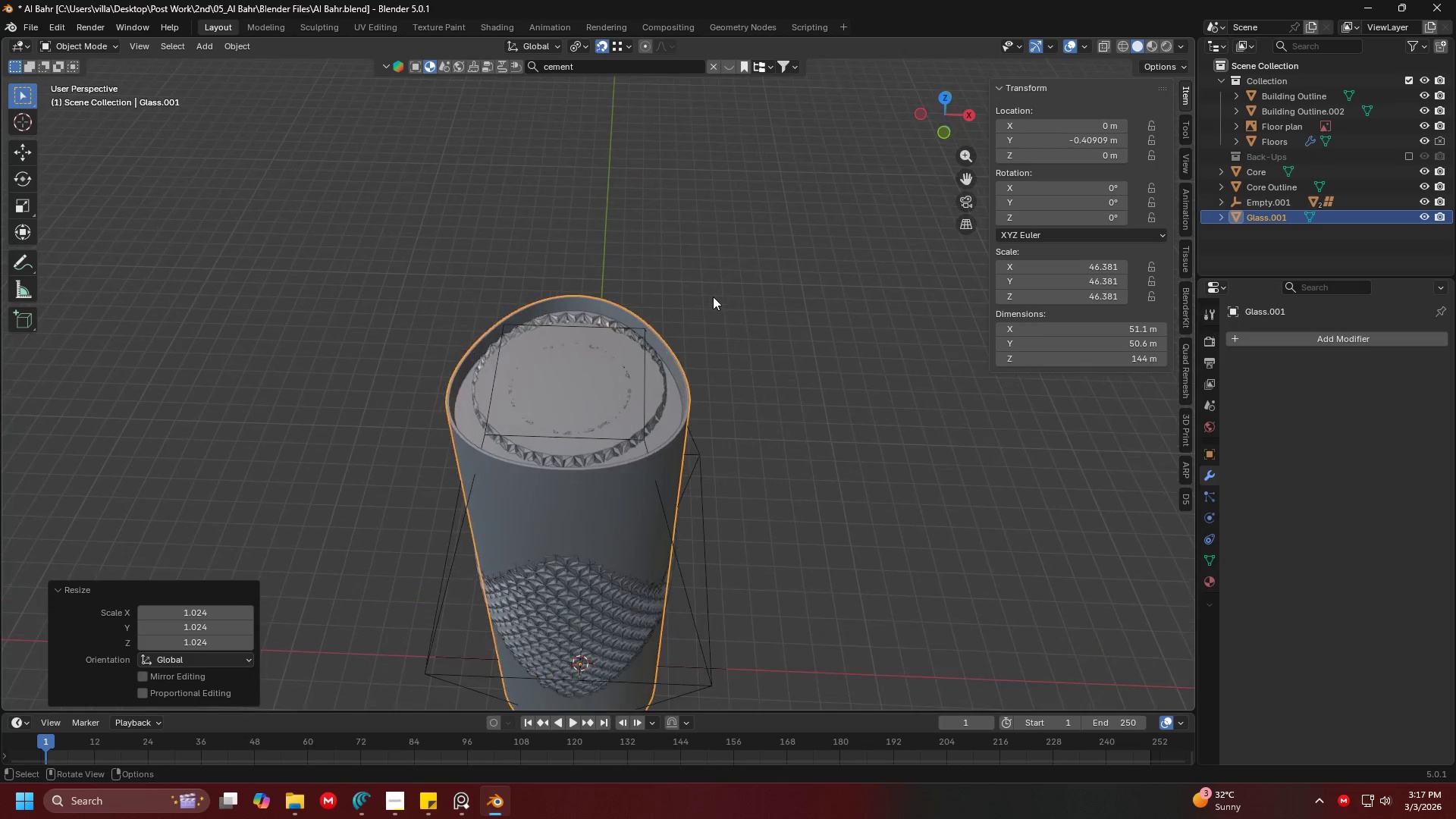 
key(Shift+ShiftLeft)
 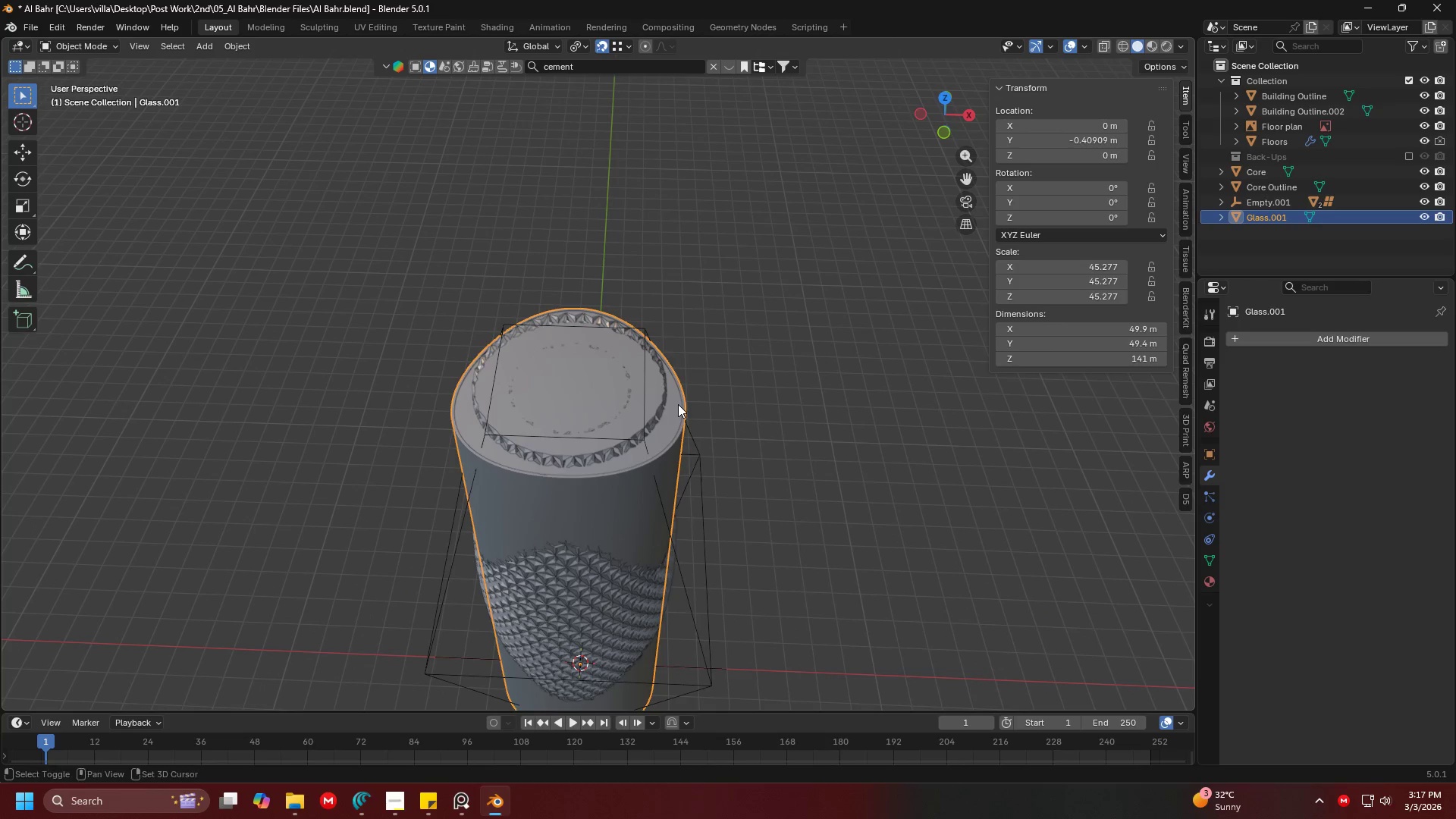 
left_click([678, 404])
 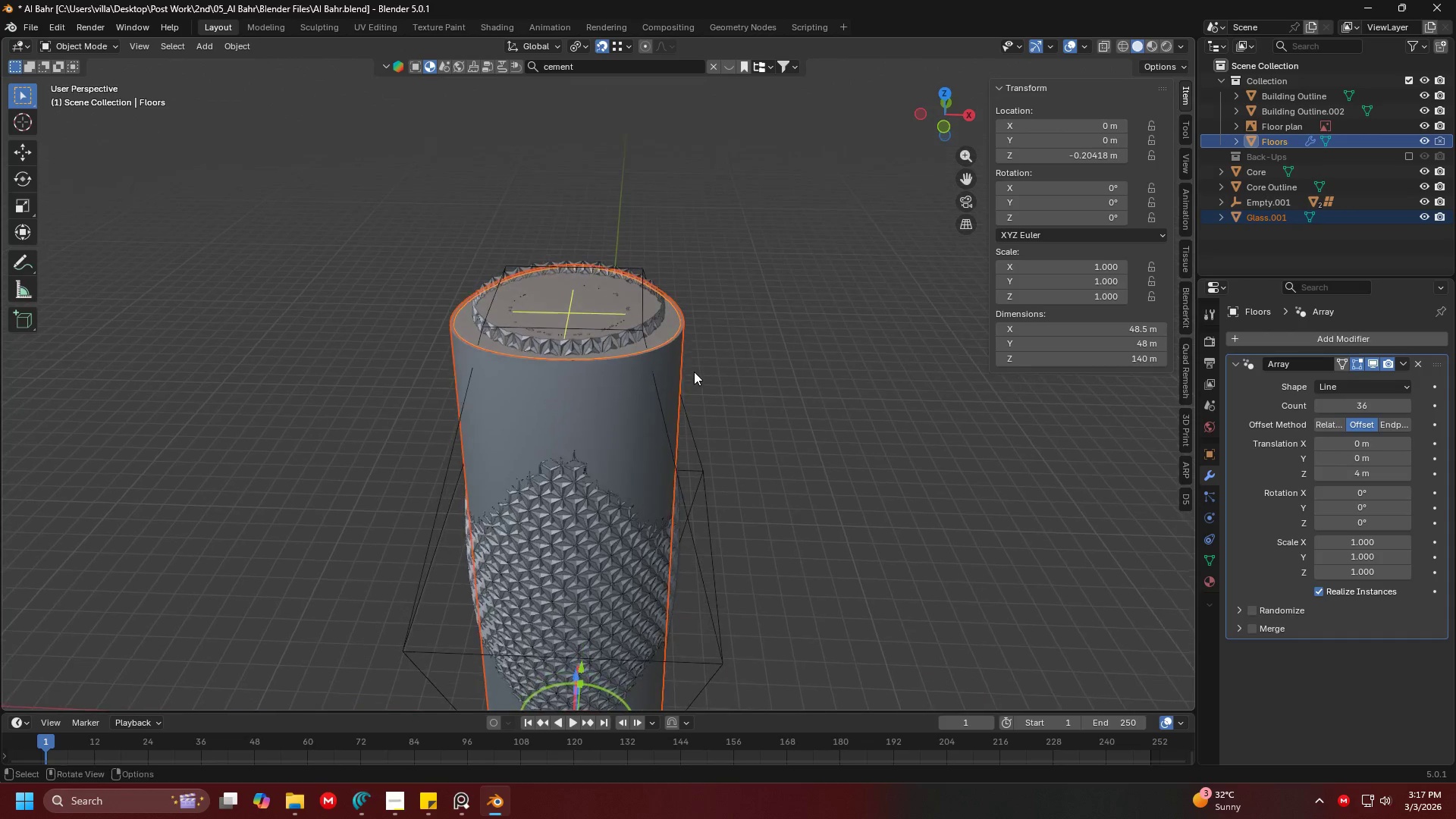 
key(1)
 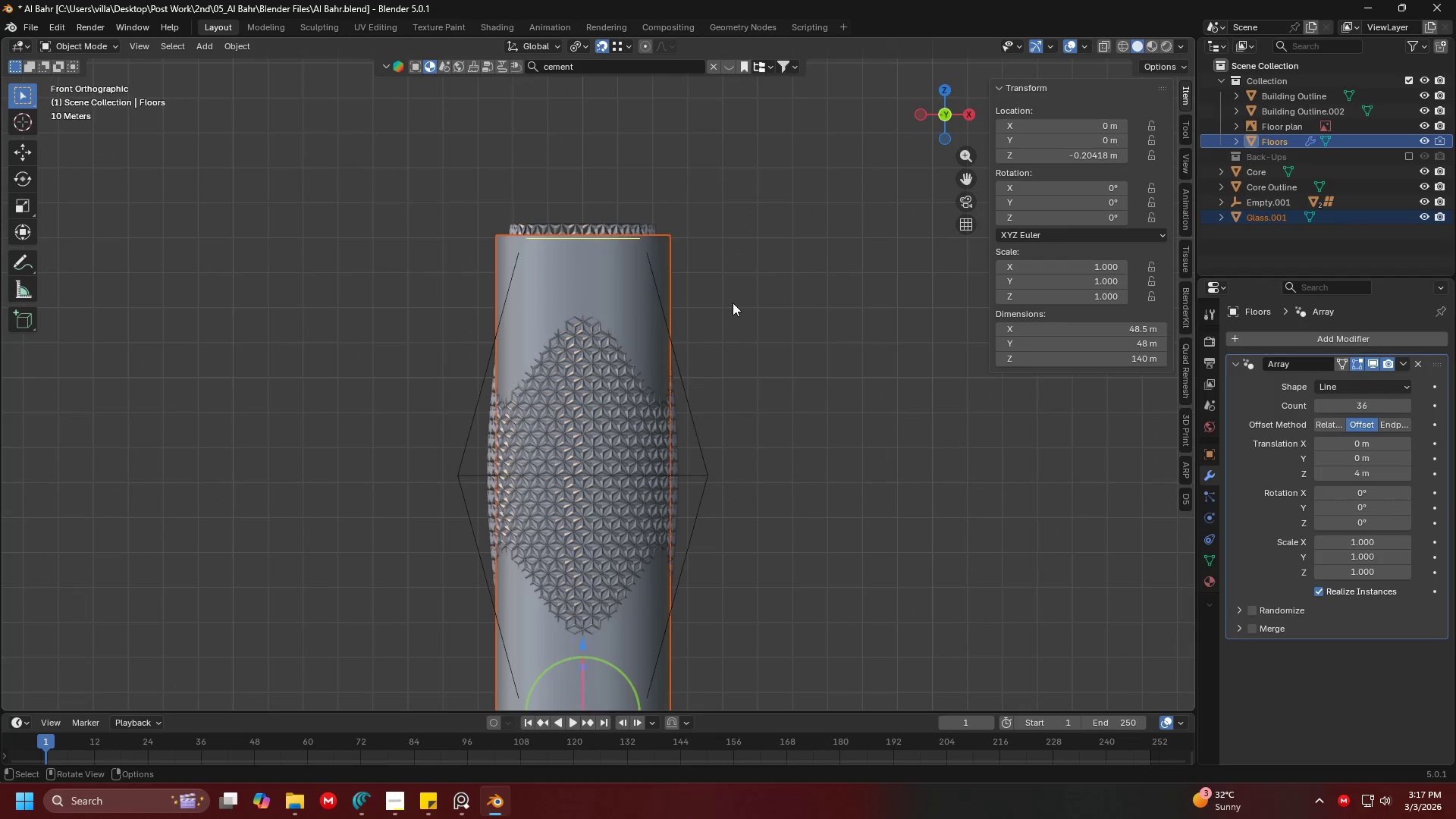 
key(Shift+ShiftLeft)
 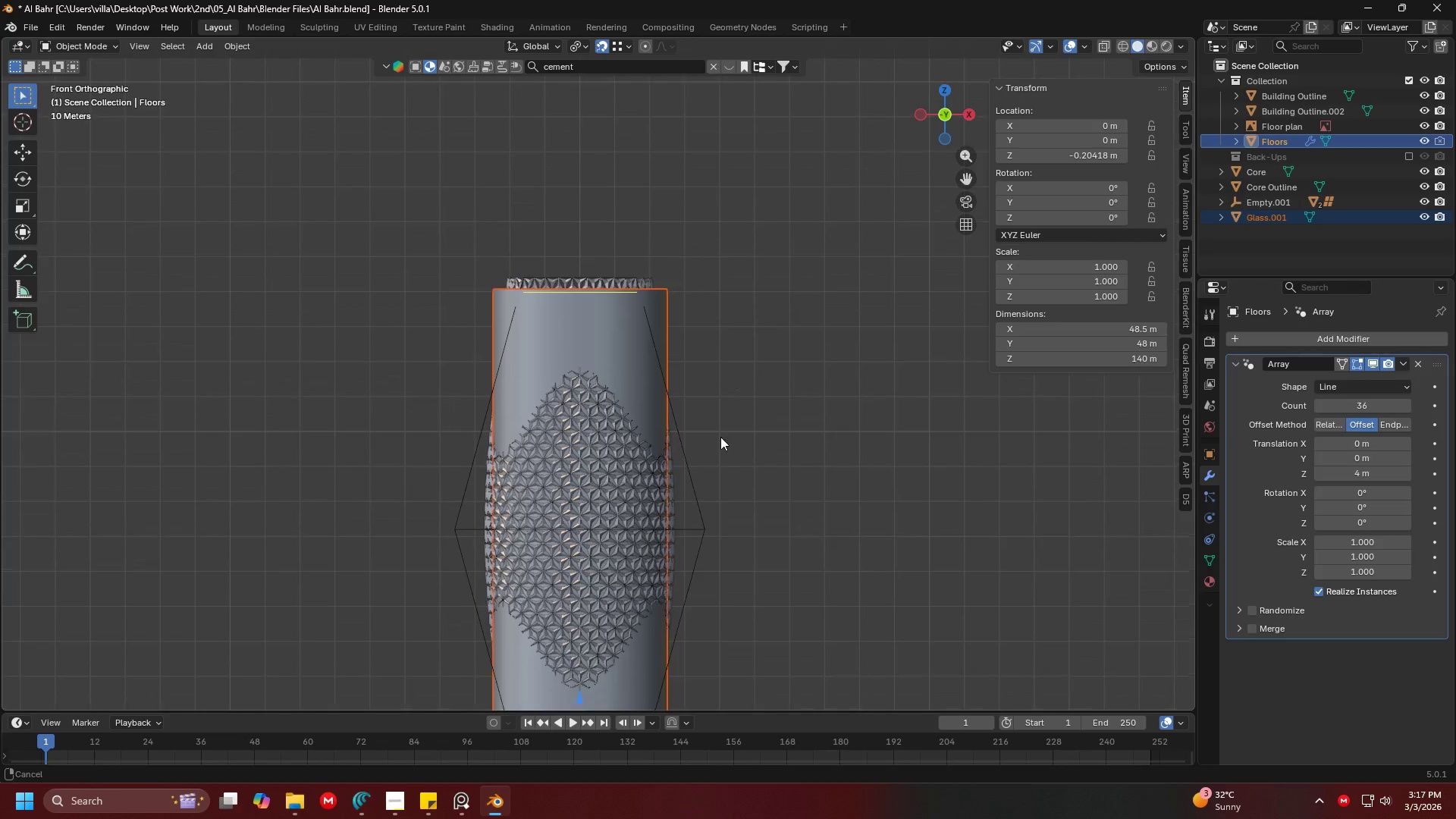 
key(Shift+ShiftLeft)
 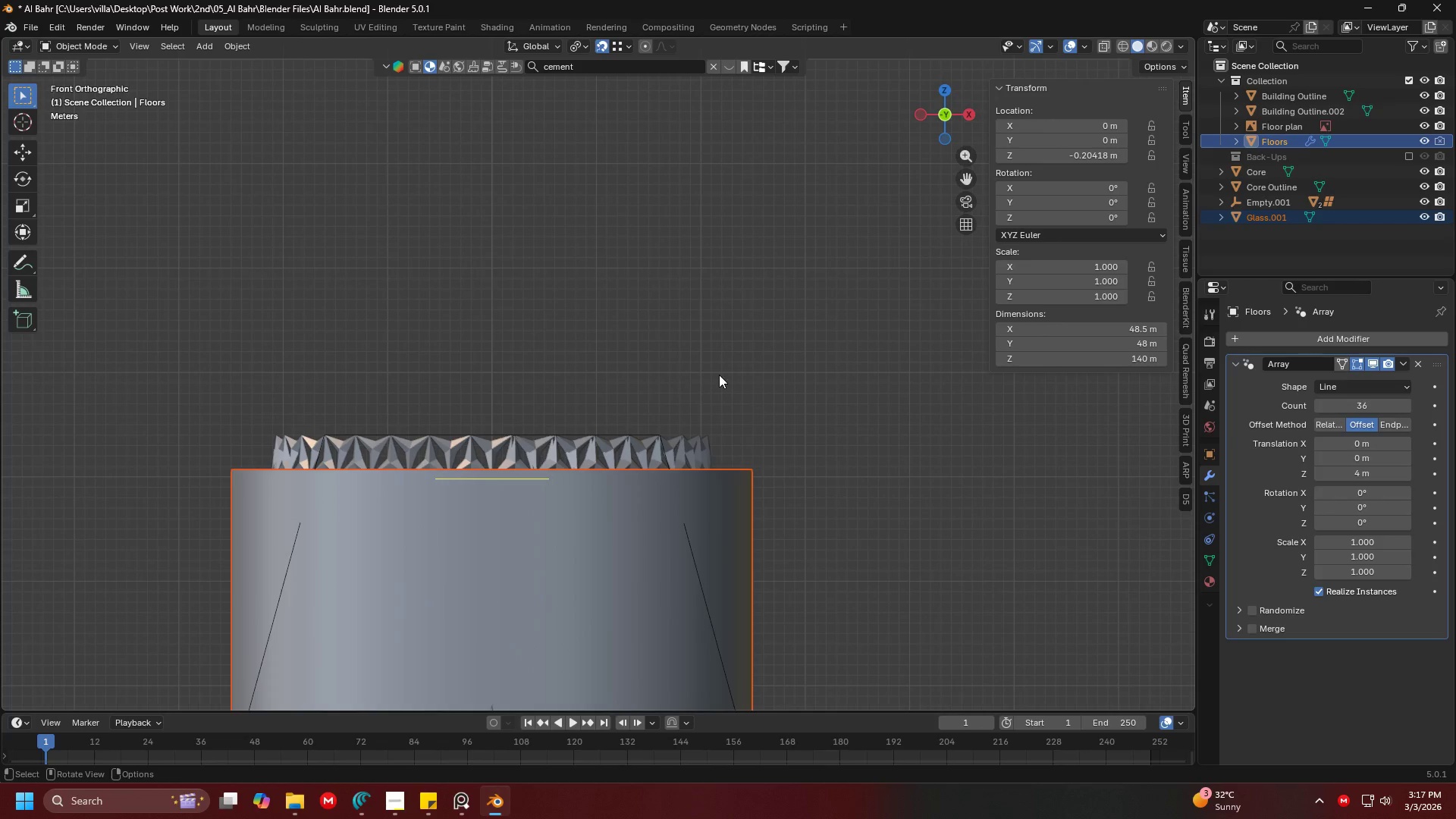 
scroll: coordinate [686, 380], scroll_direction: up, amount: 7.0
 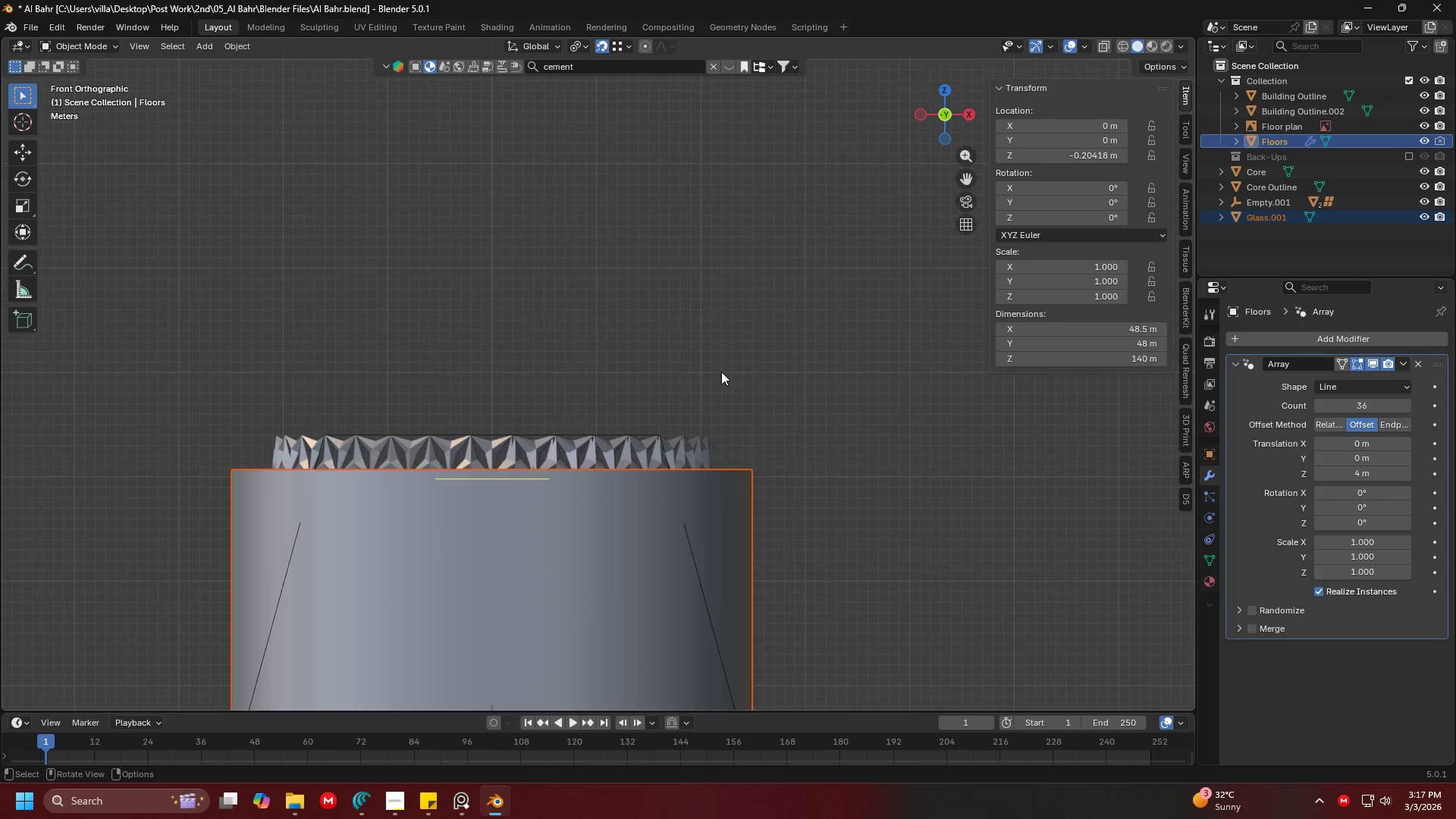 
key(S)
 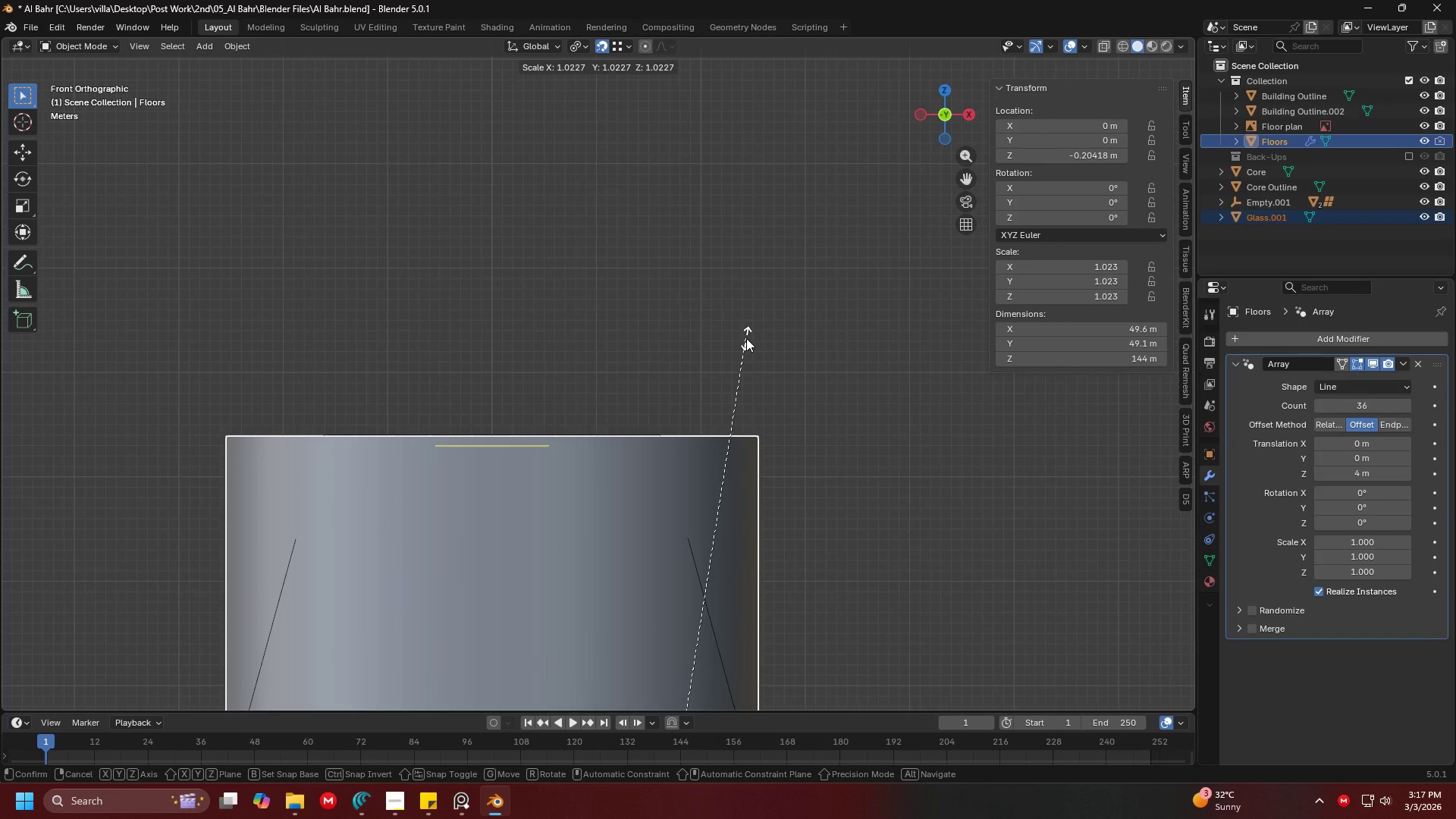 
left_click([746, 338])
 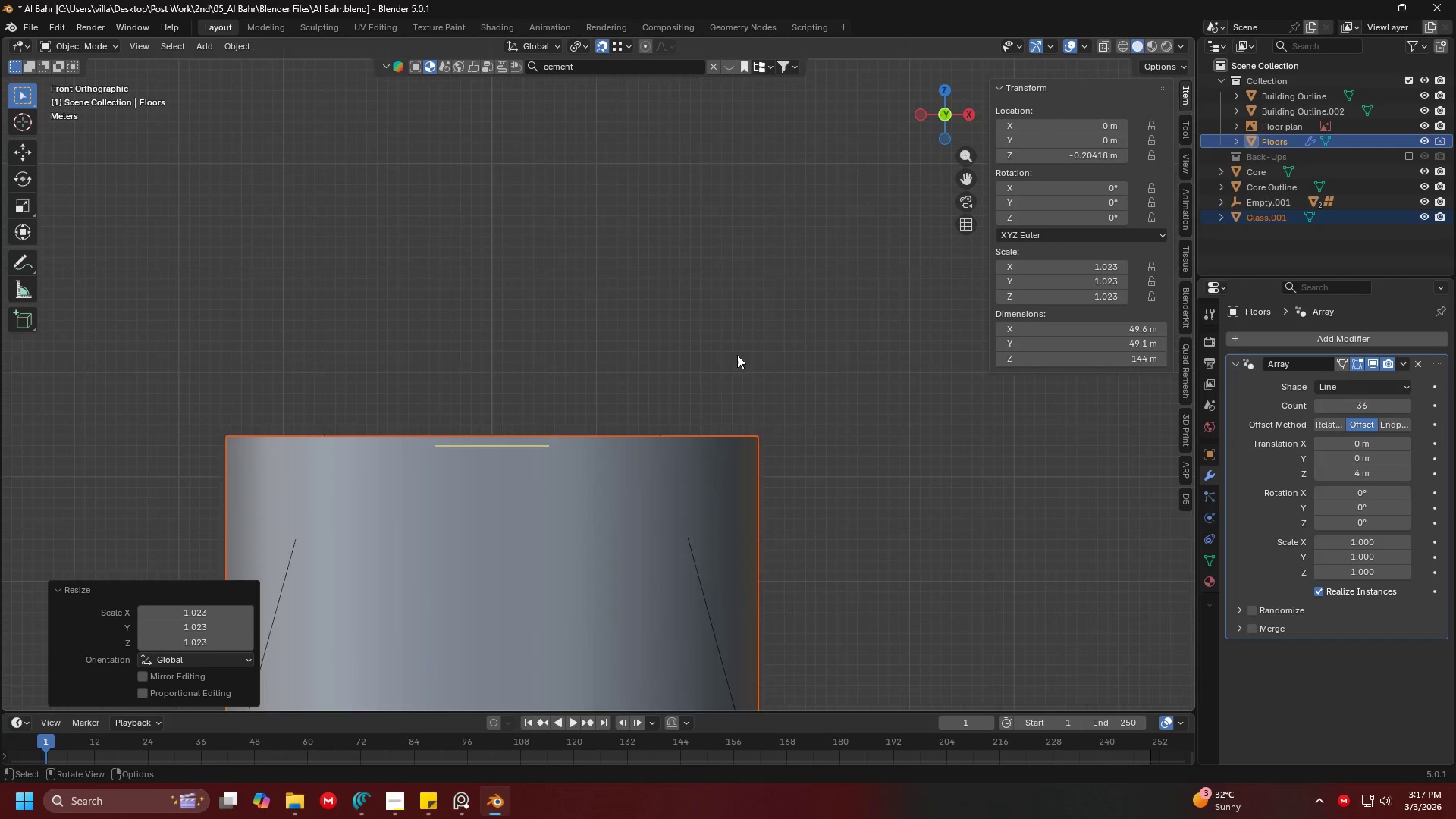 
key(Shift+ShiftLeft)
 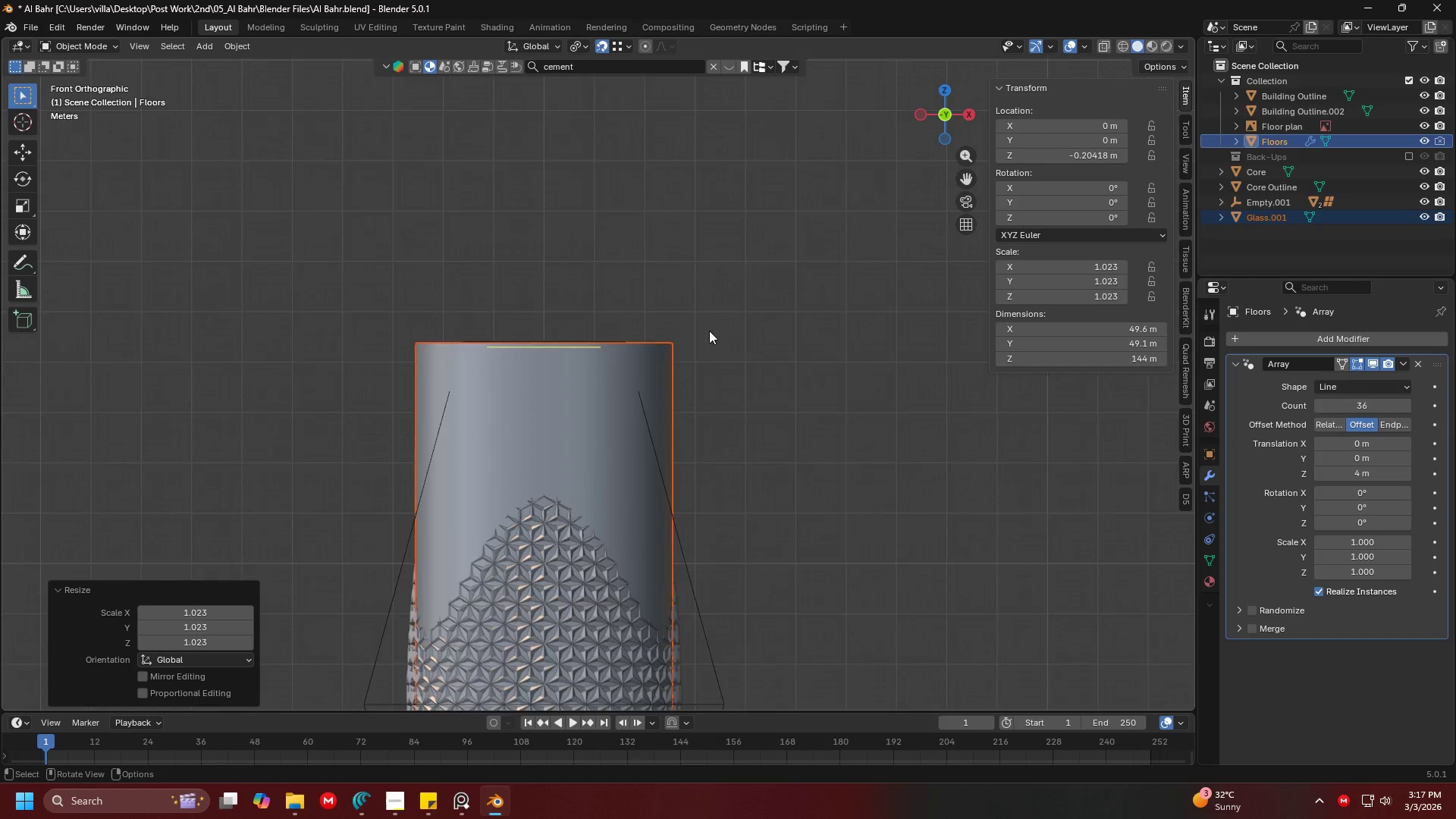 
scroll: coordinate [729, 372], scroll_direction: down, amount: 4.0
 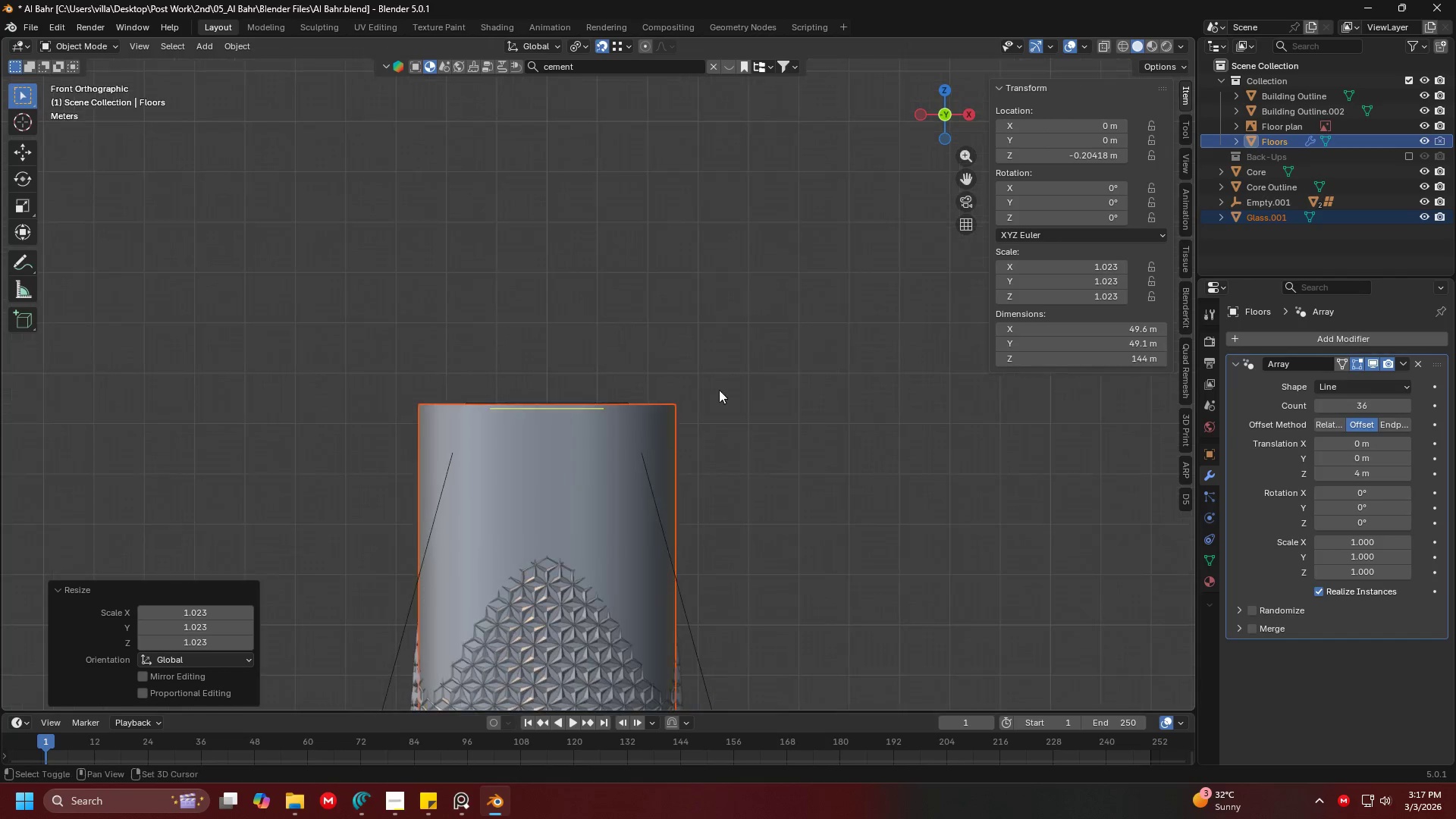 
key(Shift+ShiftLeft)
 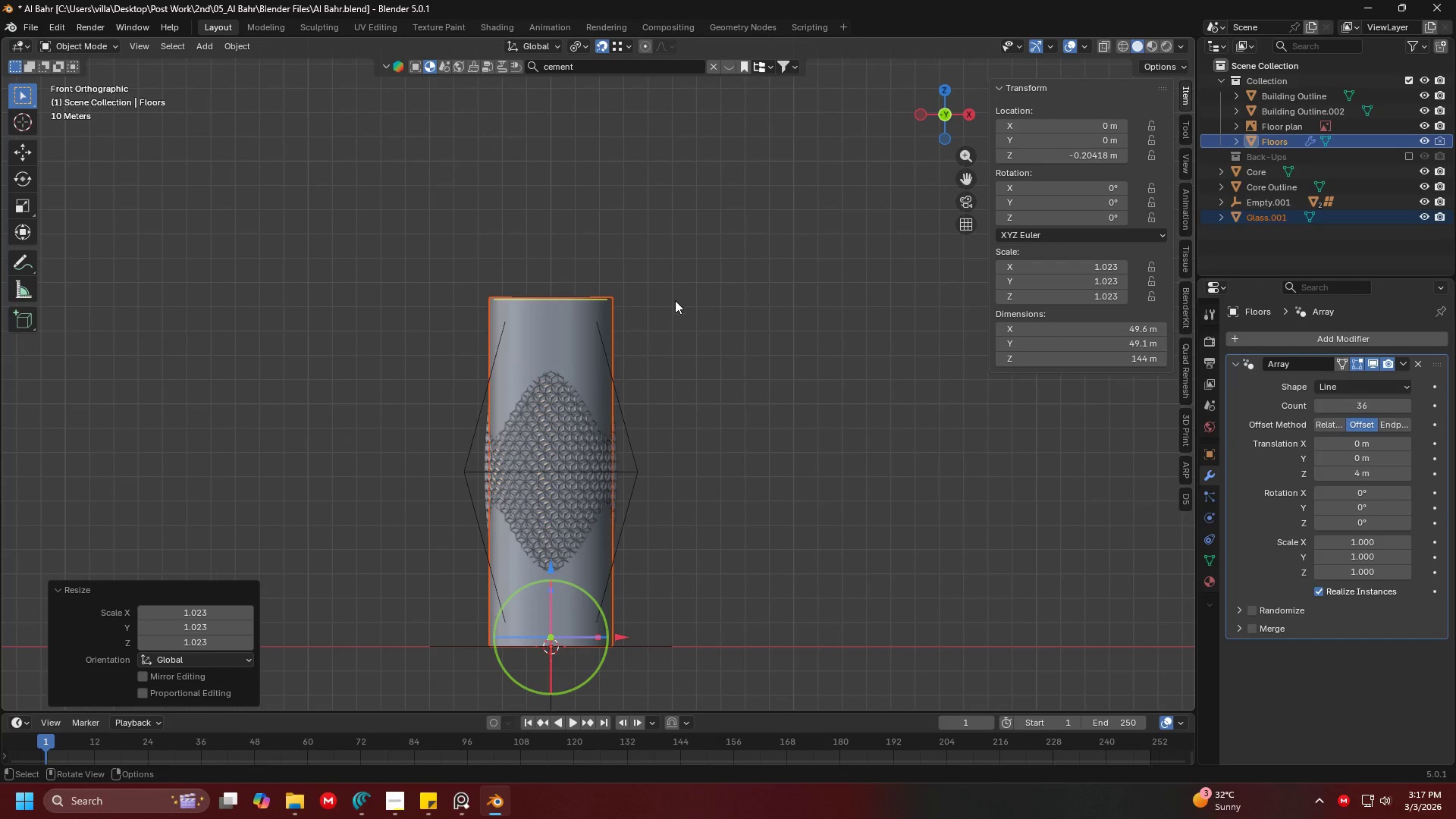 
scroll: coordinate [702, 353], scroll_direction: down, amount: 4.0
 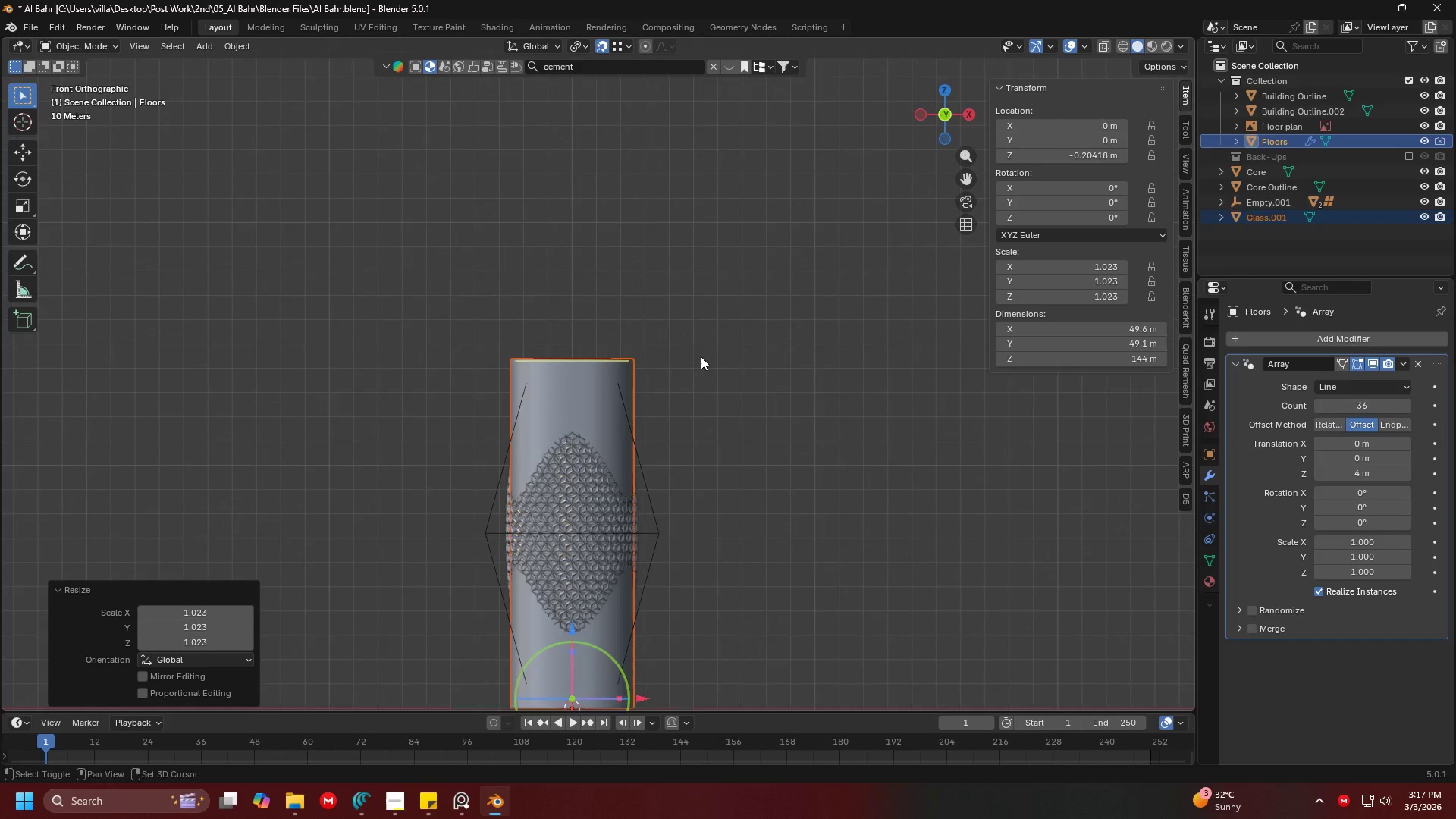 
scroll: coordinate [672, 351], scroll_direction: up, amount: 4.0
 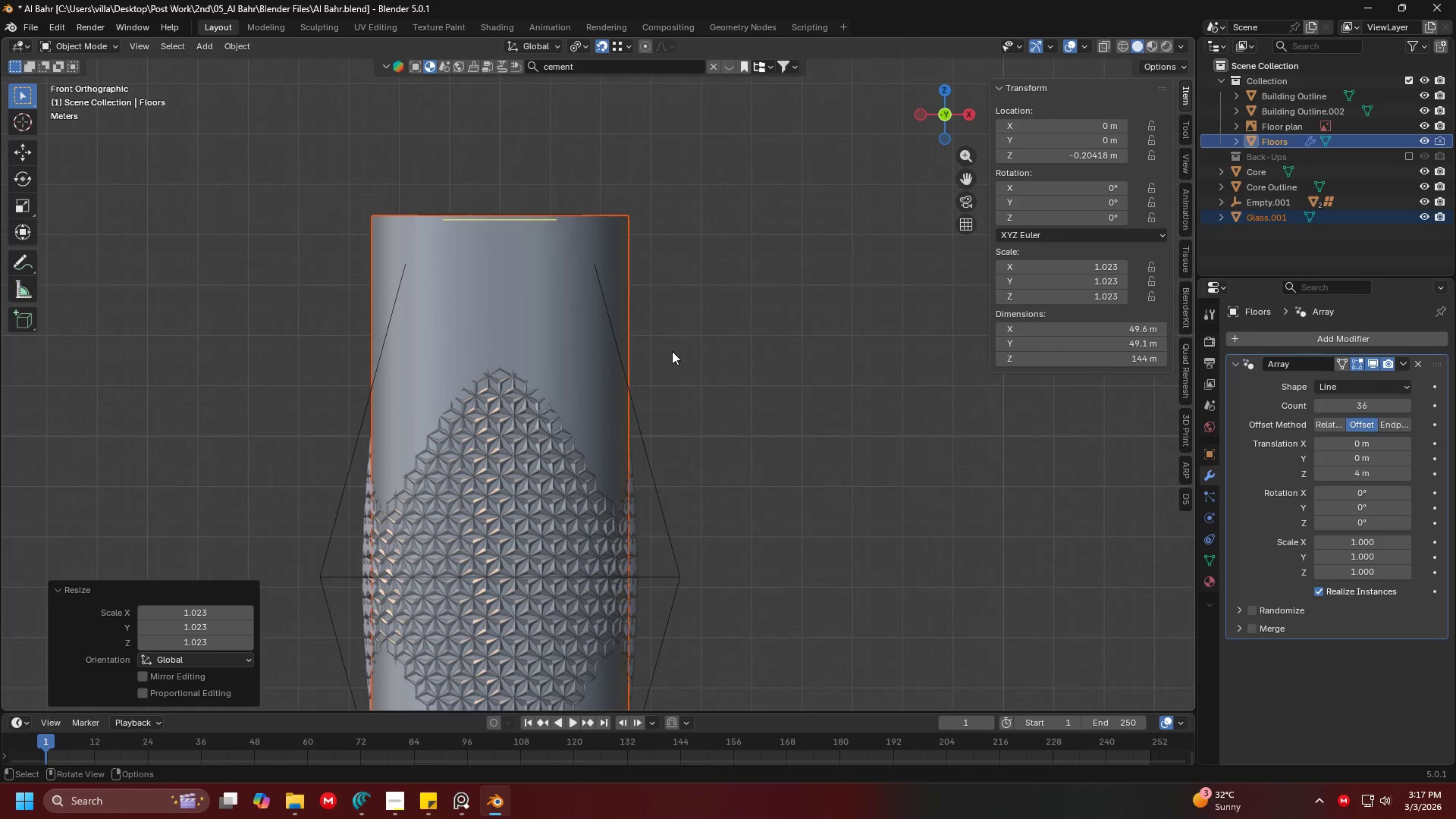 
hold_key(key=ShiftLeft, duration=1.5)
 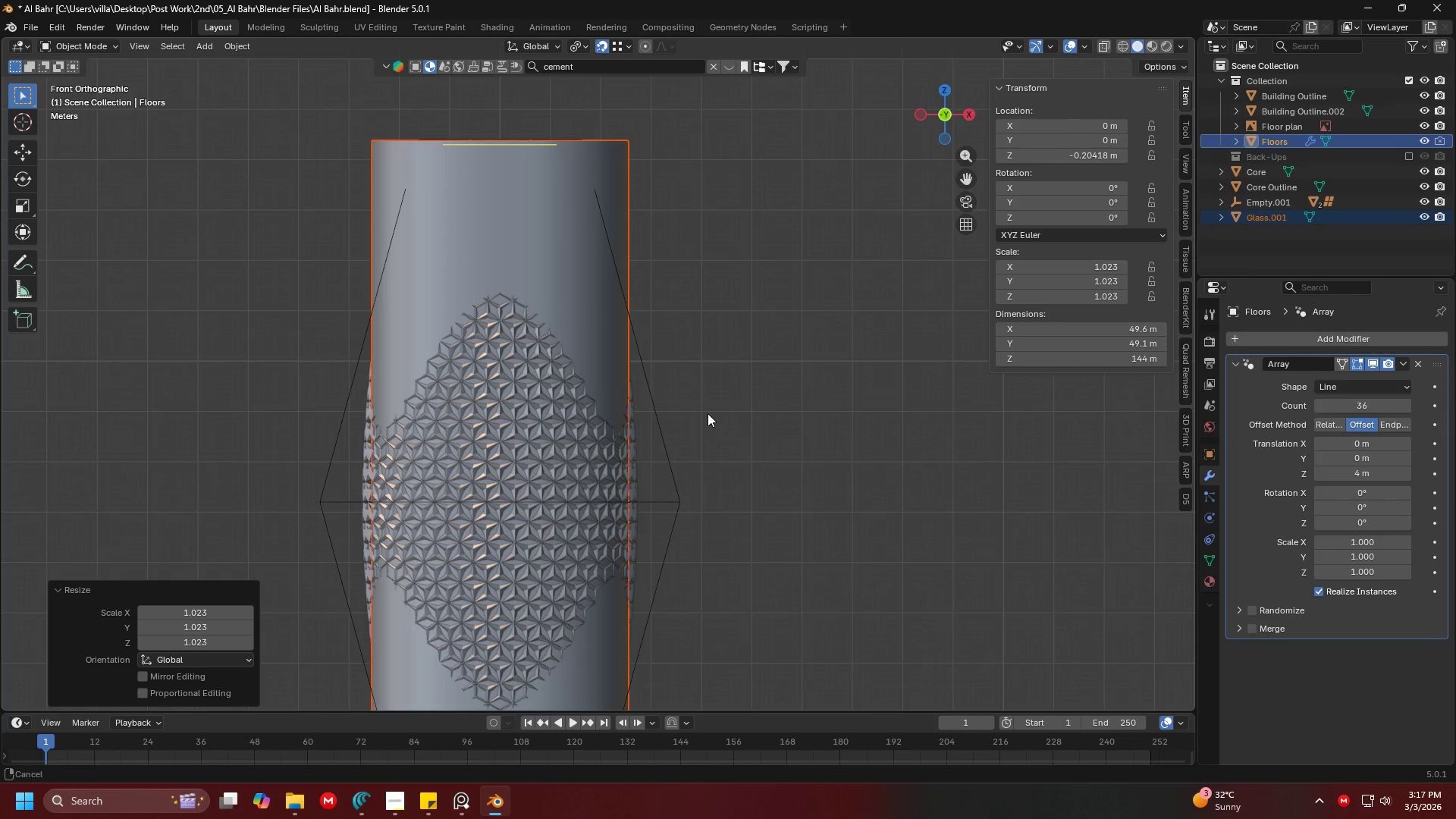 
hold_key(key=ShiftLeft, duration=1.5)
 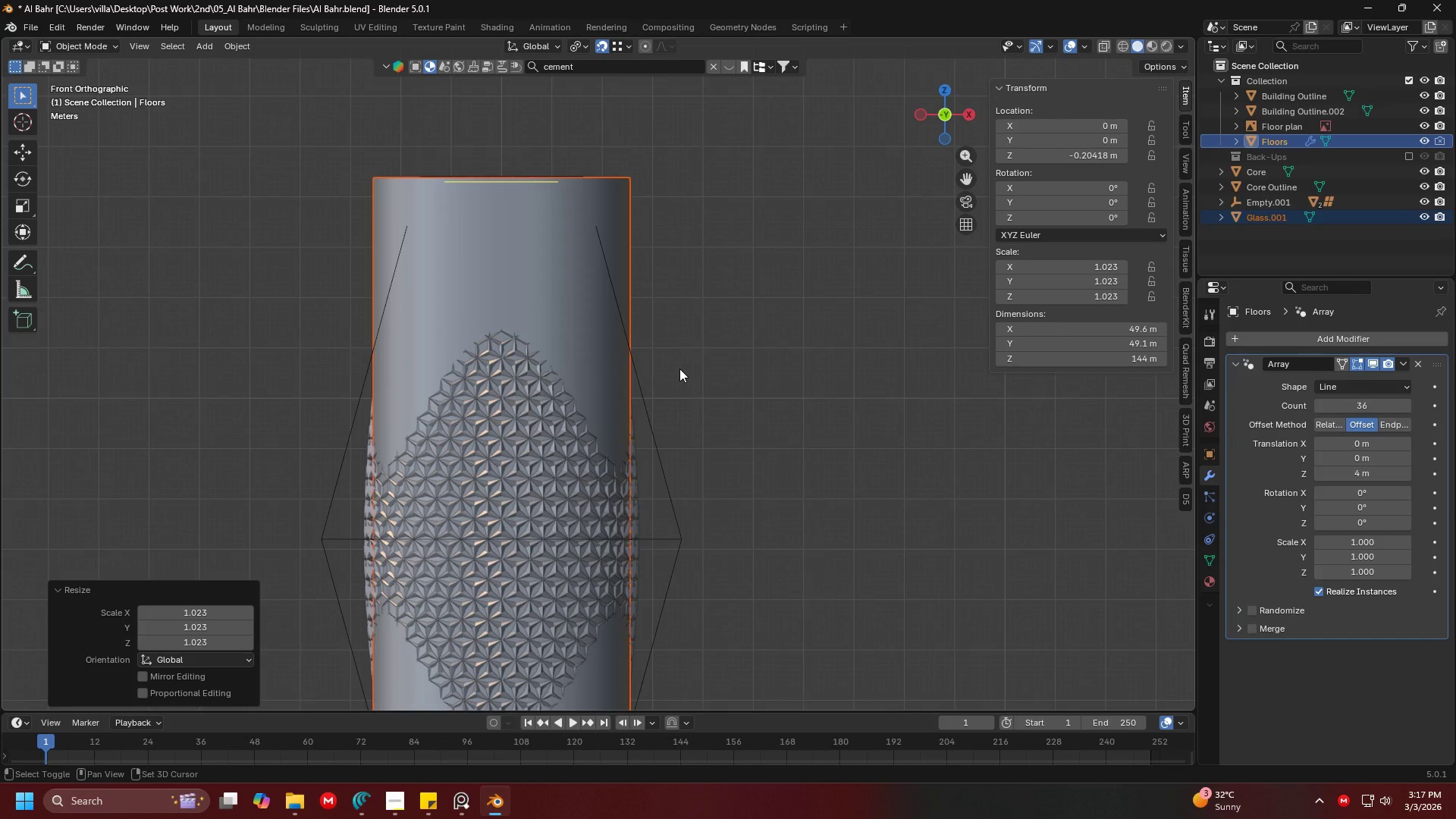 
hold_key(key=ShiftLeft, duration=1.02)
 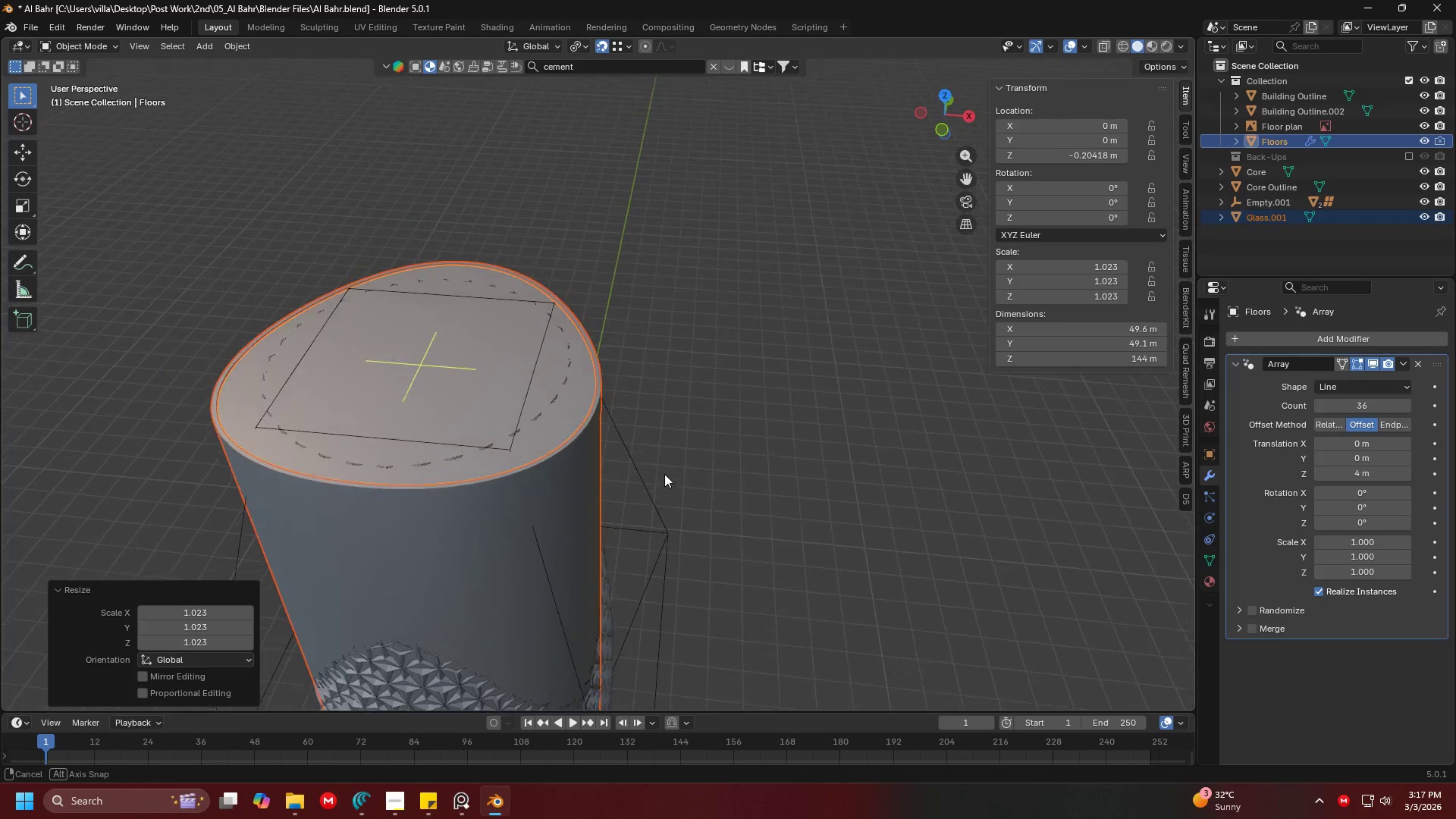 
key(Shift+ShiftLeft)
 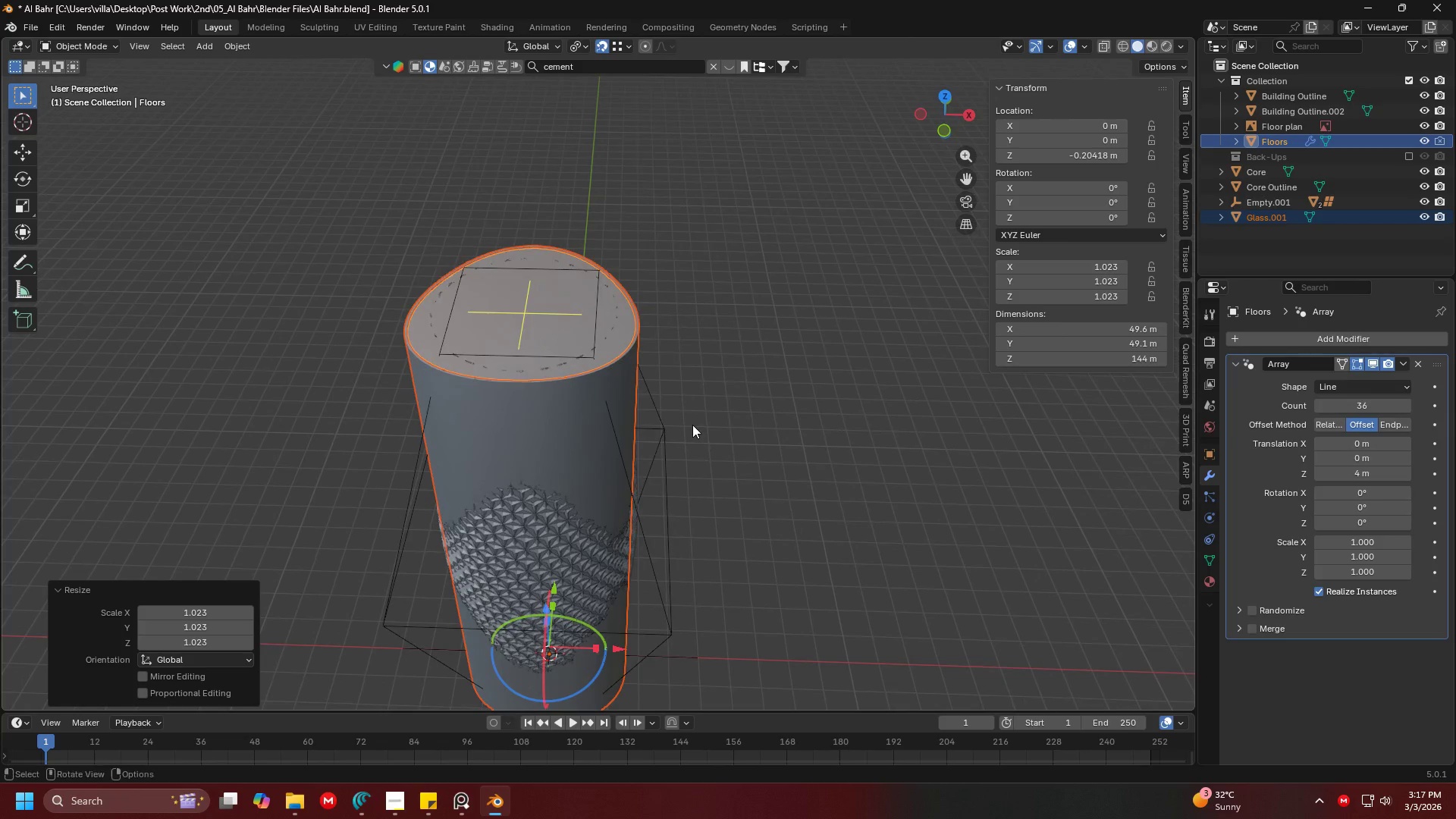 
scroll: coordinate [659, 476], scroll_direction: down, amount: 2.0
 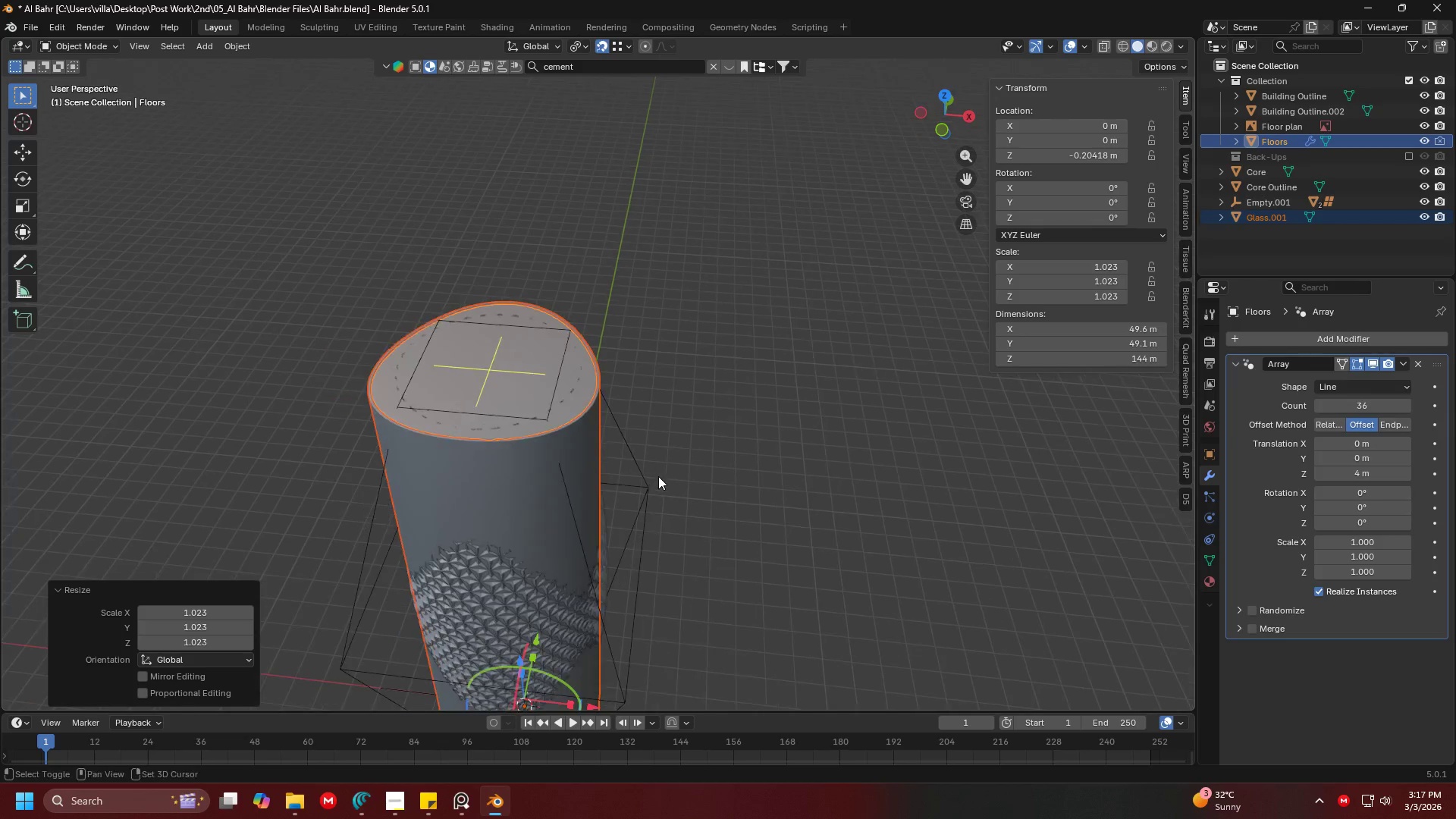 
key(S)
 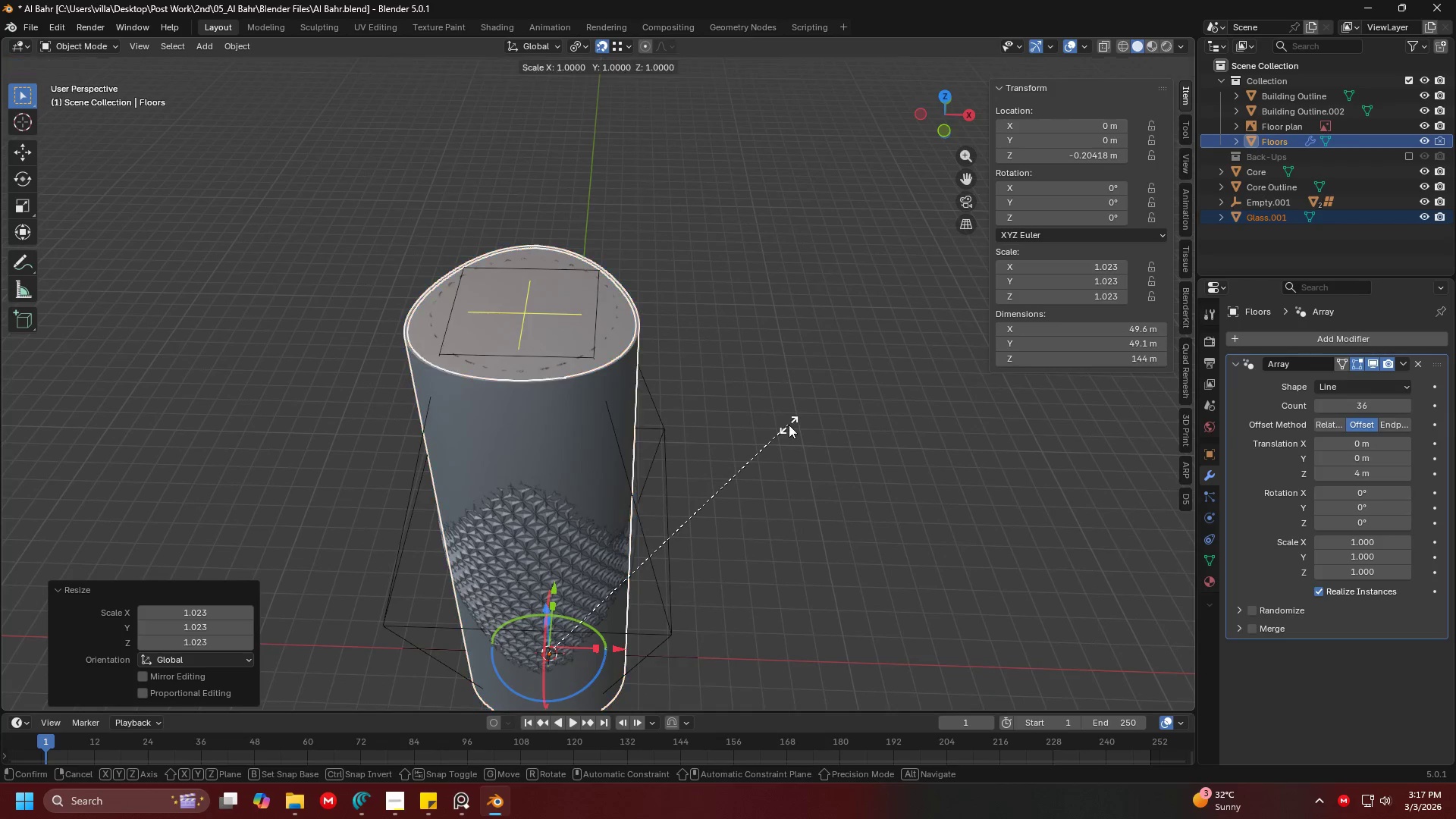 
key(Shift+ShiftLeft)
 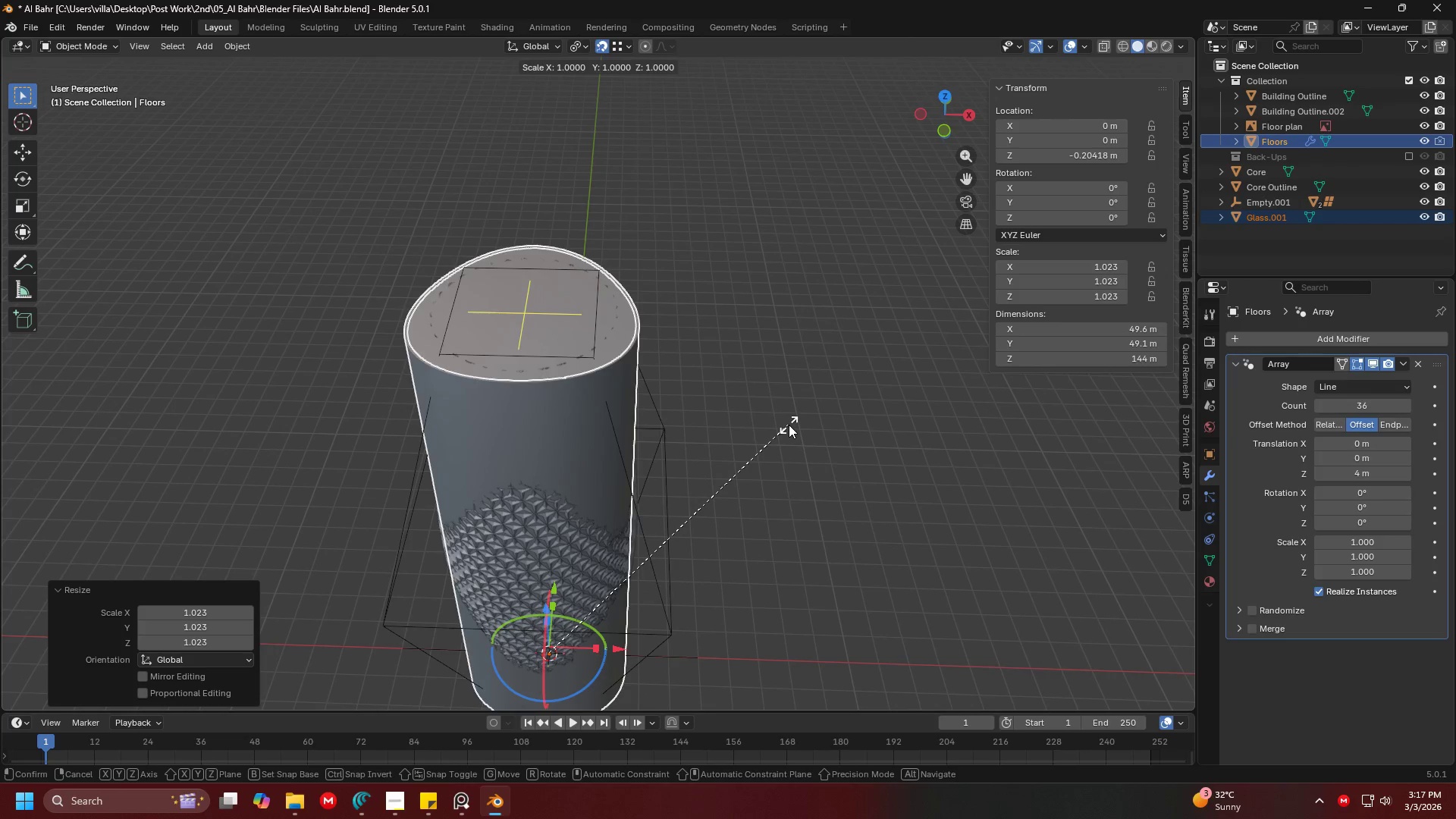 
key(Shift+Z)
 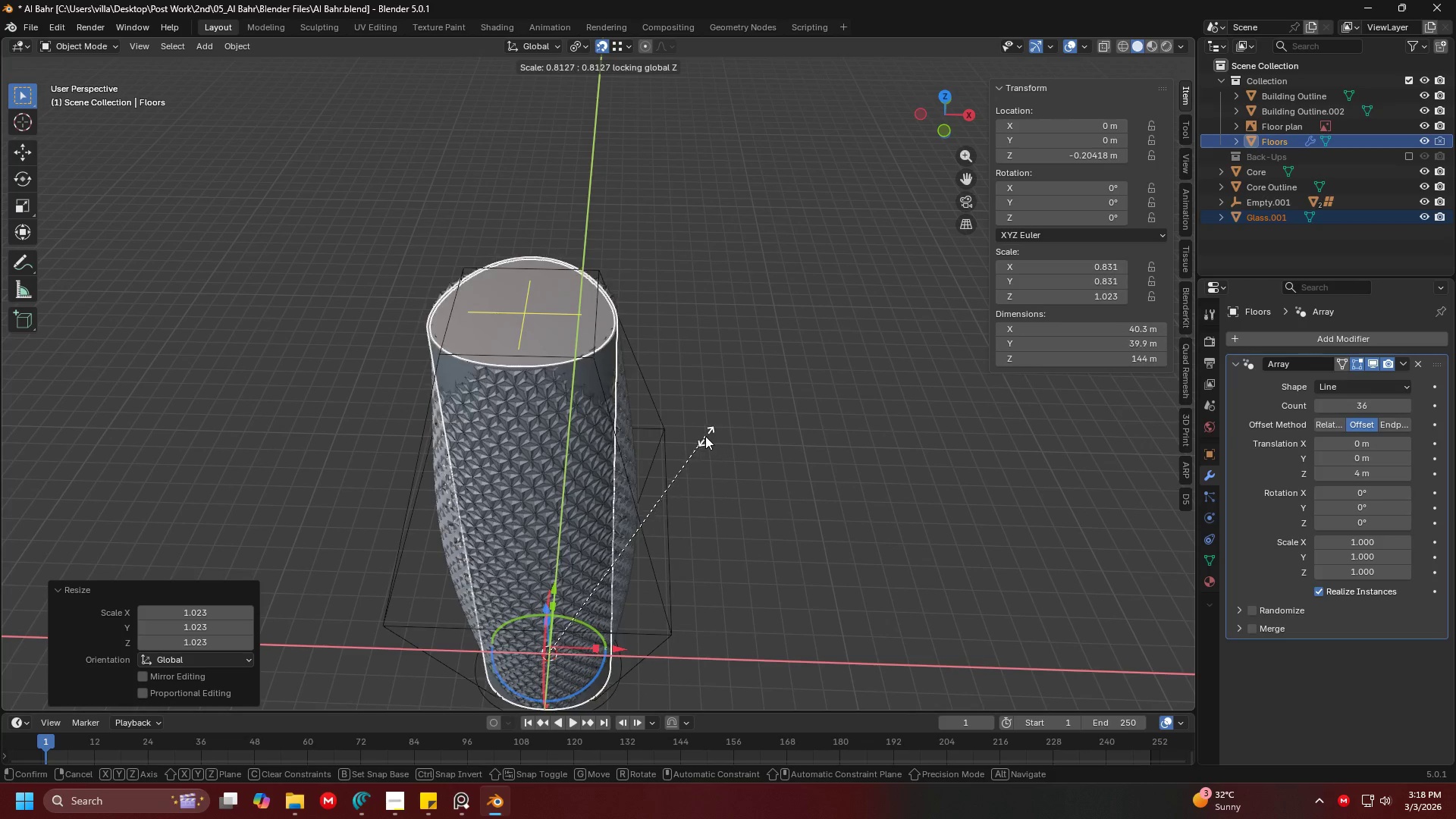 
key(Escape)
 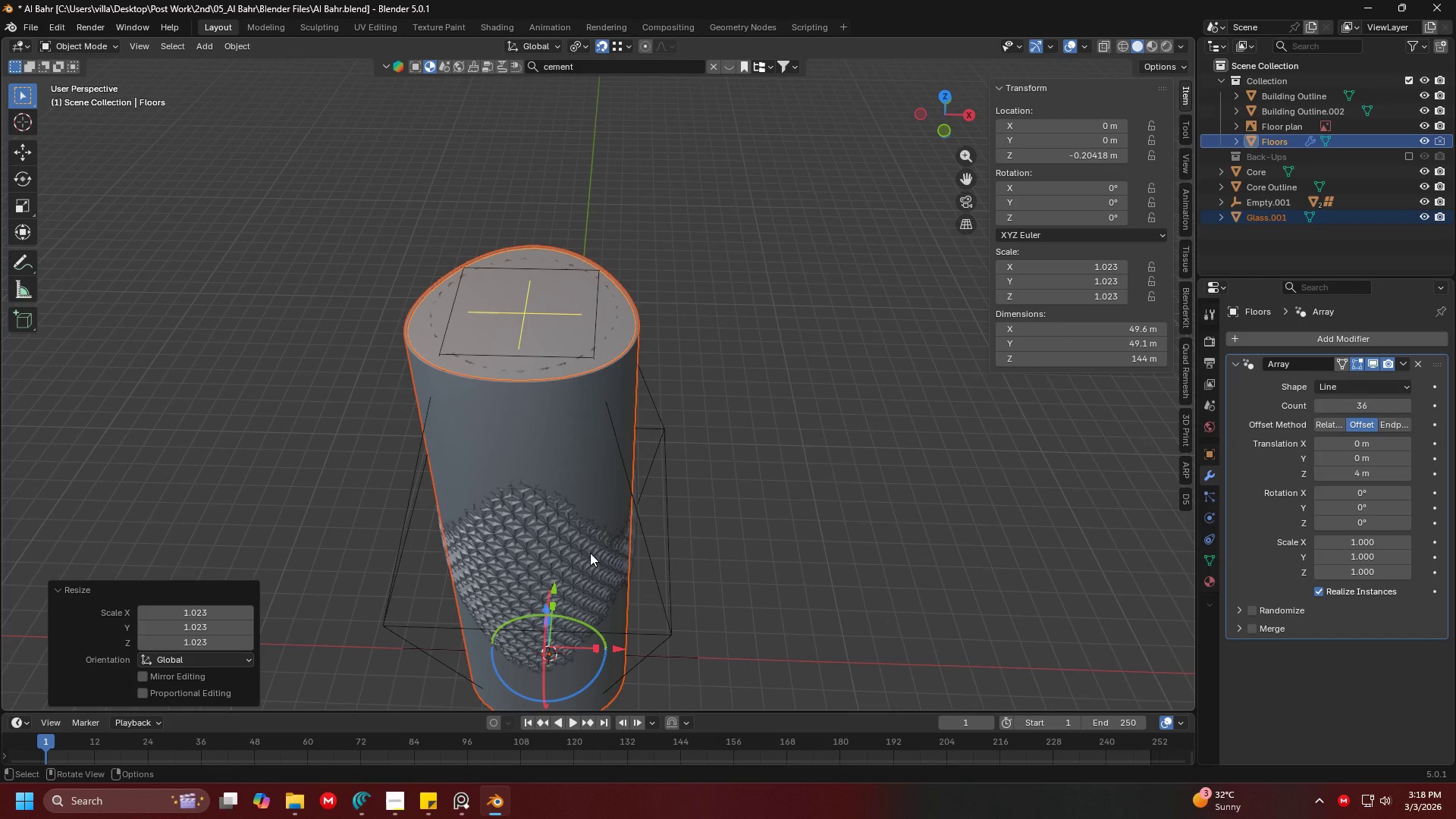 
left_click([590, 553])
 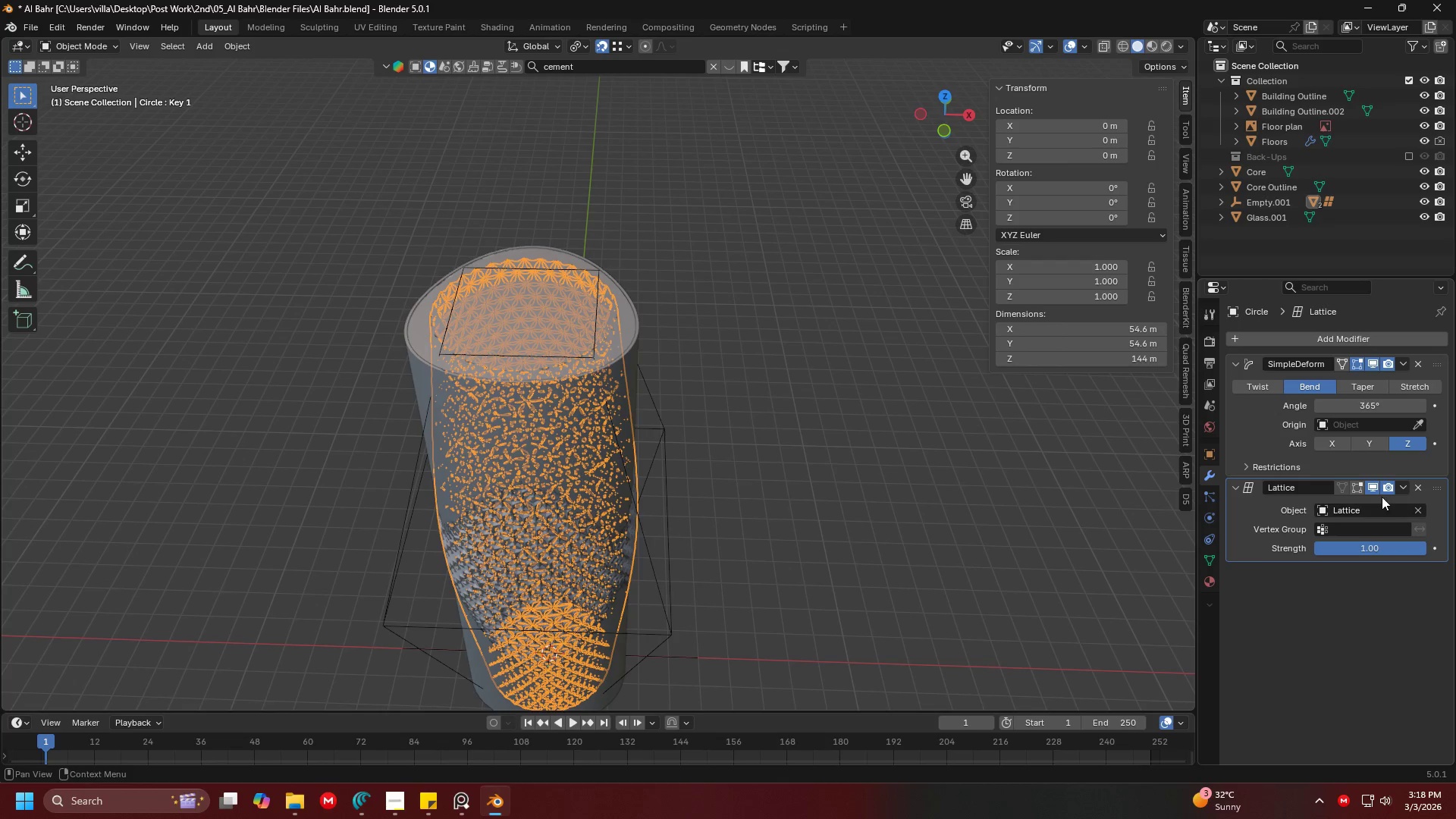 
left_click([1373, 487])
 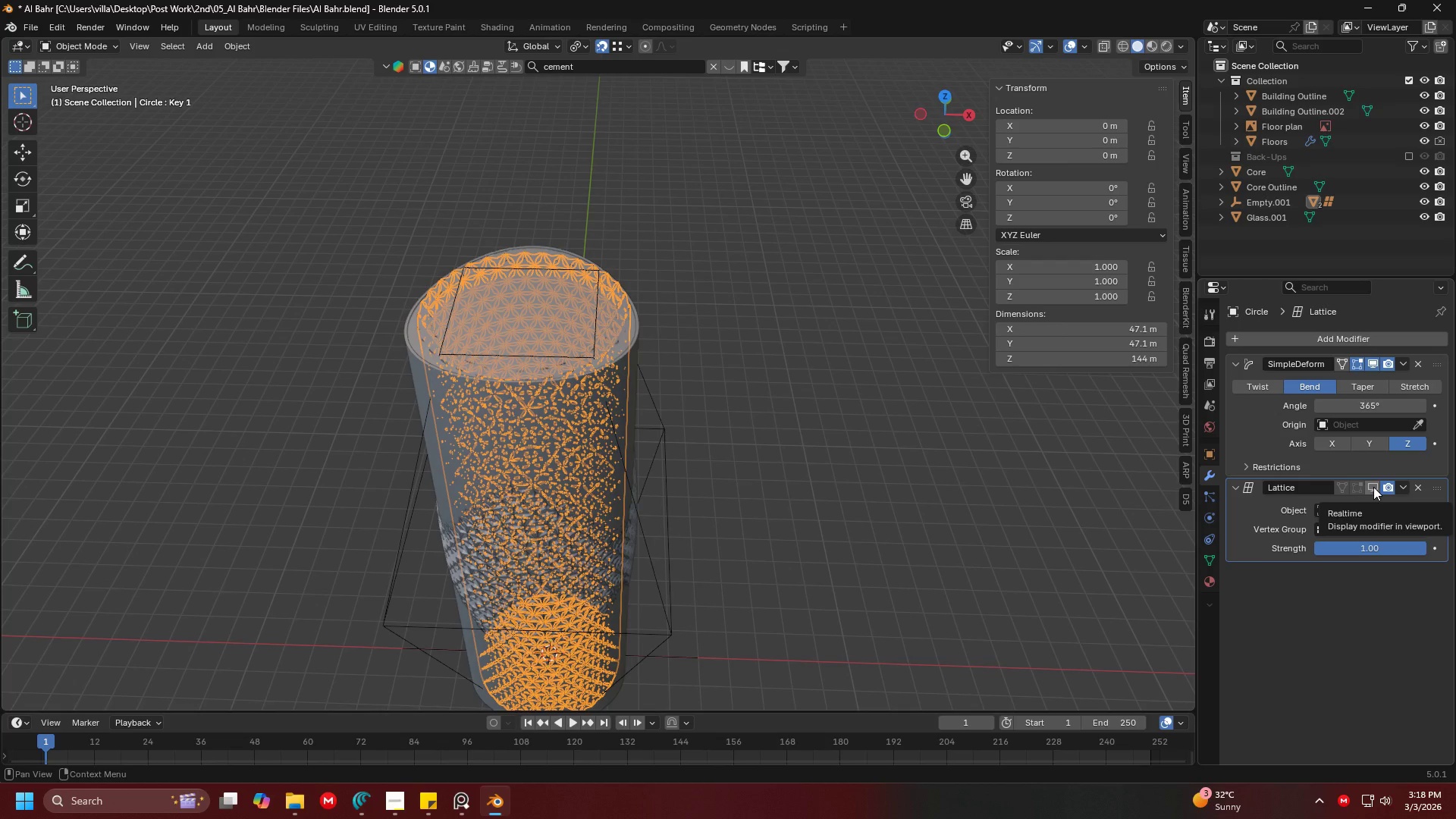 
hold_key(key=ShiftLeft, duration=0.31)
 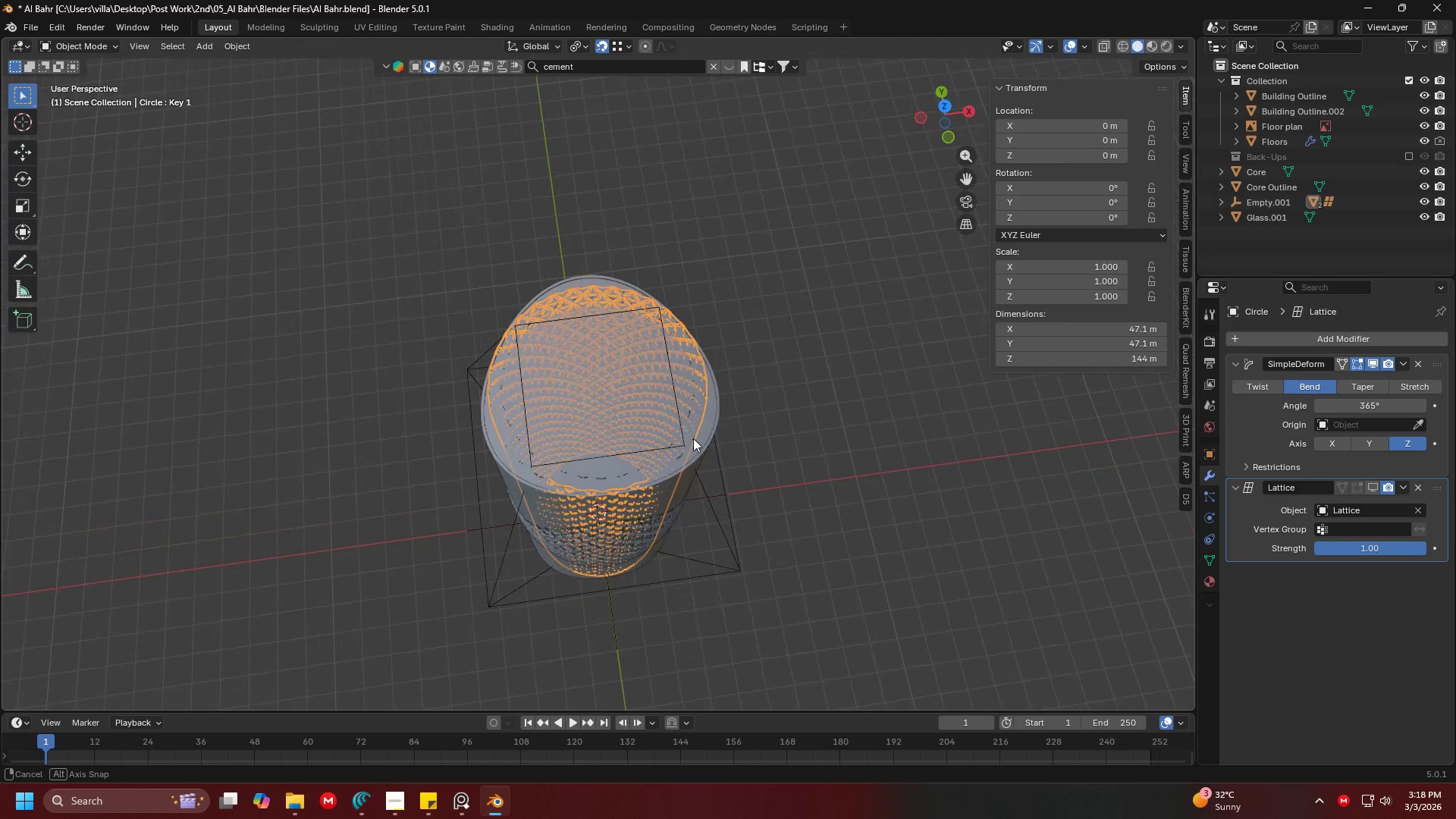 
hold_key(key=ShiftLeft, duration=1.5)
left_click([713, 413])
 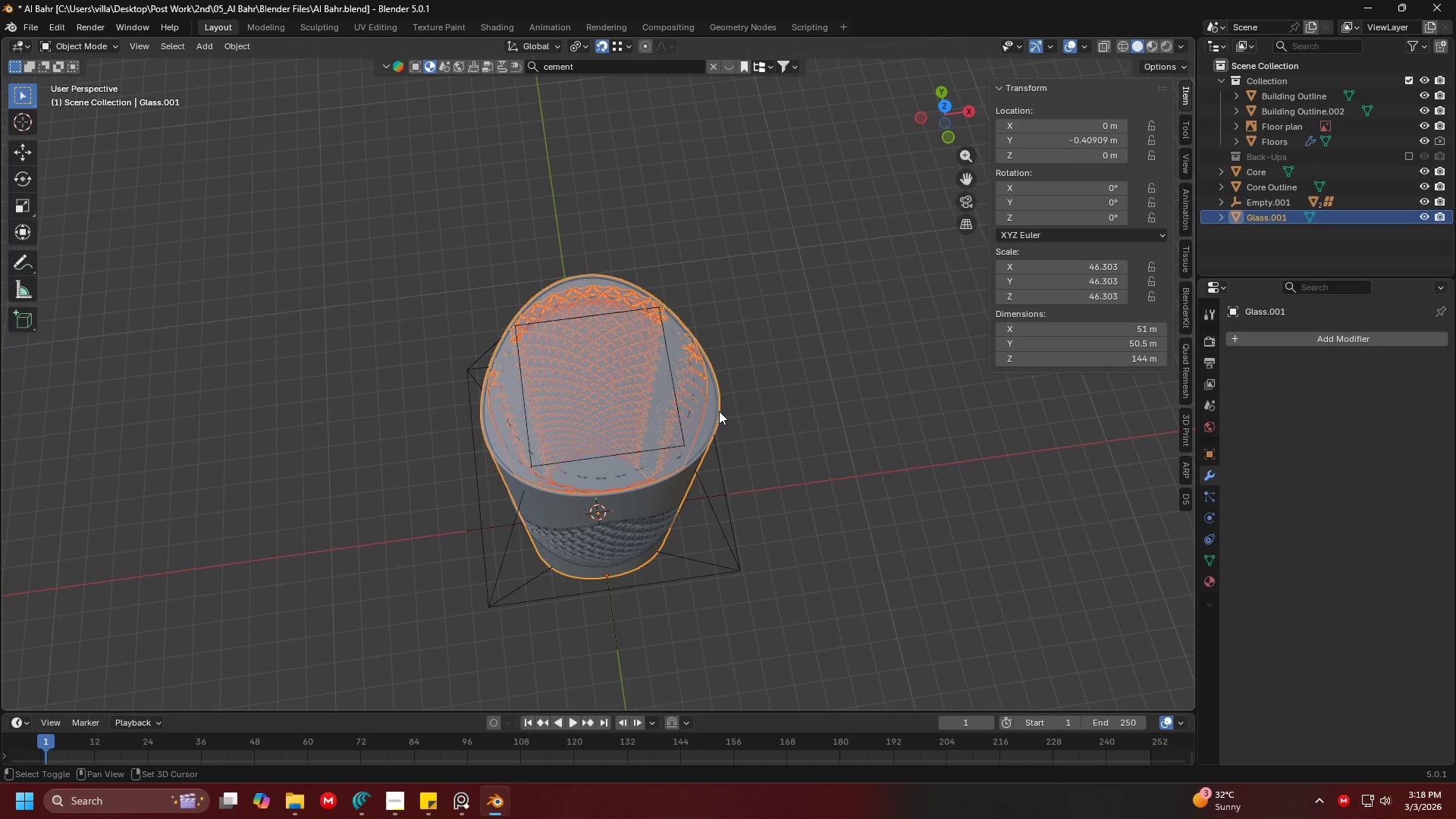 
hold_key(key=ShiftLeft, duration=1.52)
left_click([714, 410])
 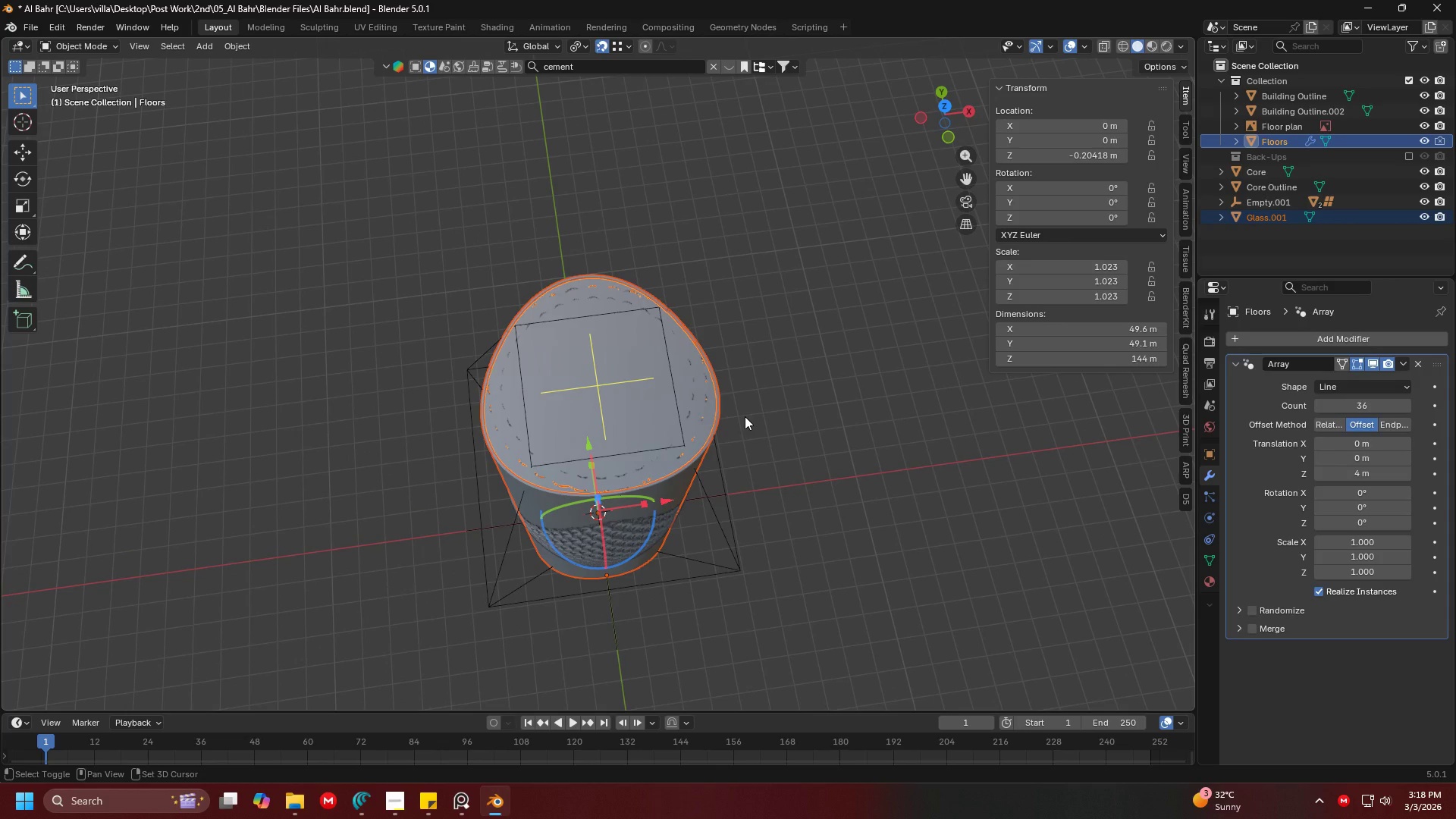 
hold_key(key=ShiftLeft, duration=0.59)
 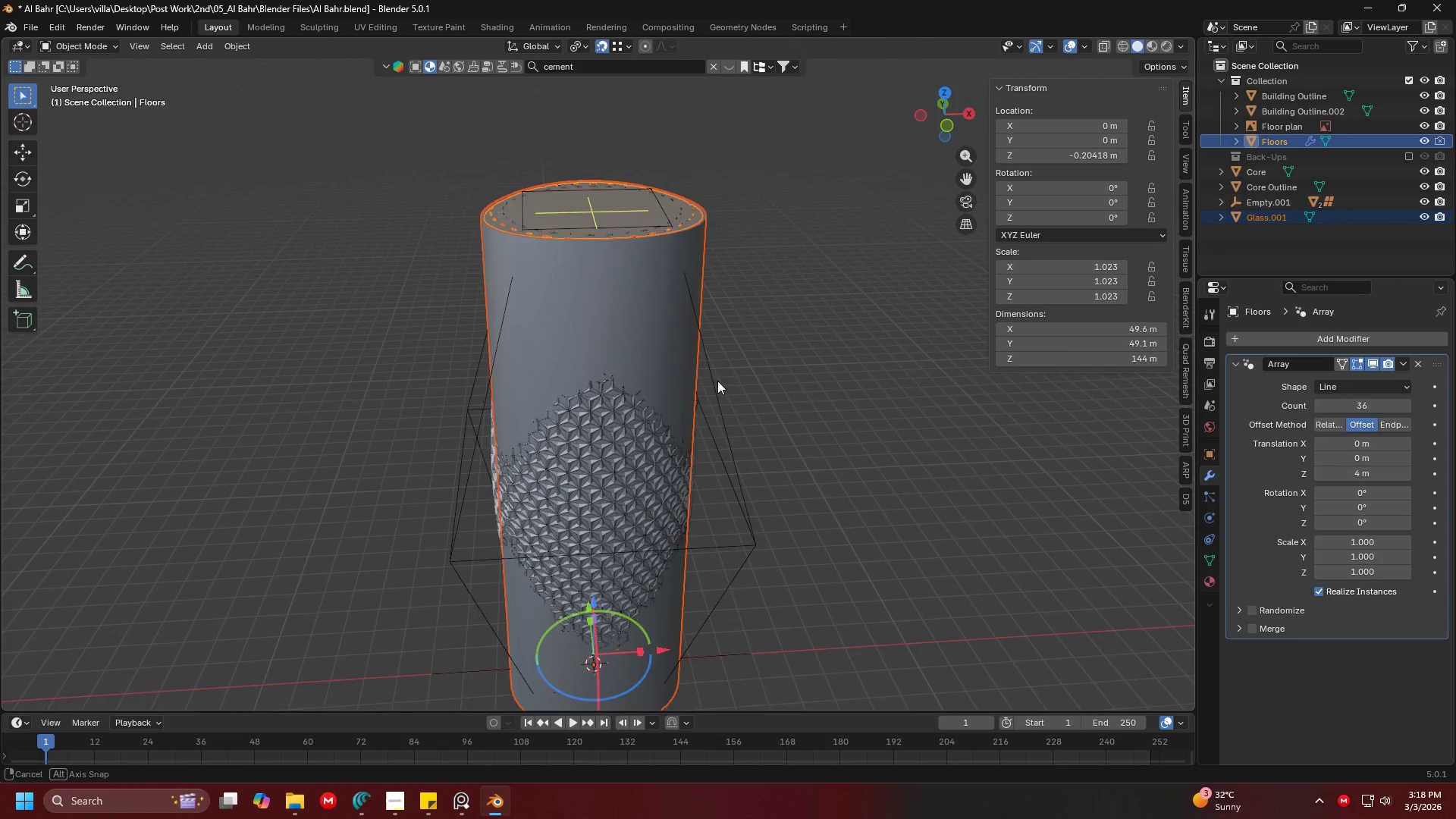 
hold_key(key=ShiftLeft, duration=1.5)
left_click([602, 487])
 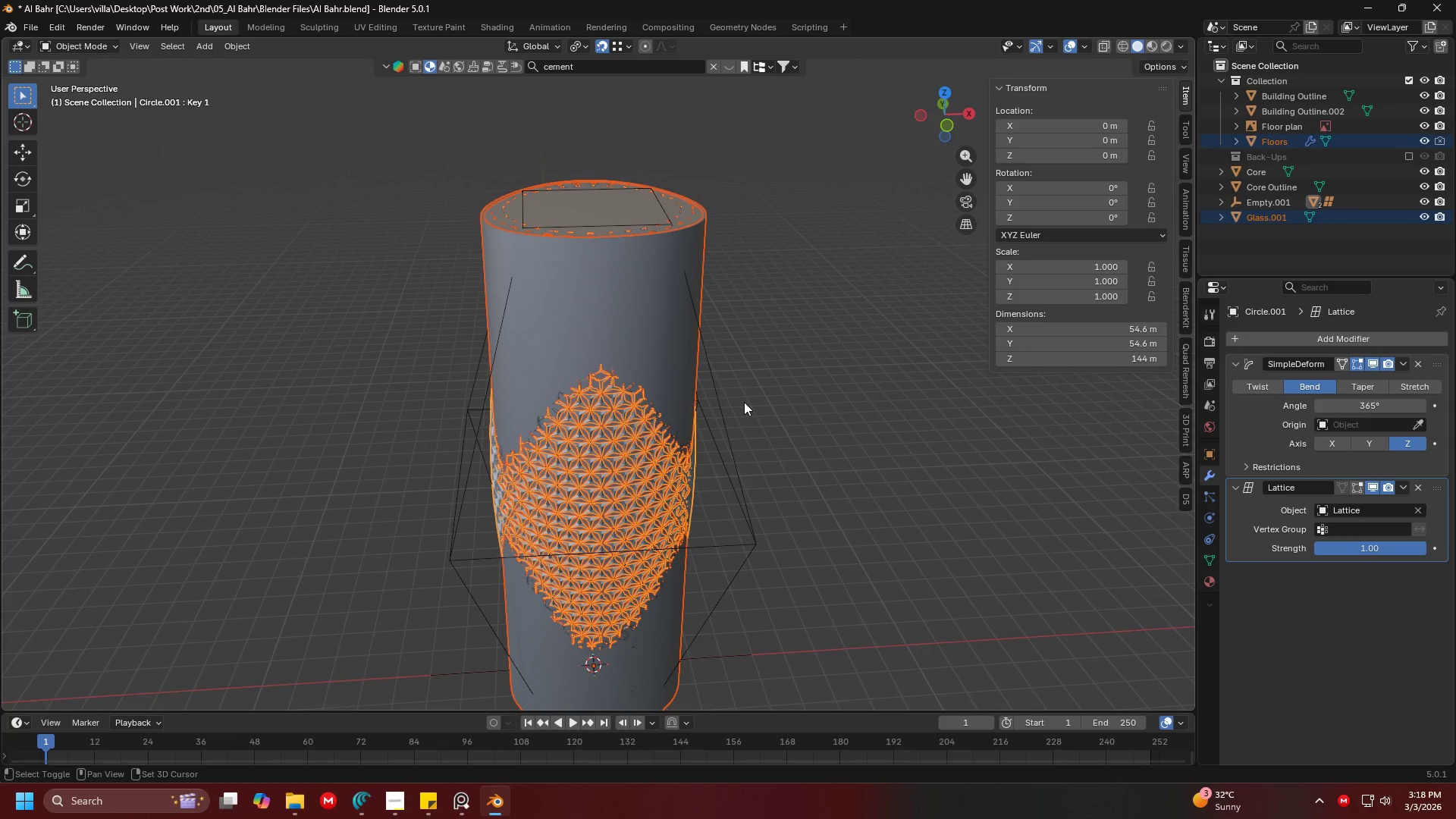 
key(Shift+H)
 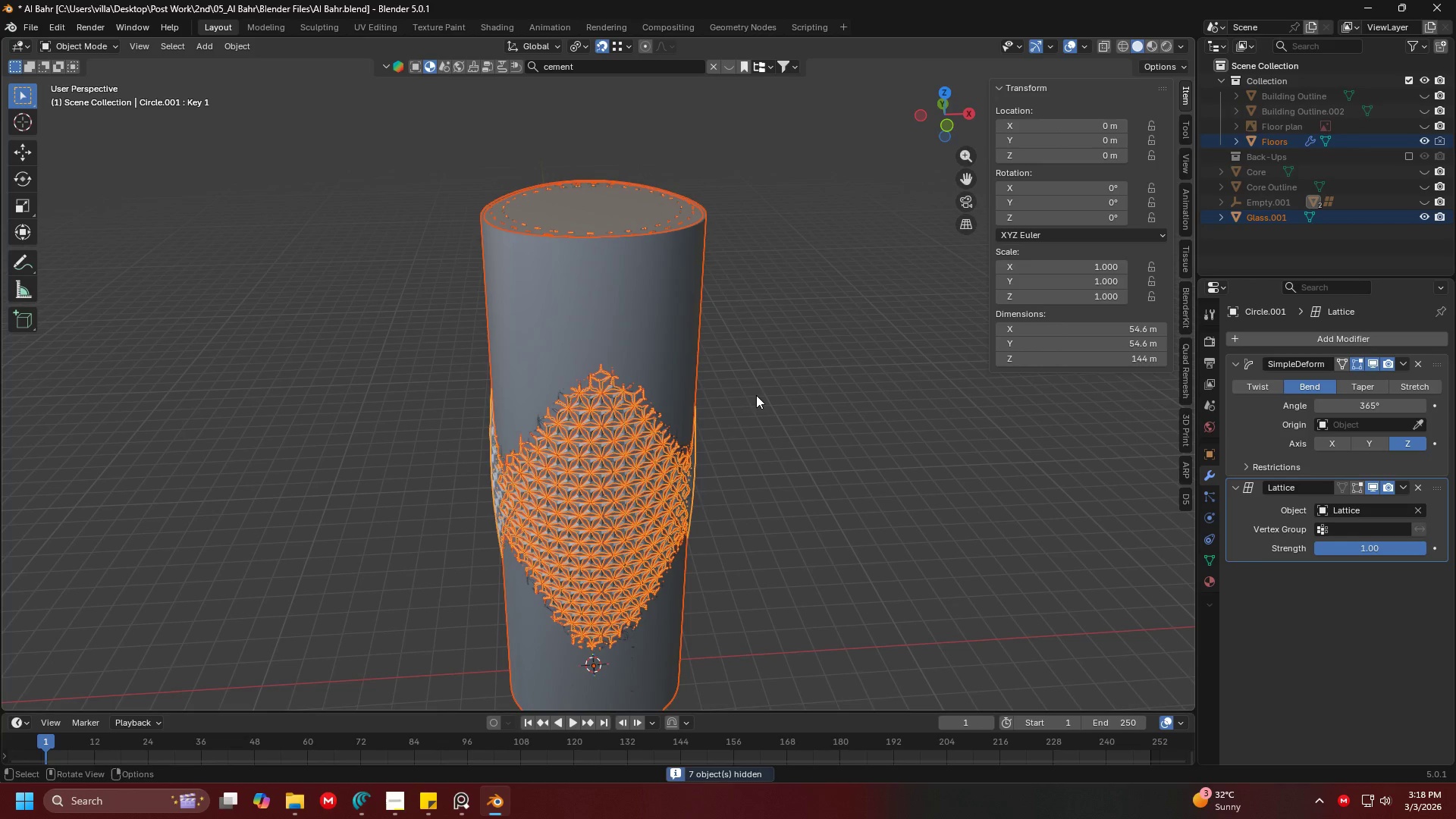 
key(Shift+ShiftLeft)
 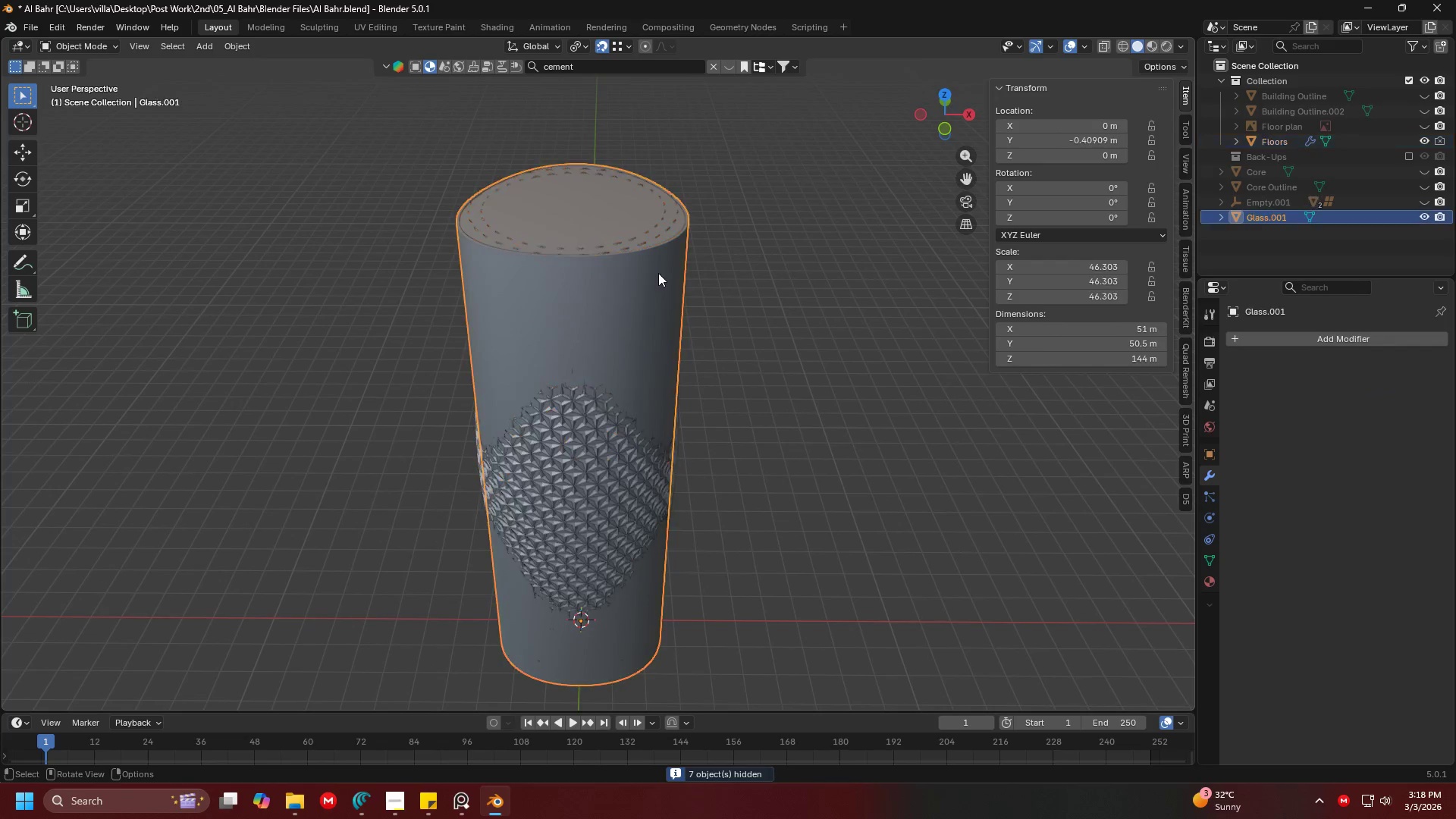 
key(Shift+ShiftLeft)
 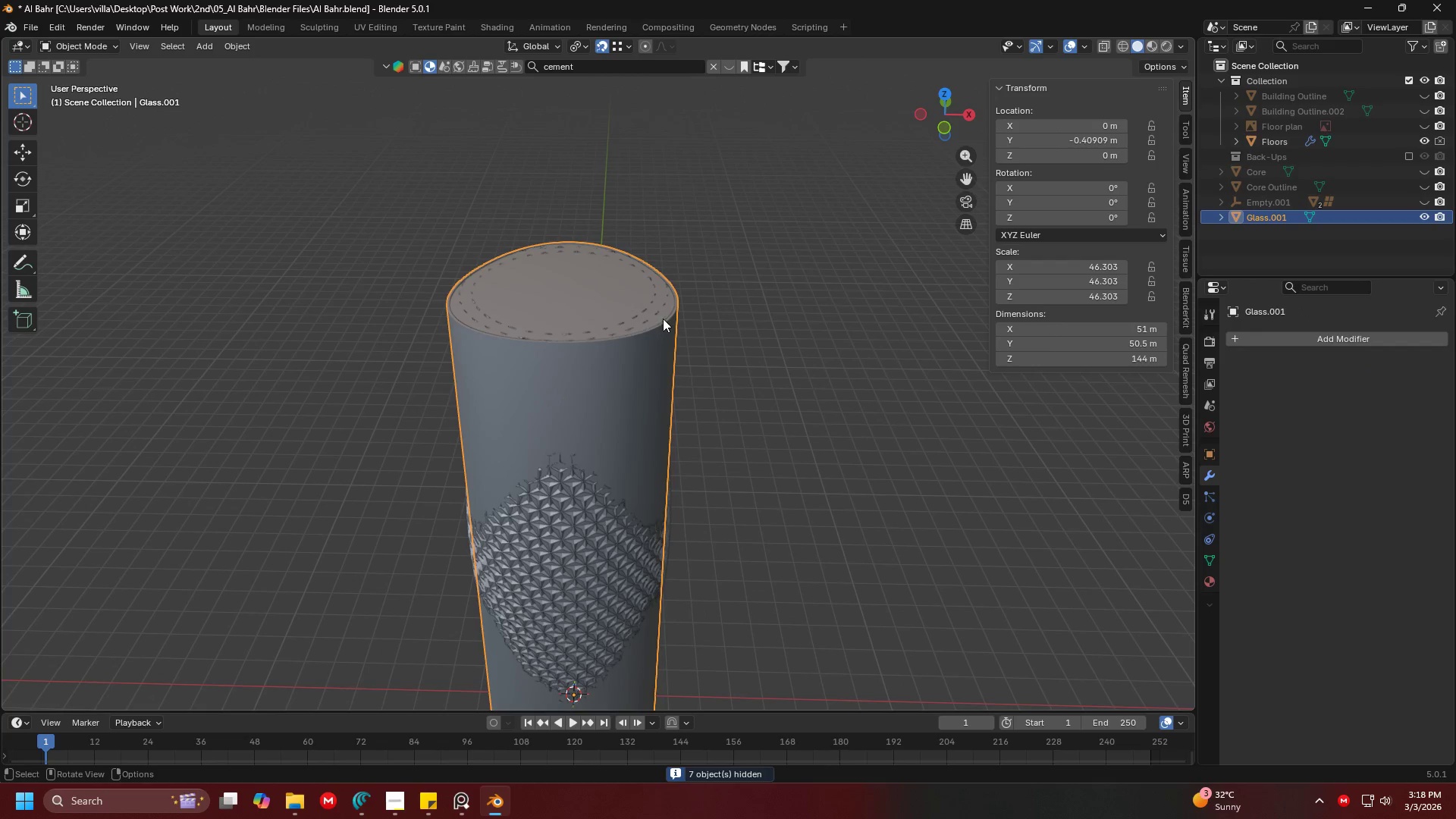 
hold_key(key=ShiftLeft, duration=0.31)
 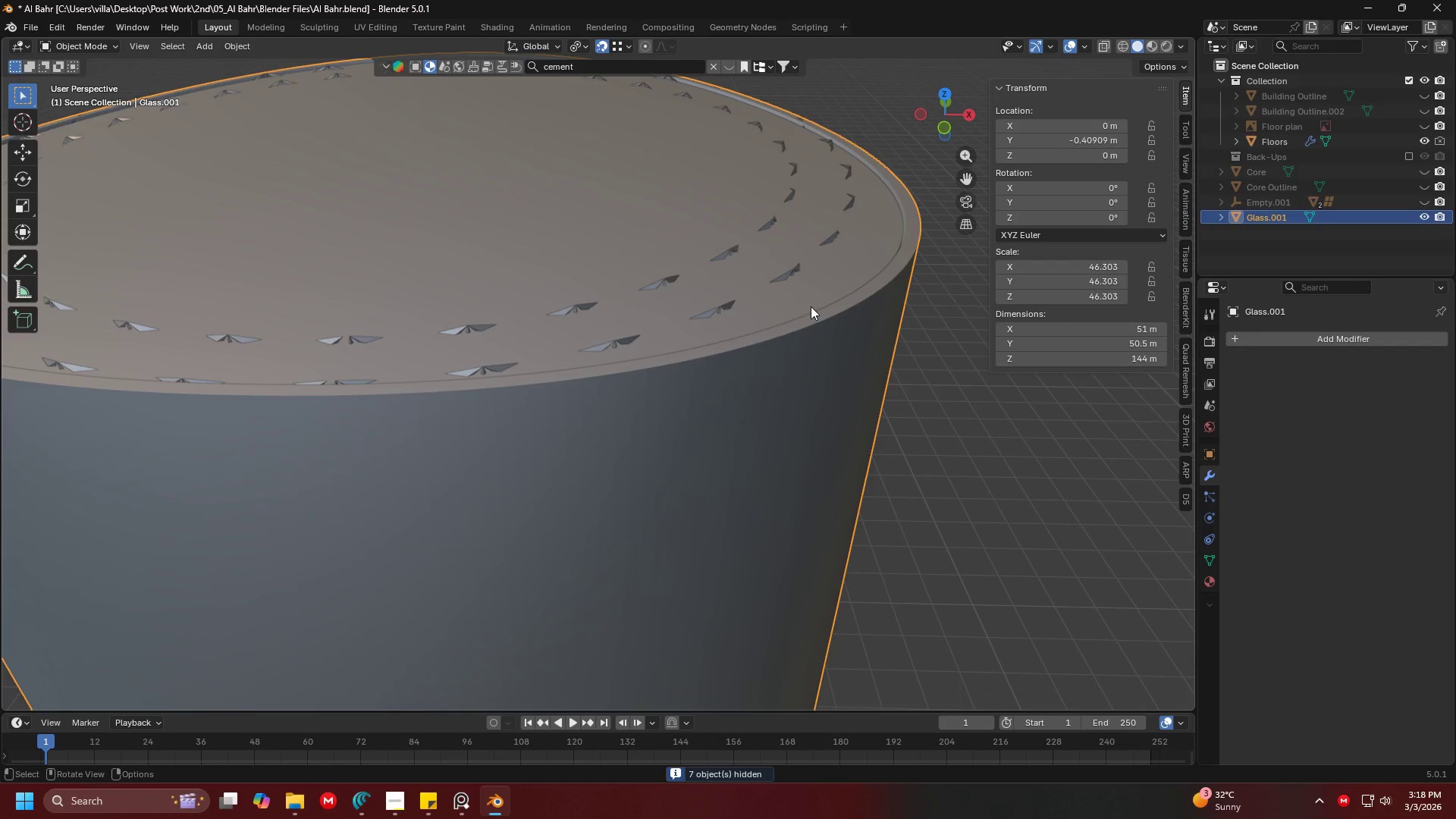 
scroll: coordinate [663, 318], scroll_direction: up, amount: 5.0
 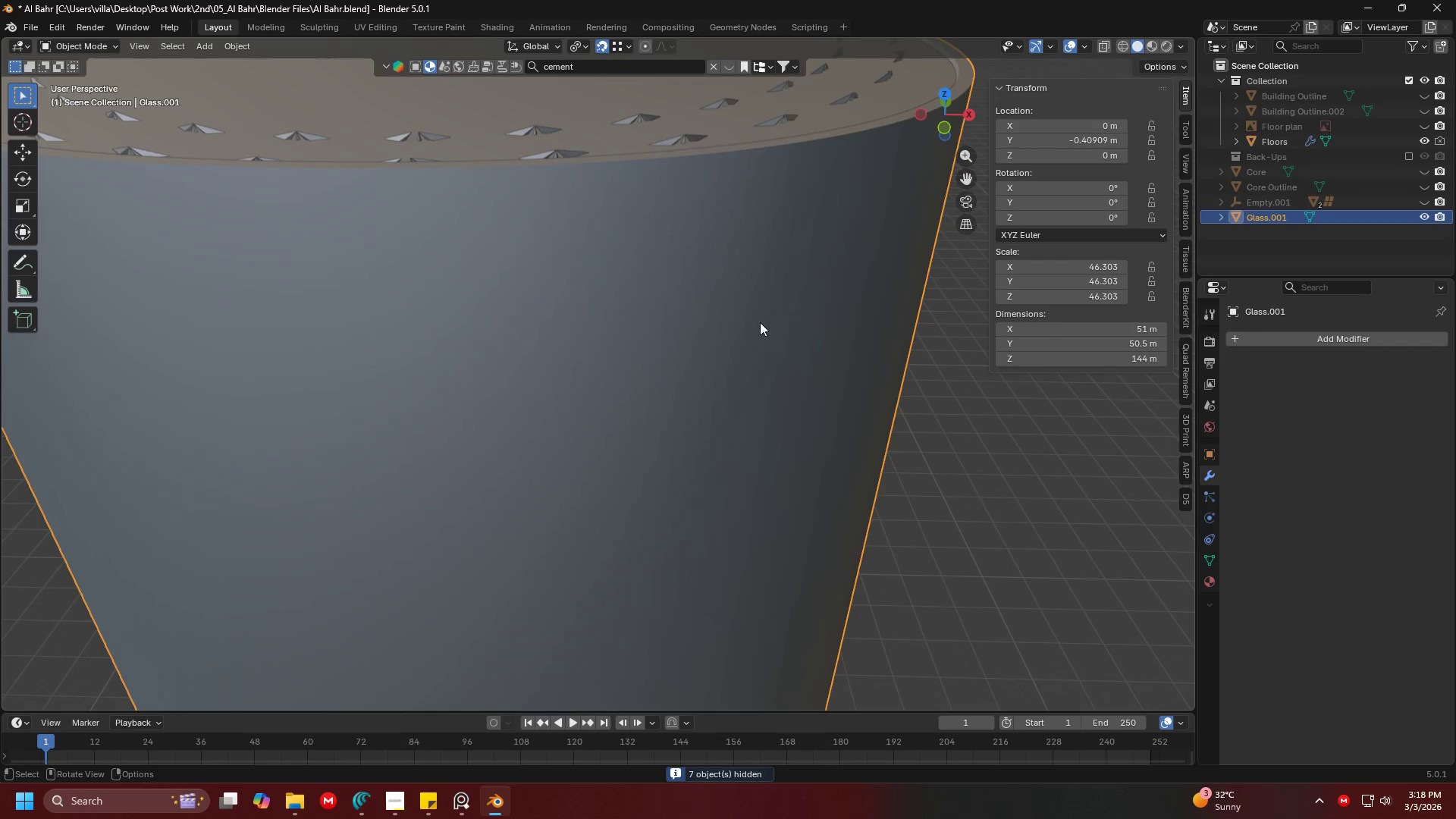 
double_click([817, 285])
 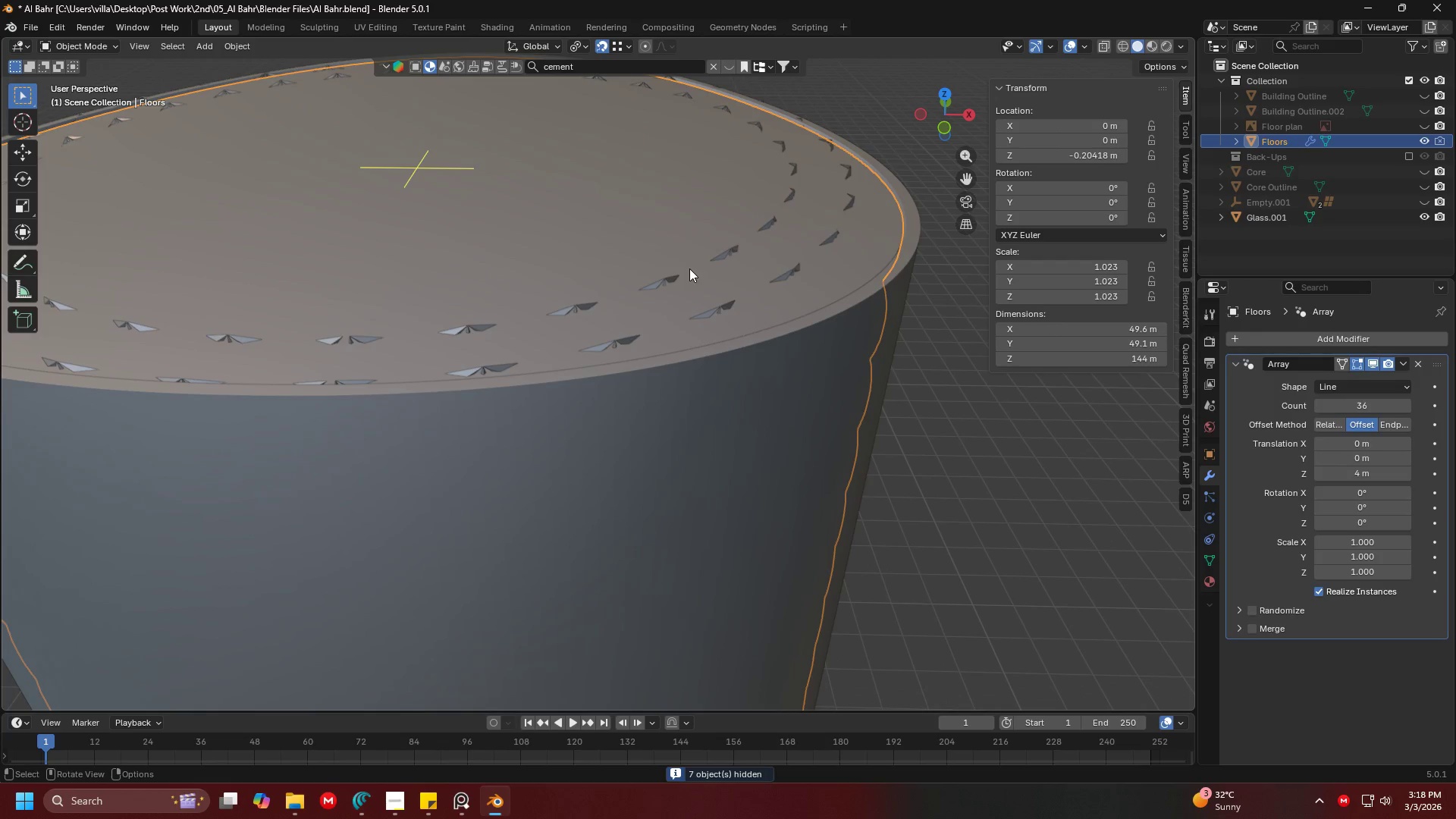 
triple_click([689, 268])
 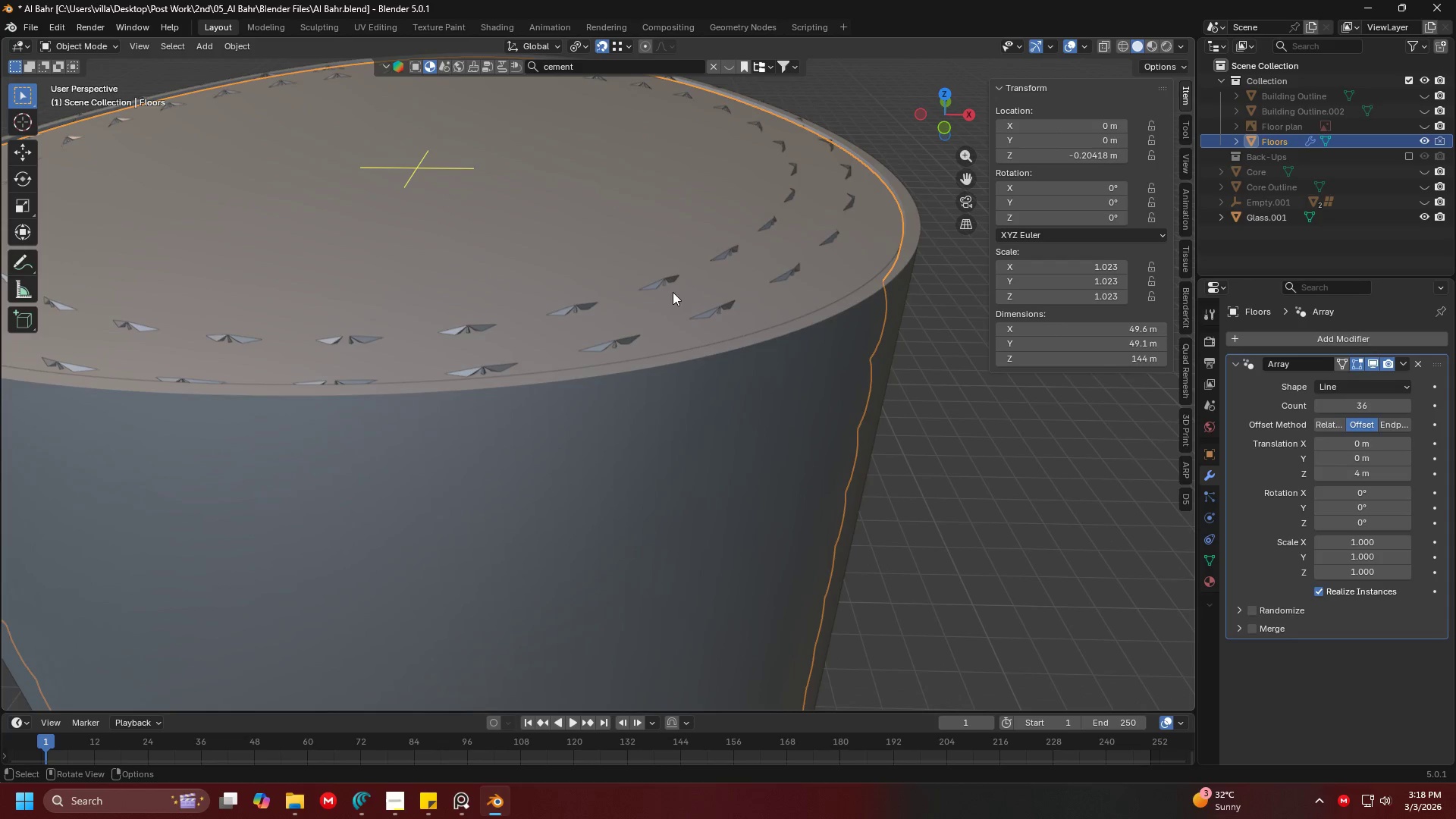 
double_click([647, 288])
 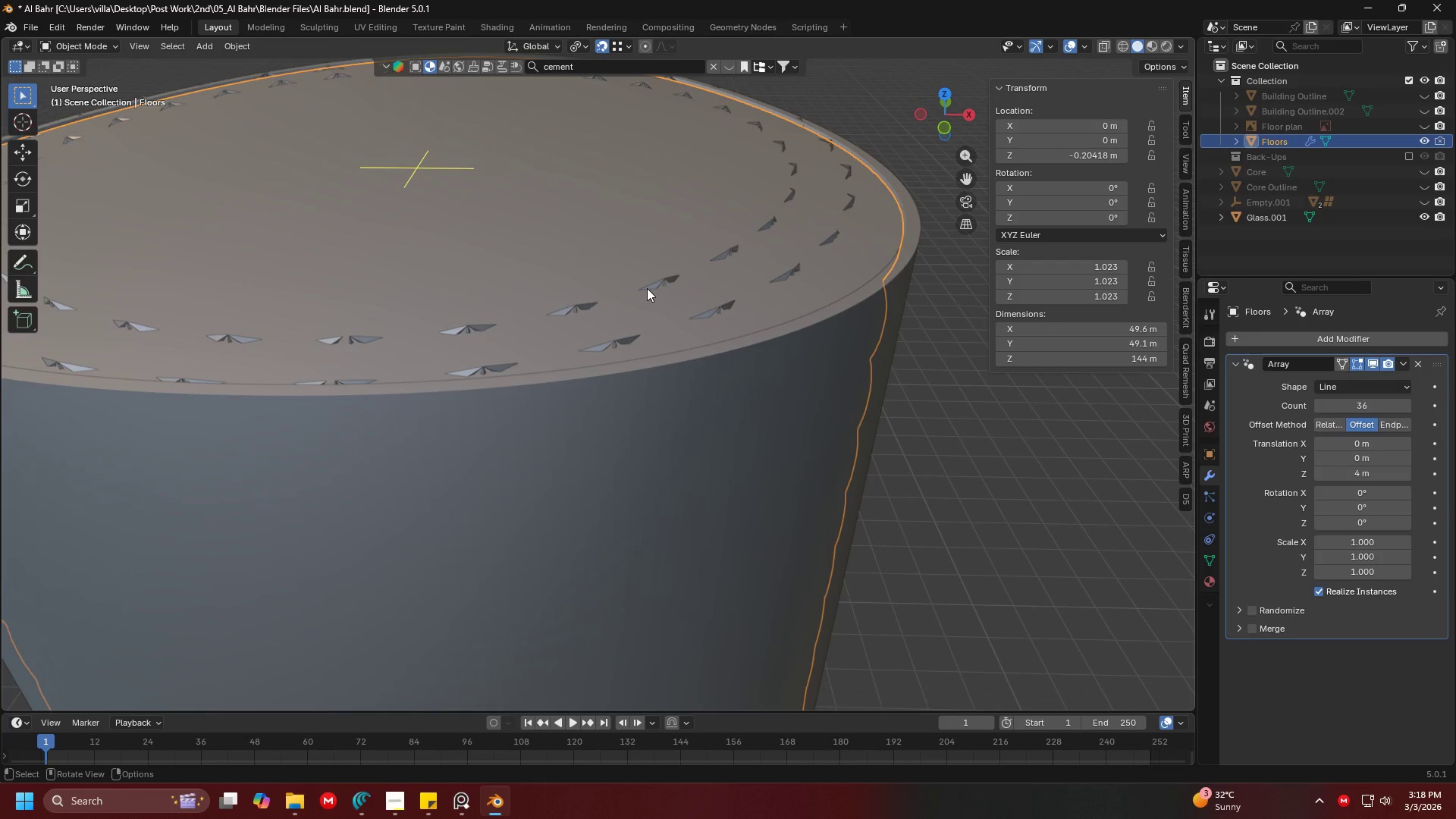 
triple_click([647, 288])
 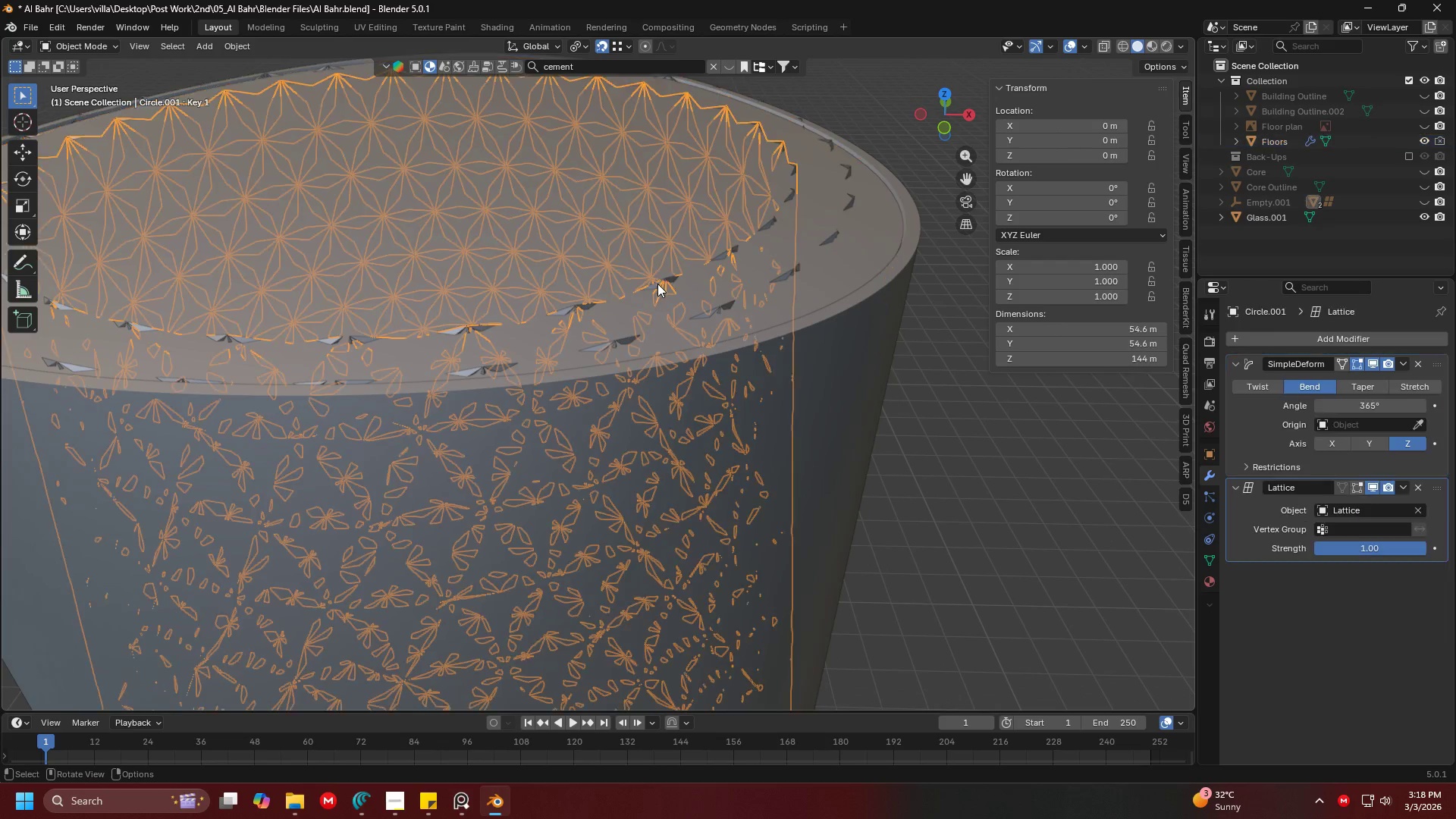 
triple_click([659, 282])
 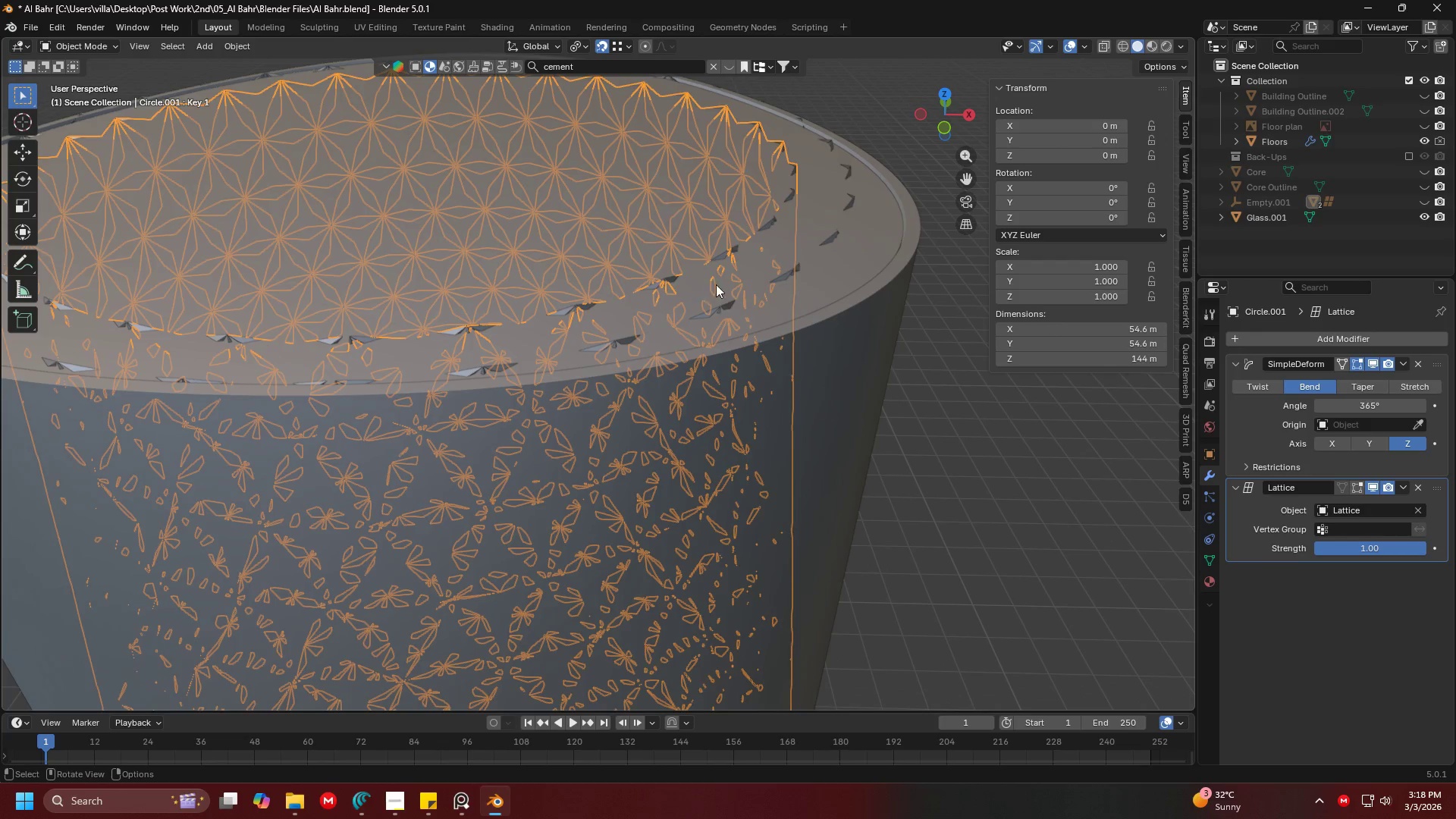 
double_click([725, 305])
 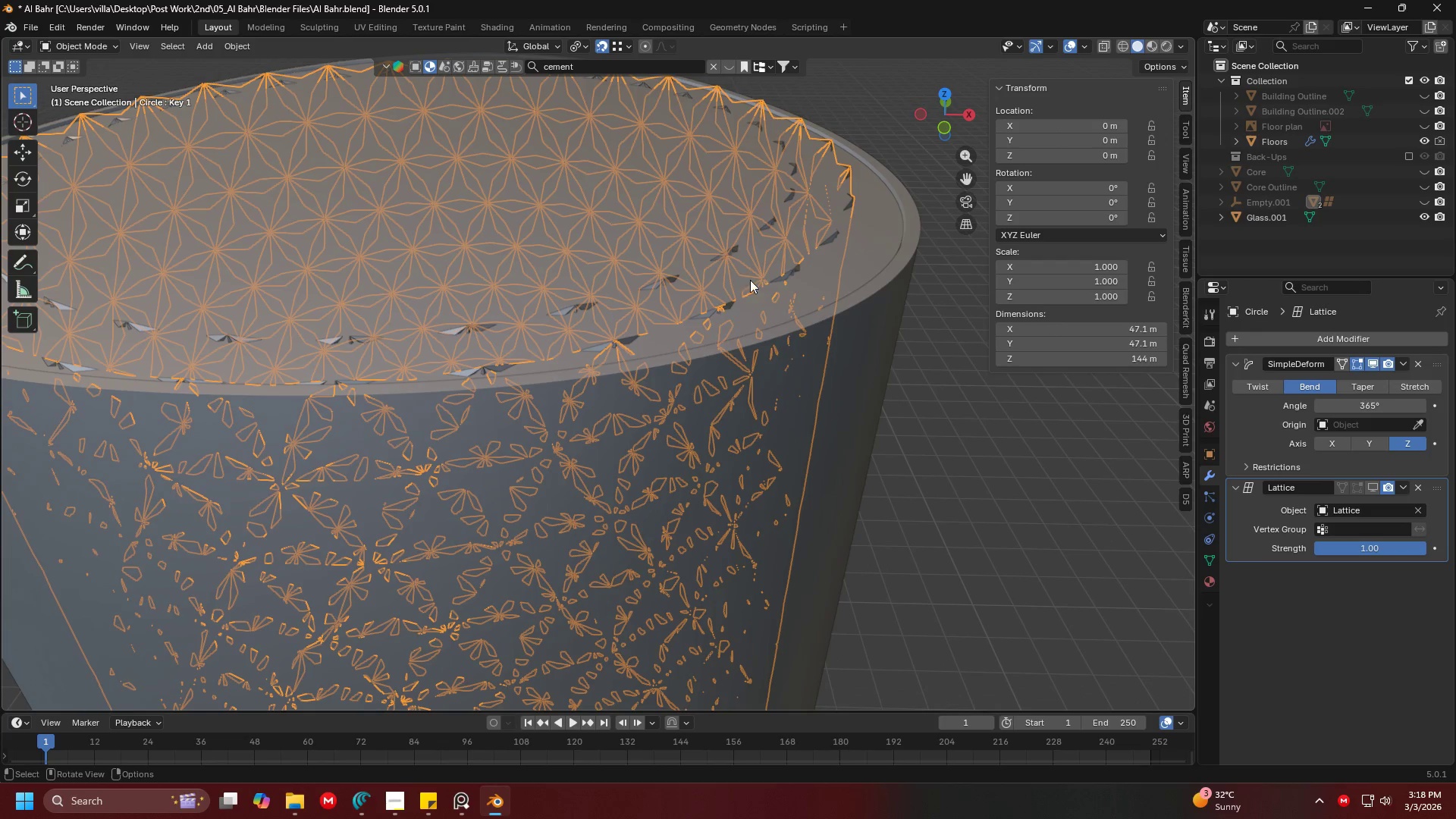 
left_click([809, 318])
 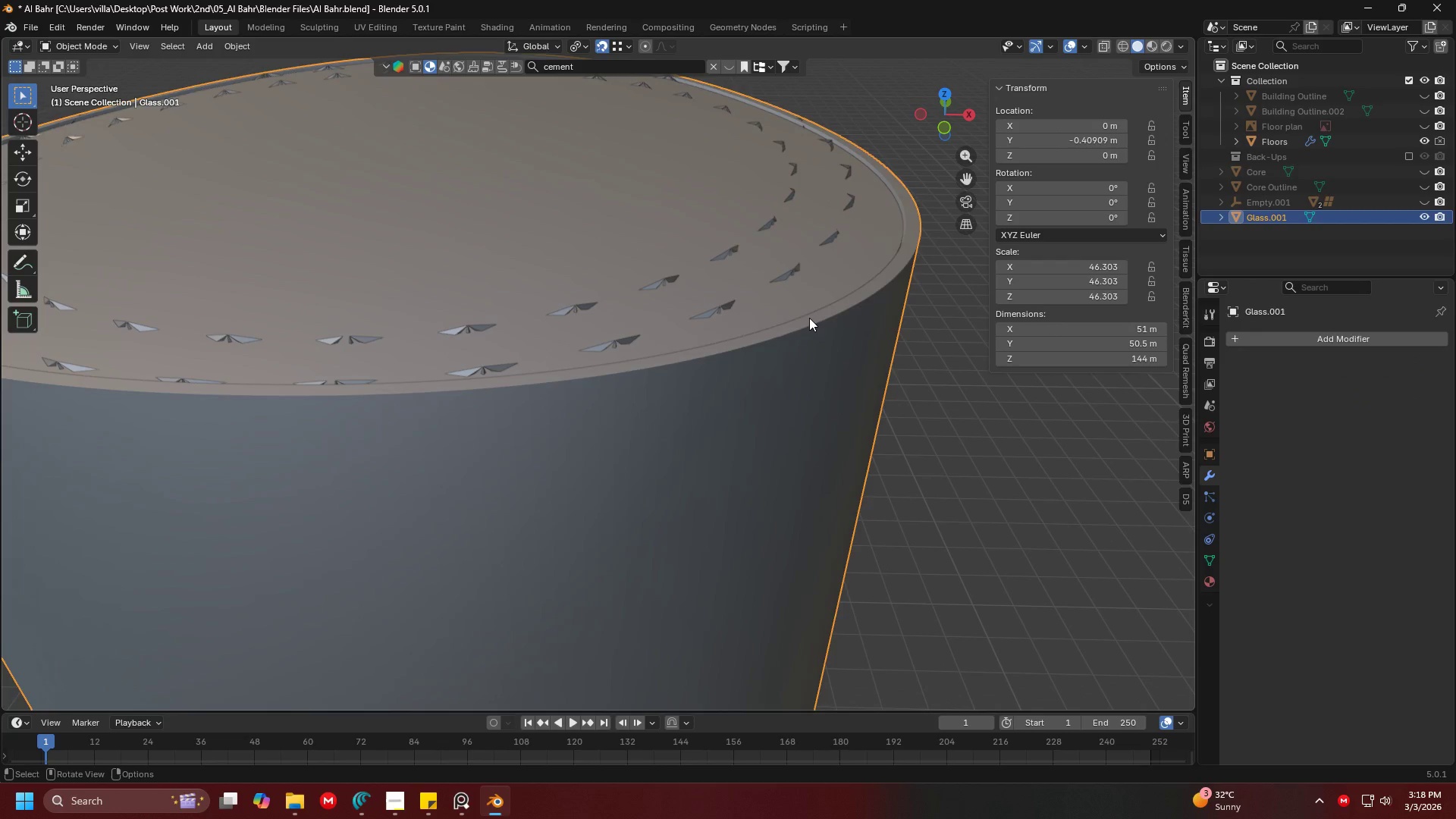 
key(H)
 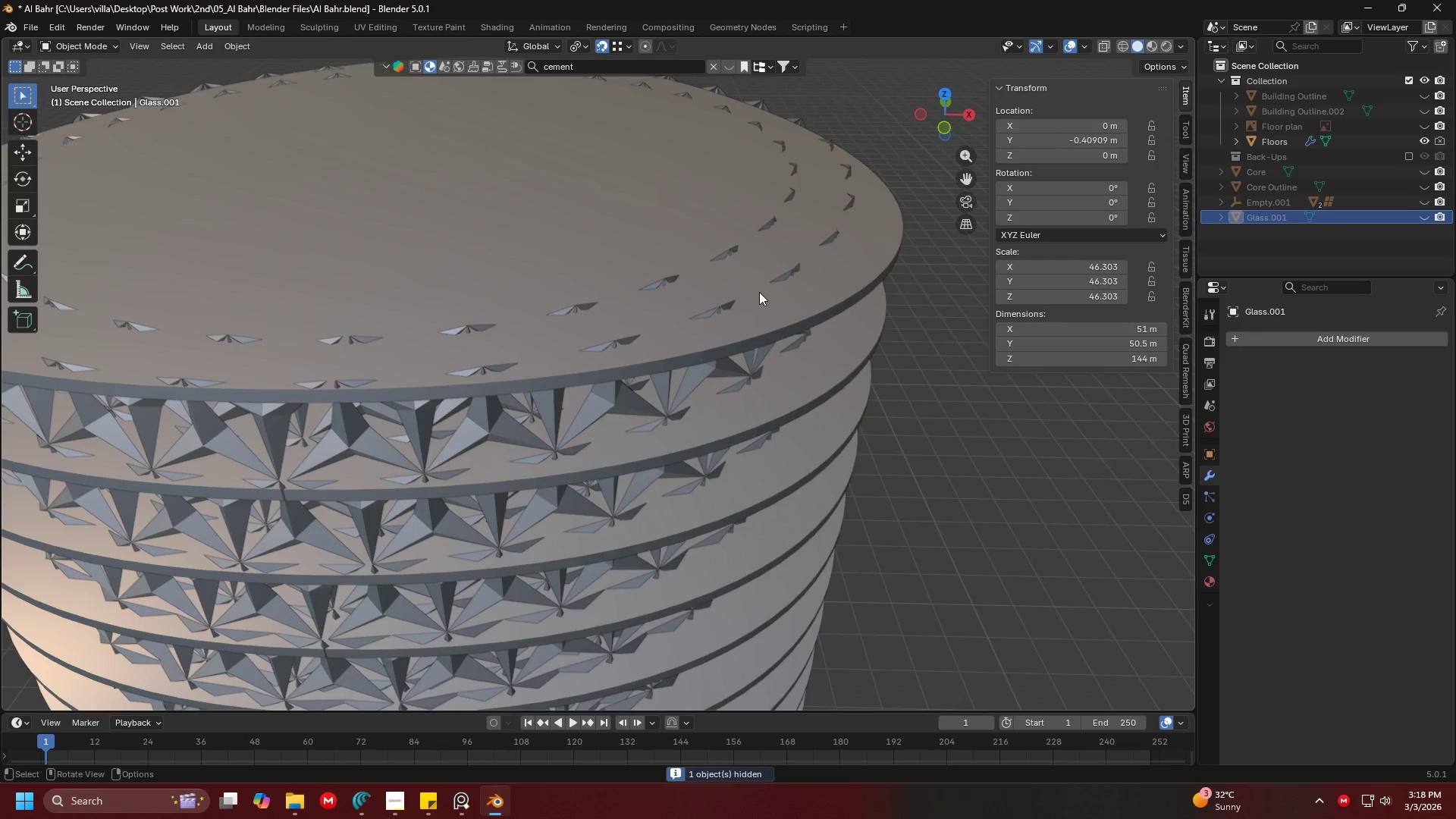 
left_click([759, 292])
 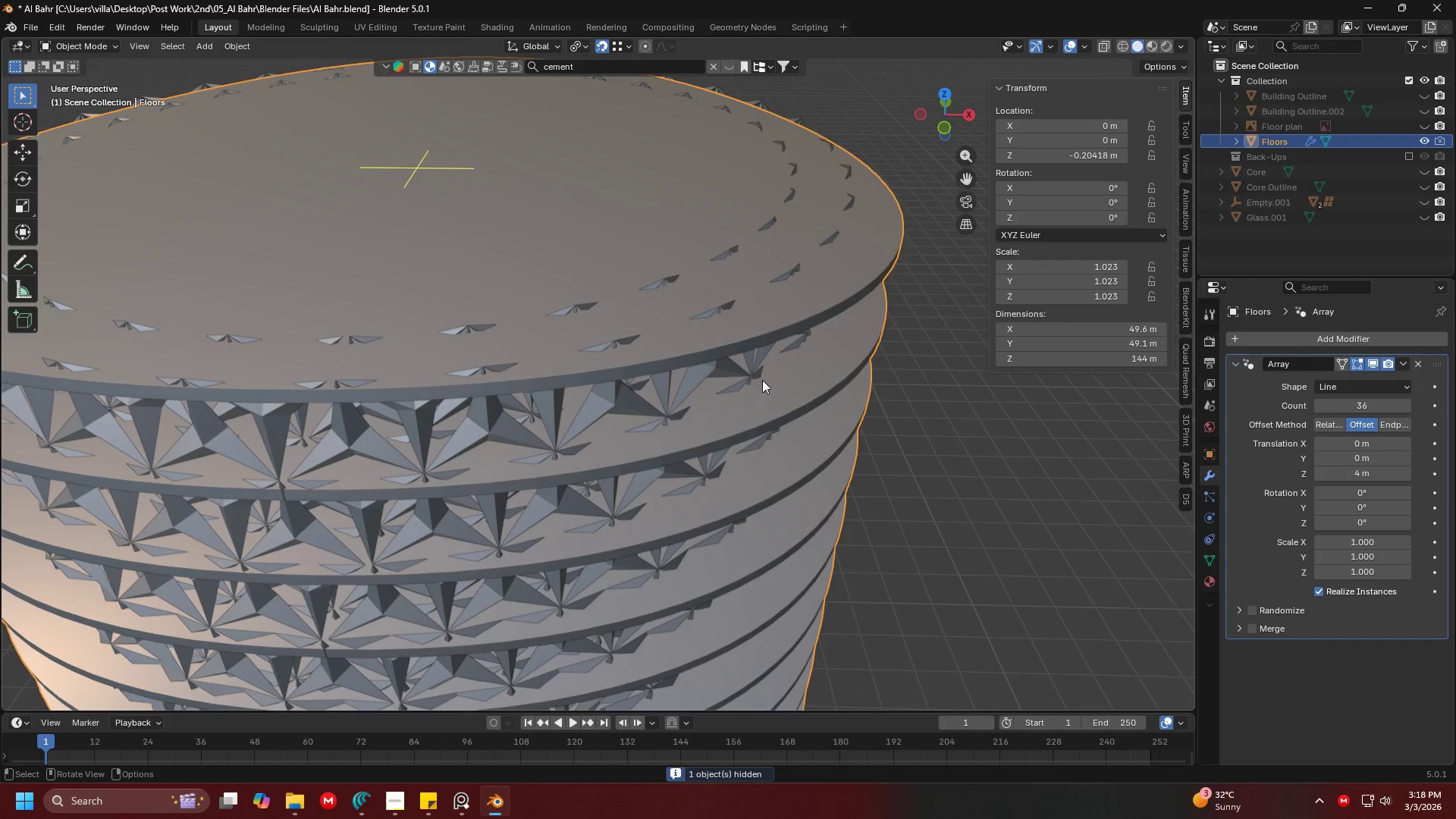 
key(H)
 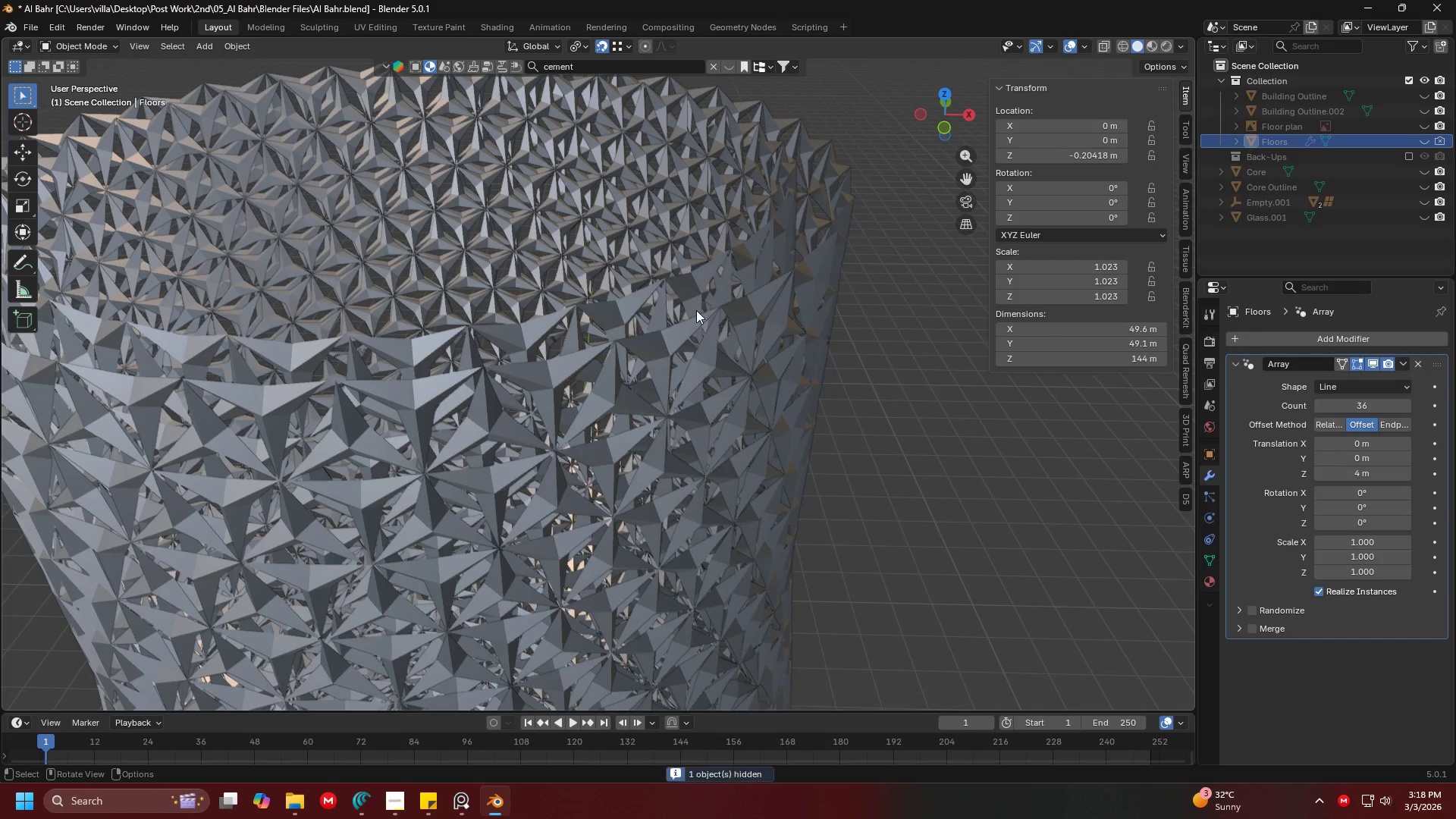 
left_click([695, 309])
 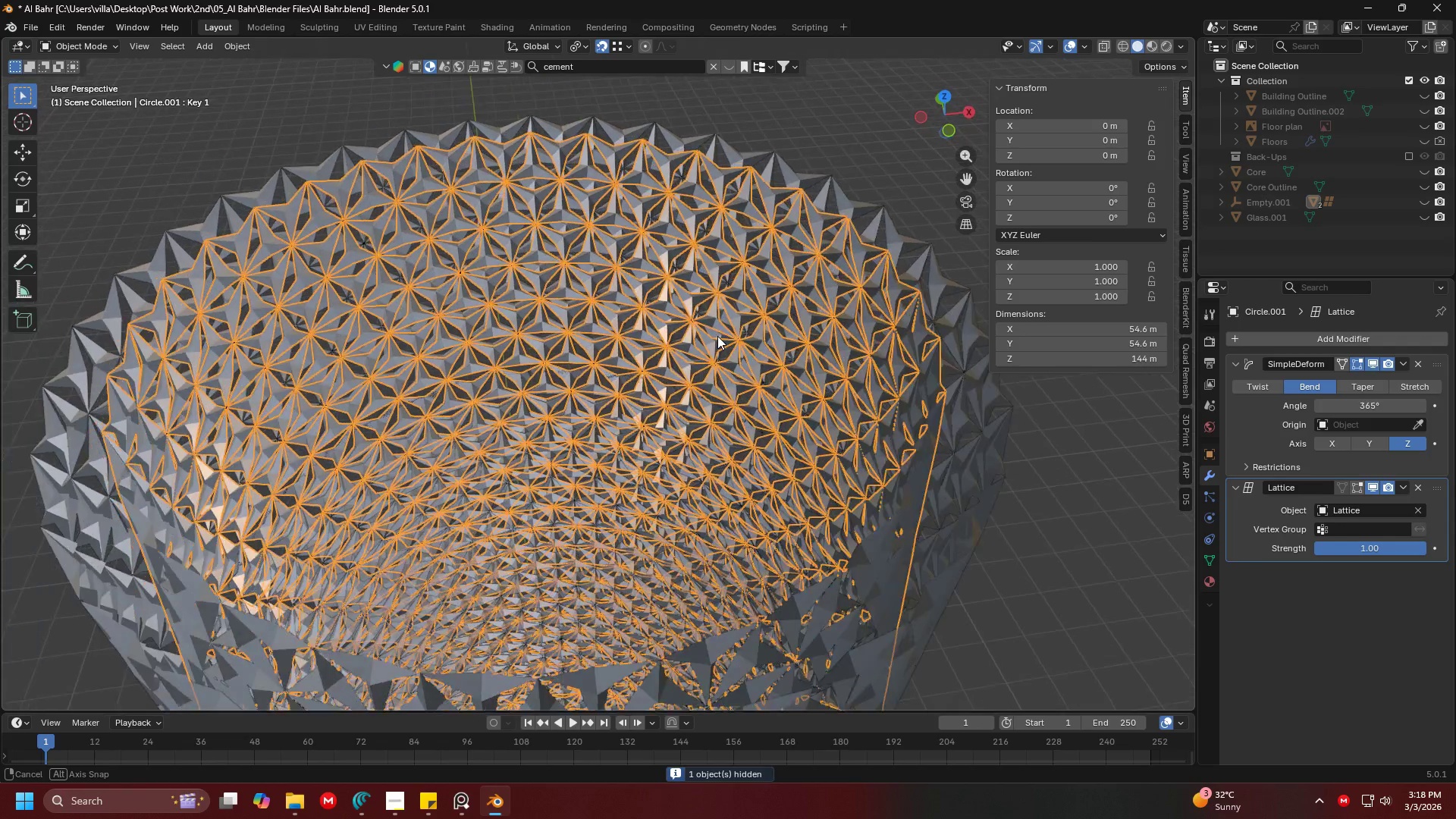 
key(Shift+ShiftLeft)
 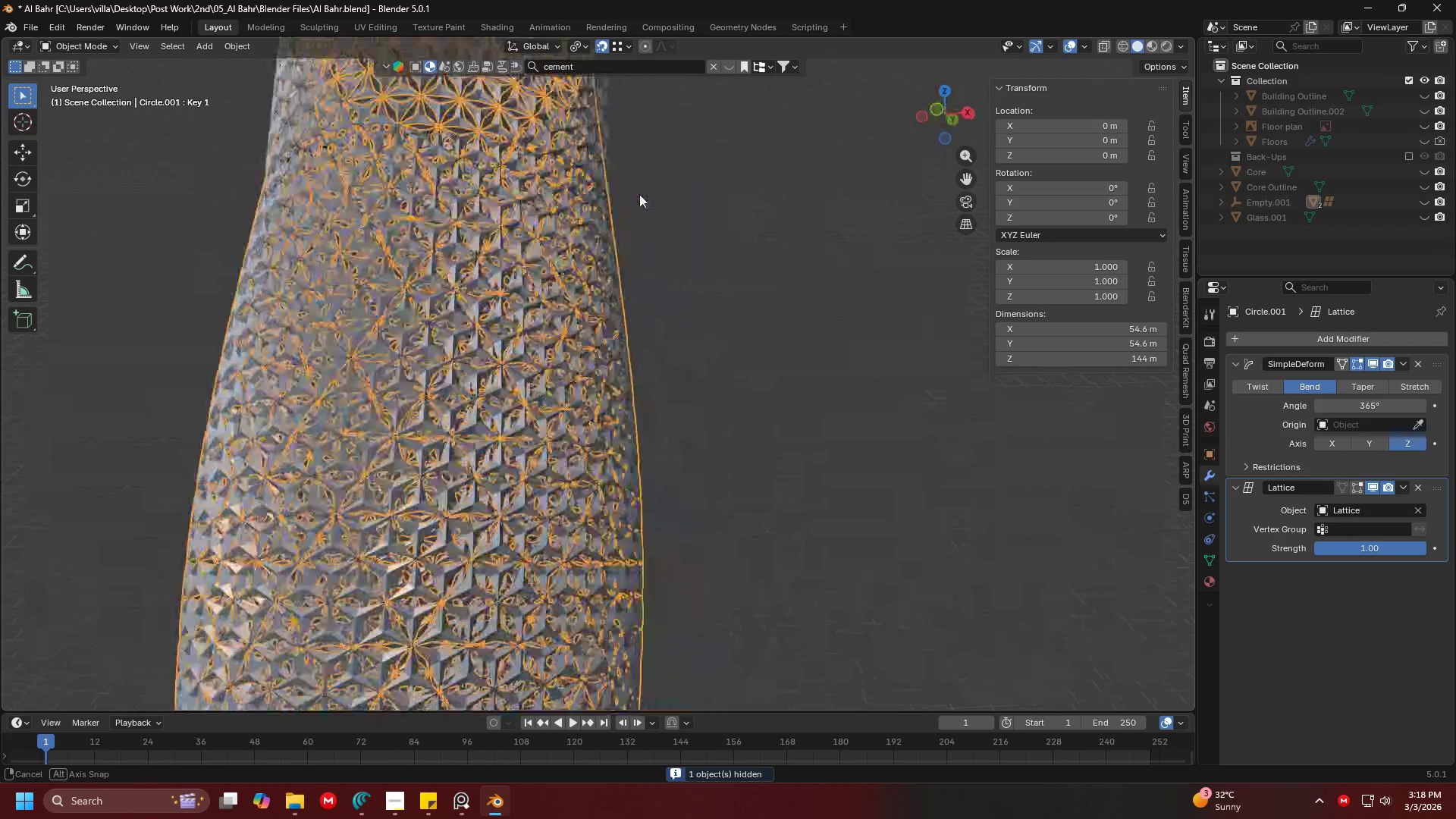 
scroll: coordinate [719, 334], scroll_direction: down, amount: 2.0
 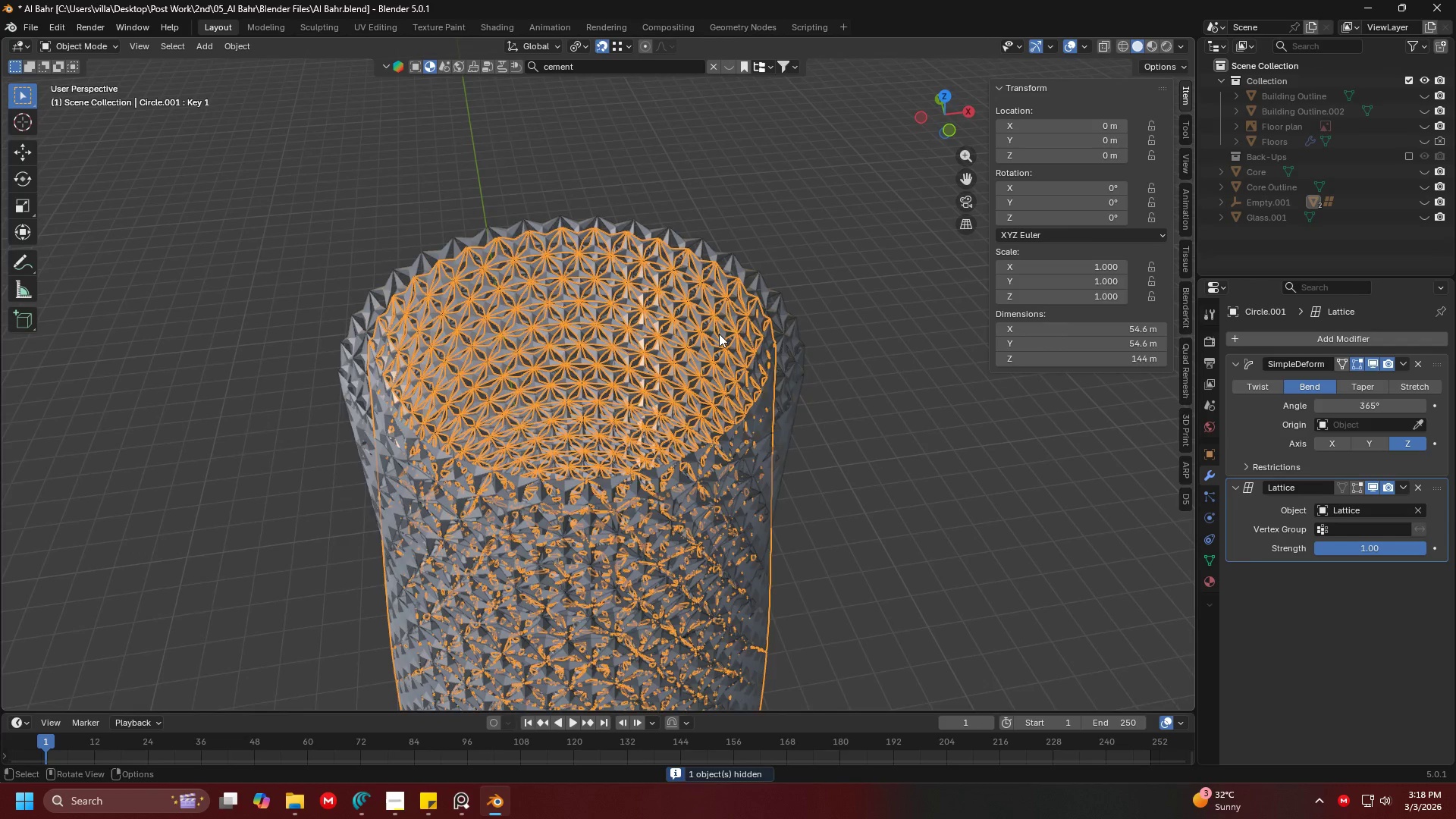 
key(Shift+ShiftLeft)
 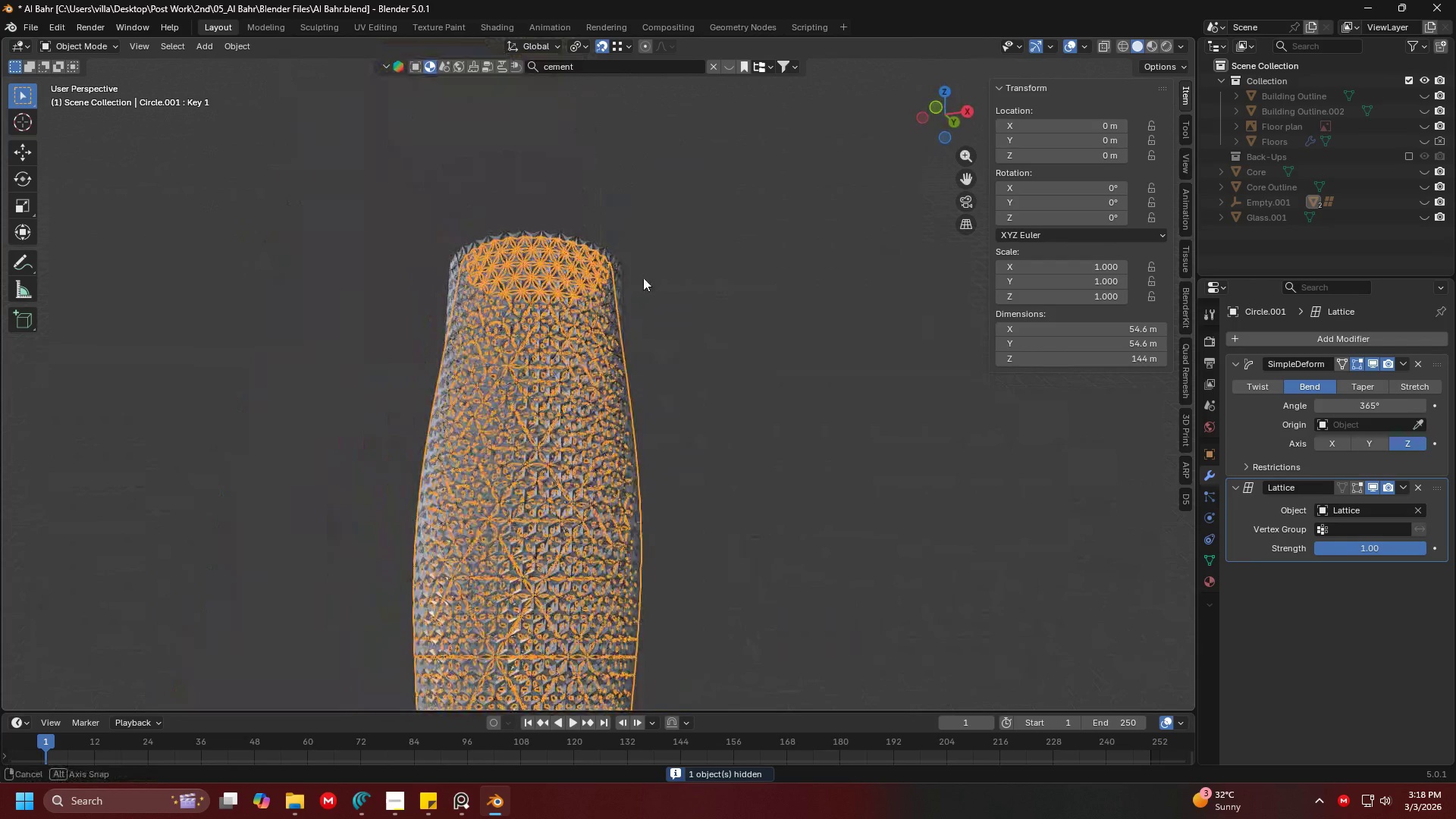 
scroll: coordinate [610, 190], scroll_direction: down, amount: 3.0
 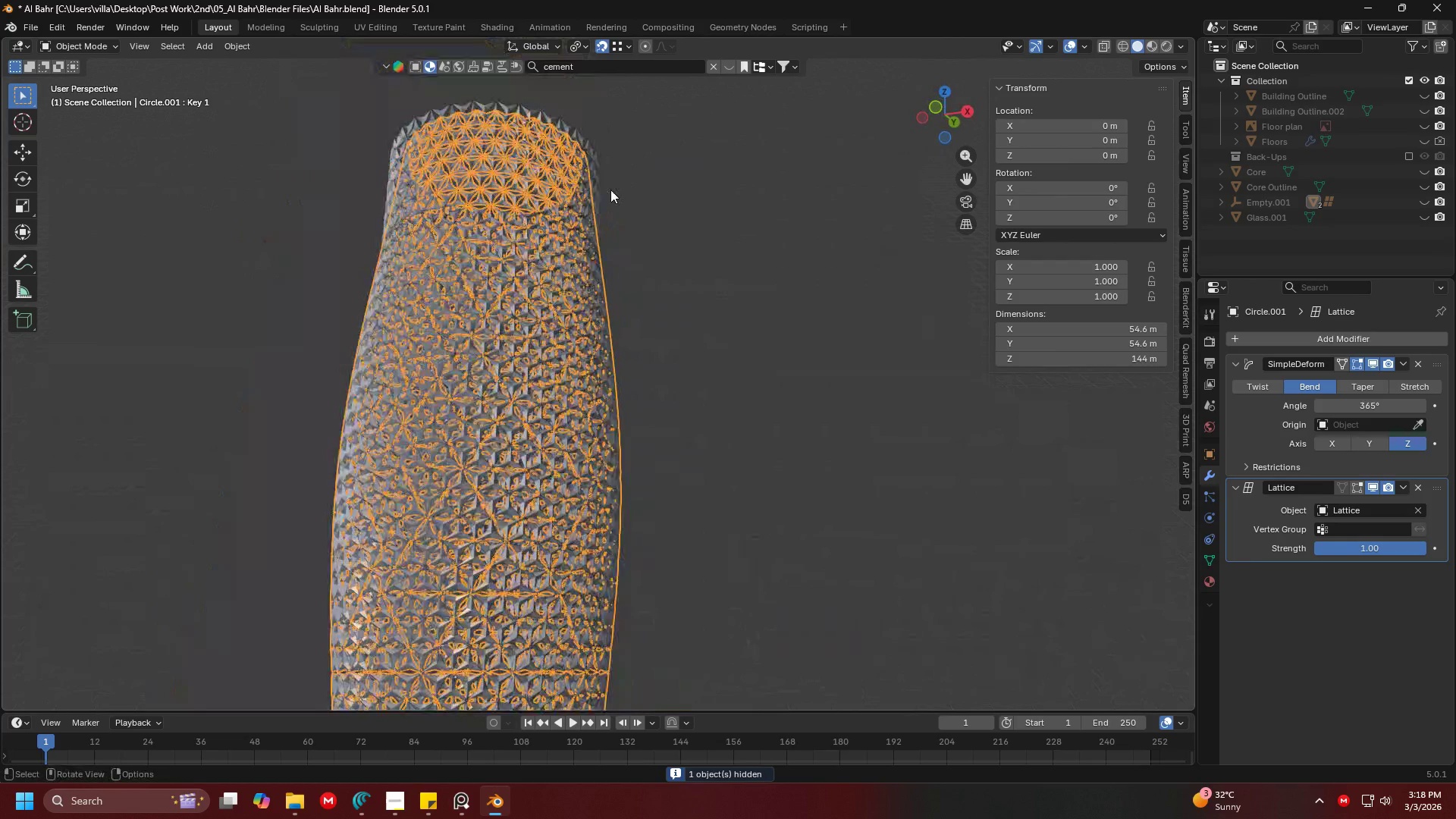 
left_click([639, 200])
 